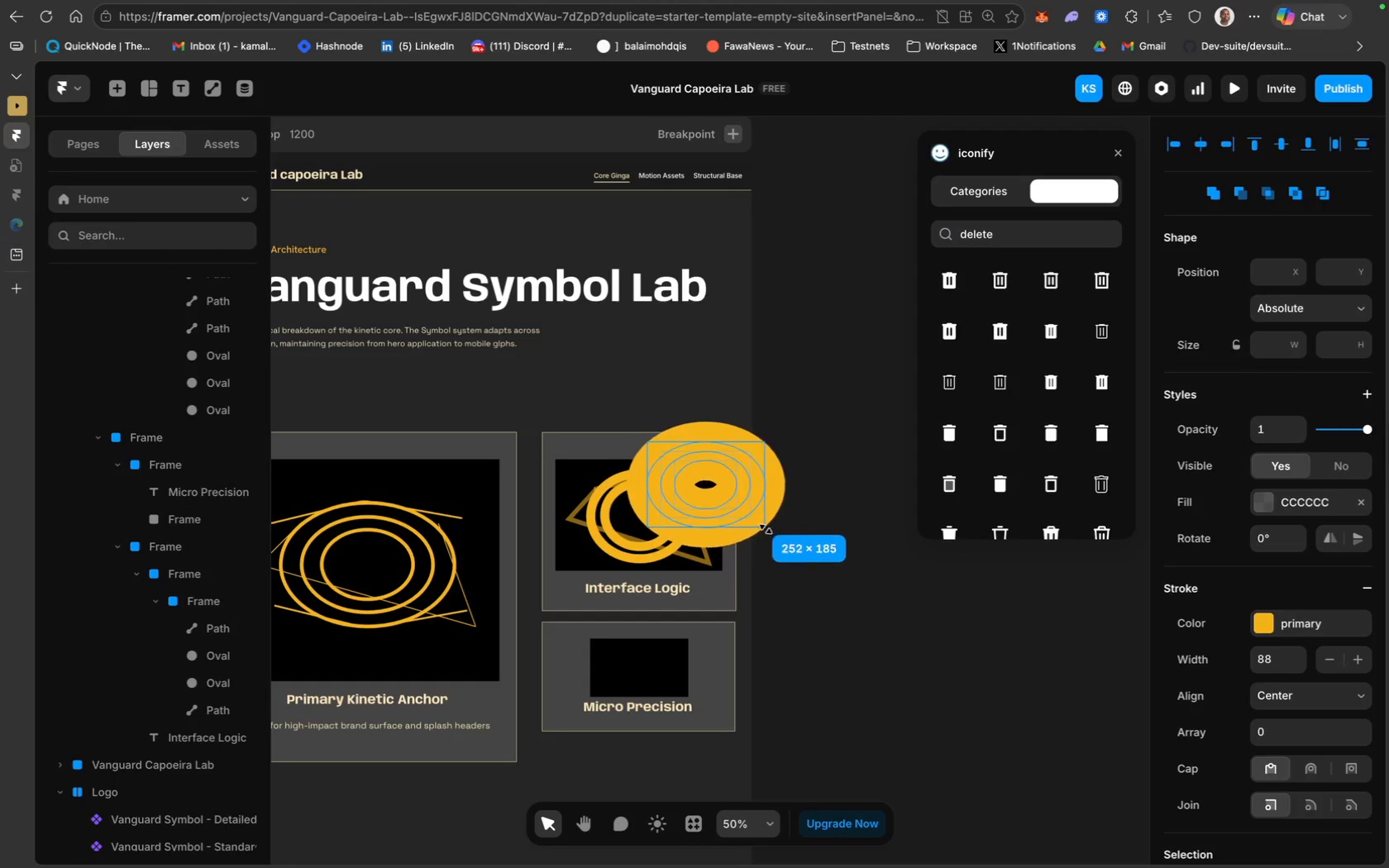 
wait(5.47)
 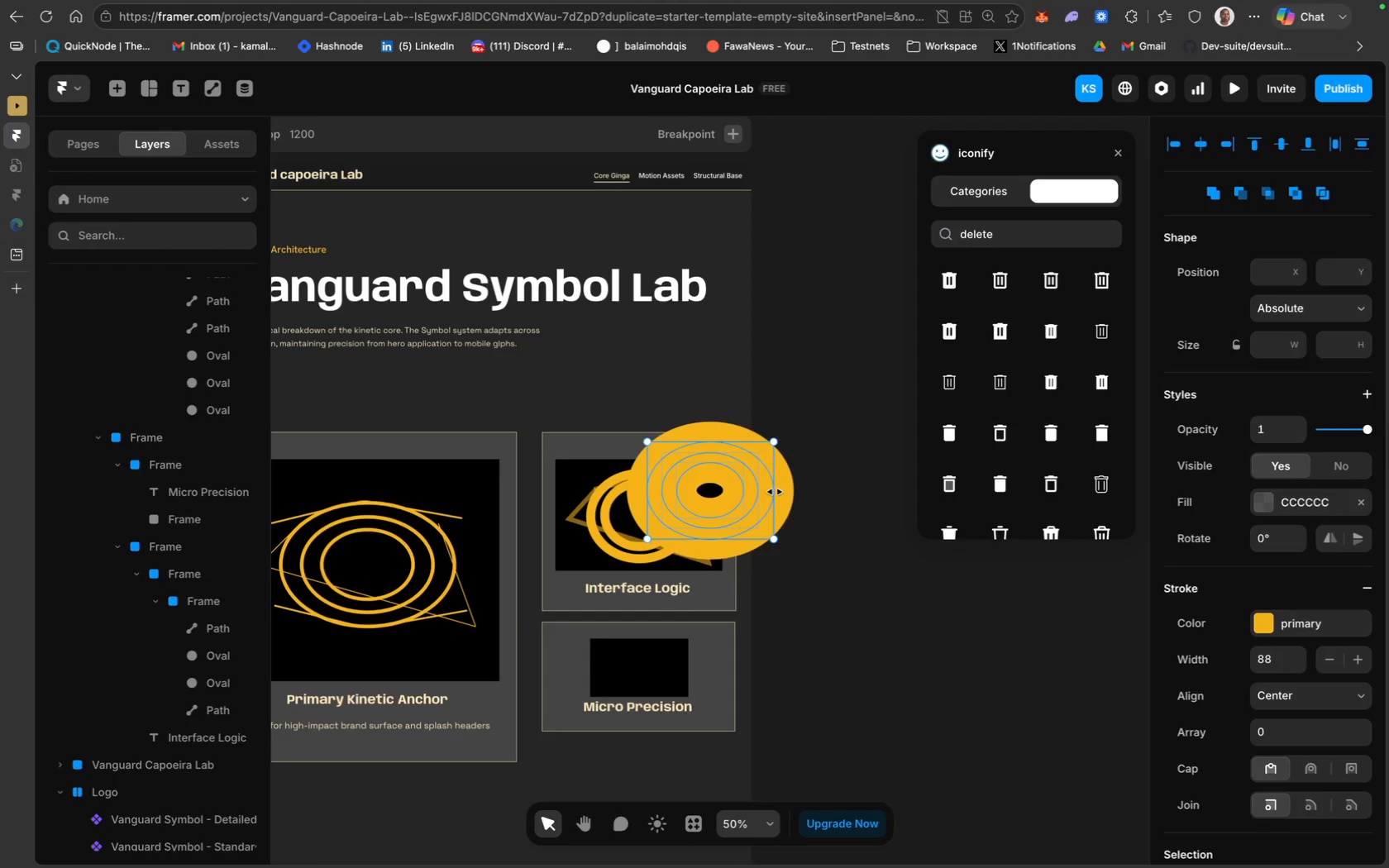 
left_click([1275, 665])
 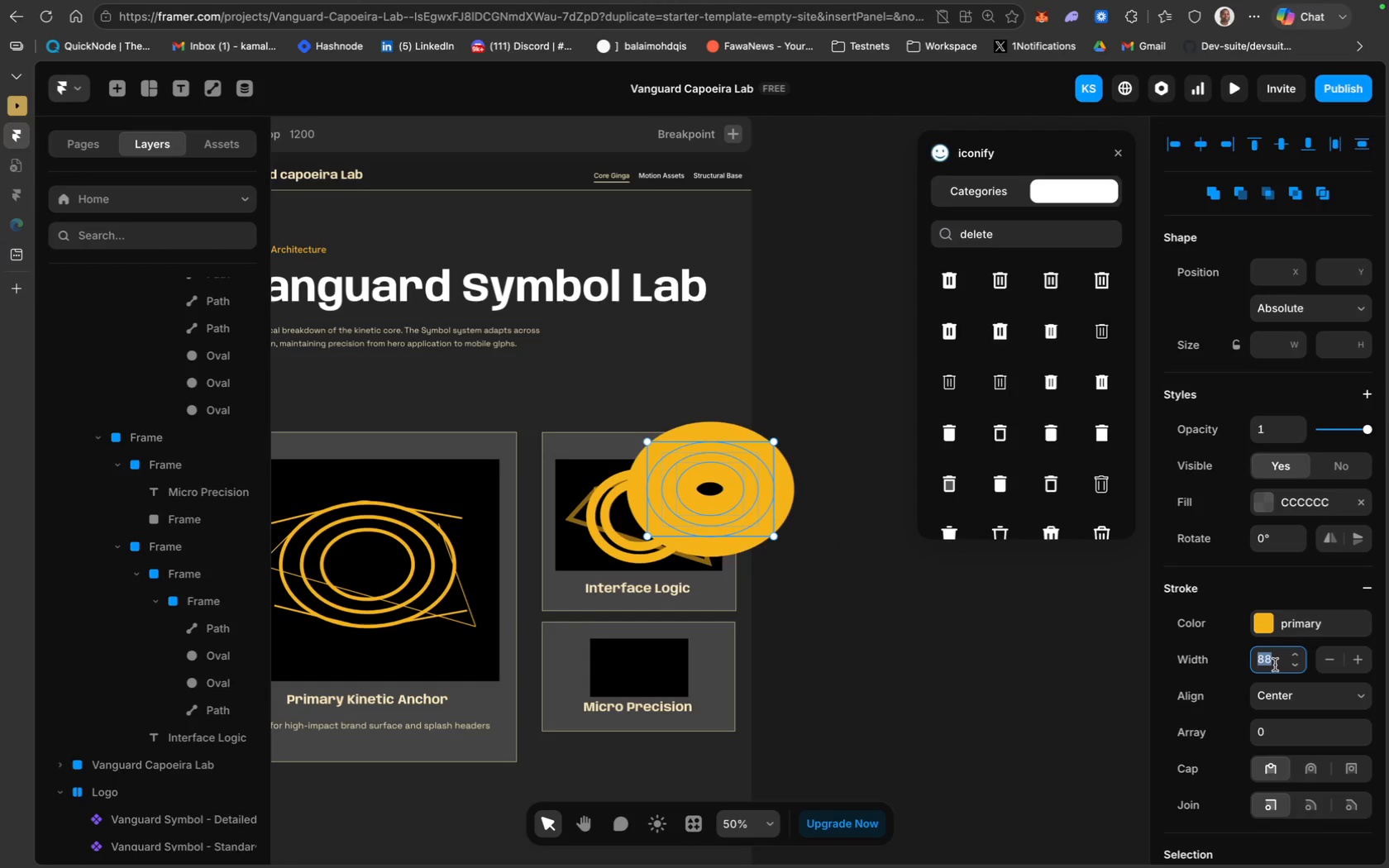 
type(30)
 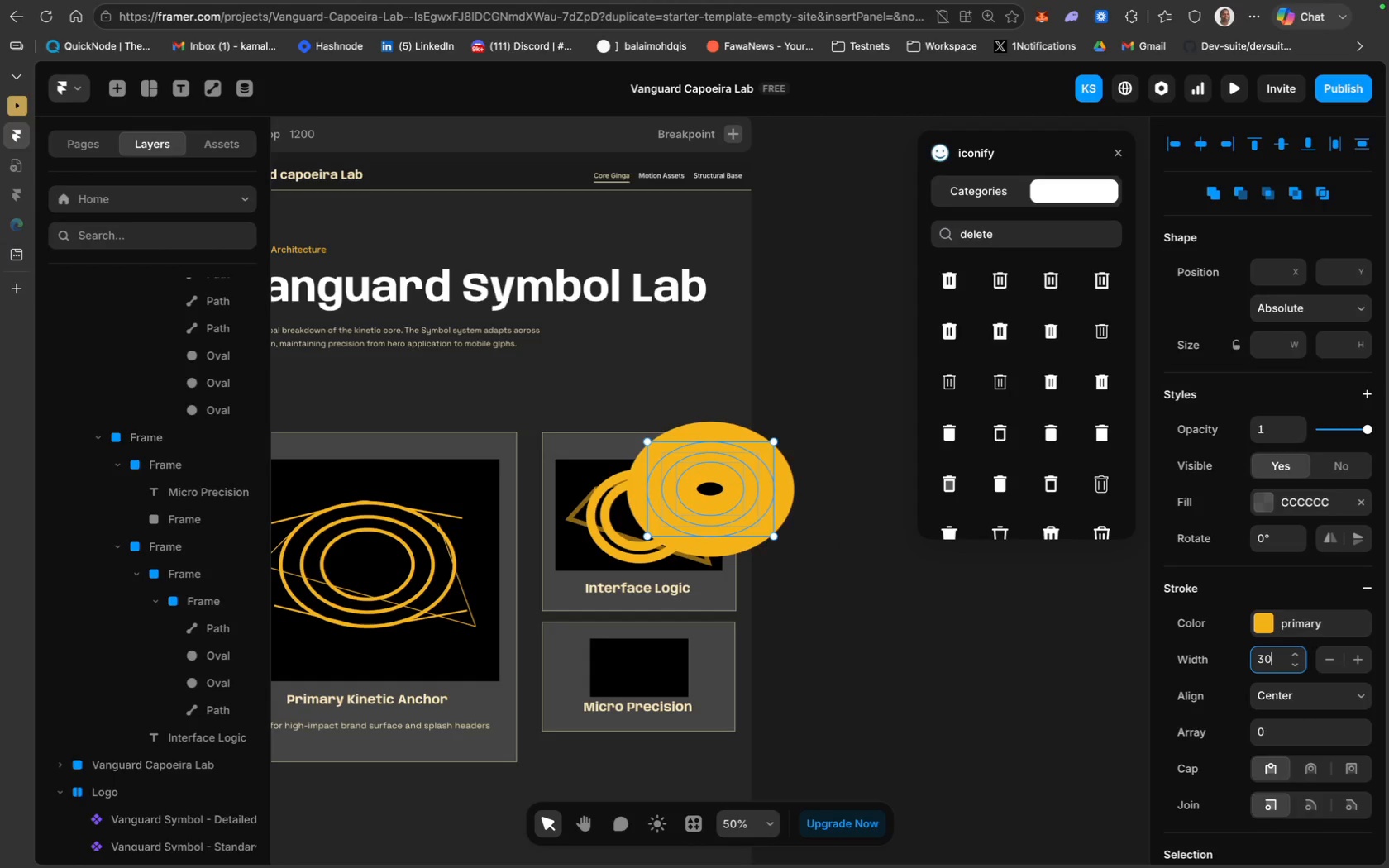 
key(Enter)
 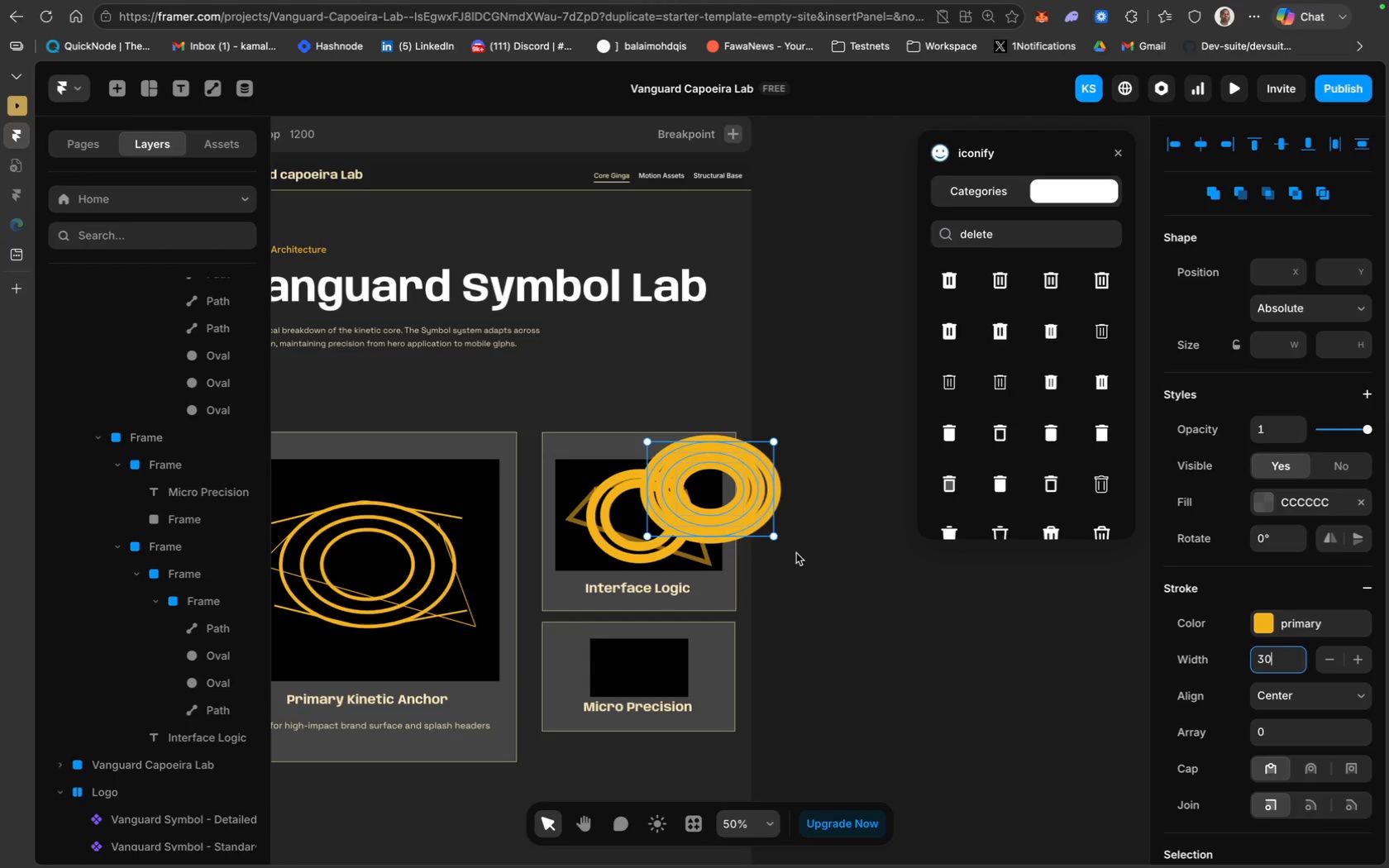 
left_click_drag(start_coordinate=[775, 537], to_coordinate=[703, 486])
 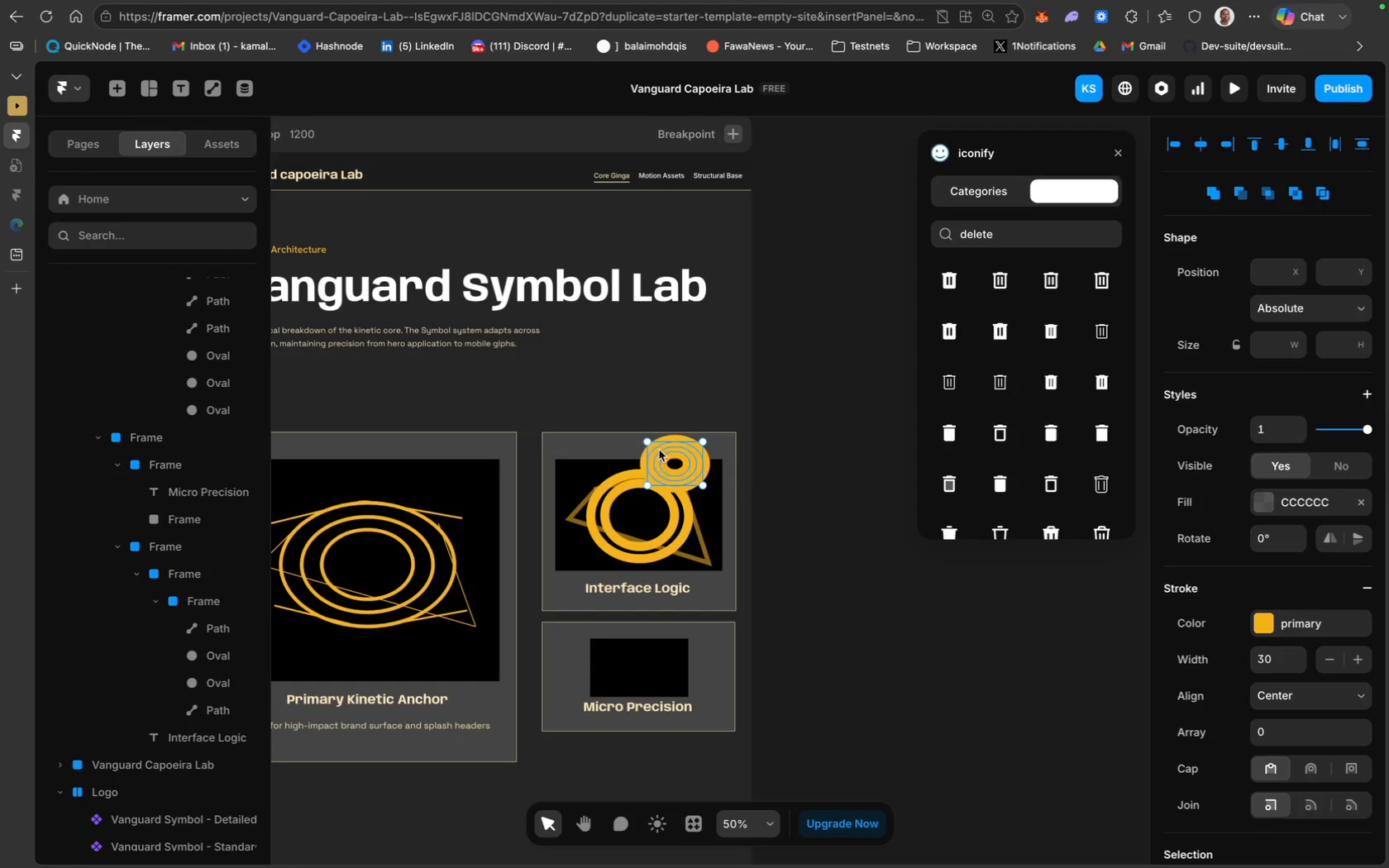 
left_click_drag(start_coordinate=[660, 450], to_coordinate=[625, 651])
 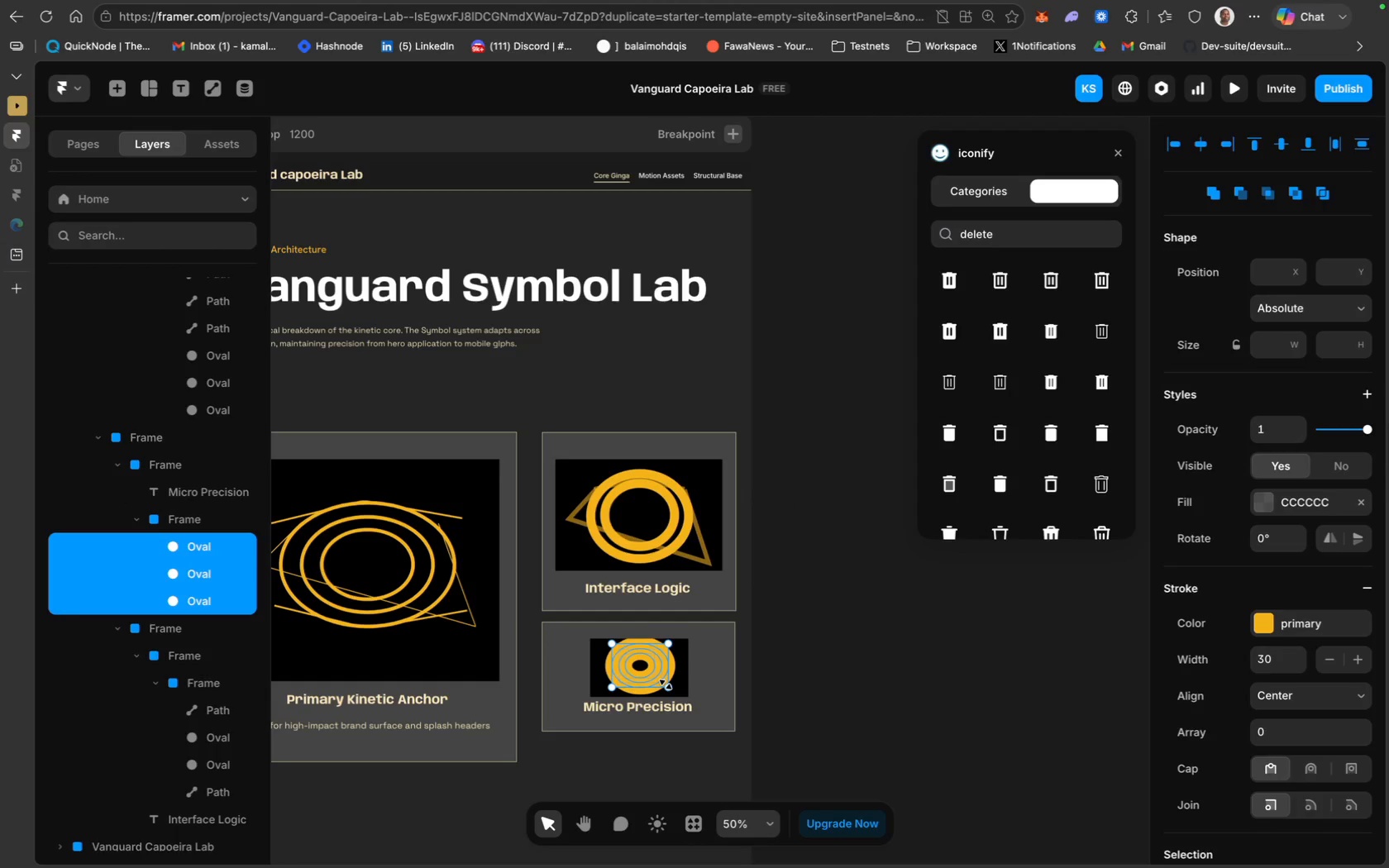 
left_click_drag(start_coordinate=[666, 684], to_coordinate=[655, 680])
 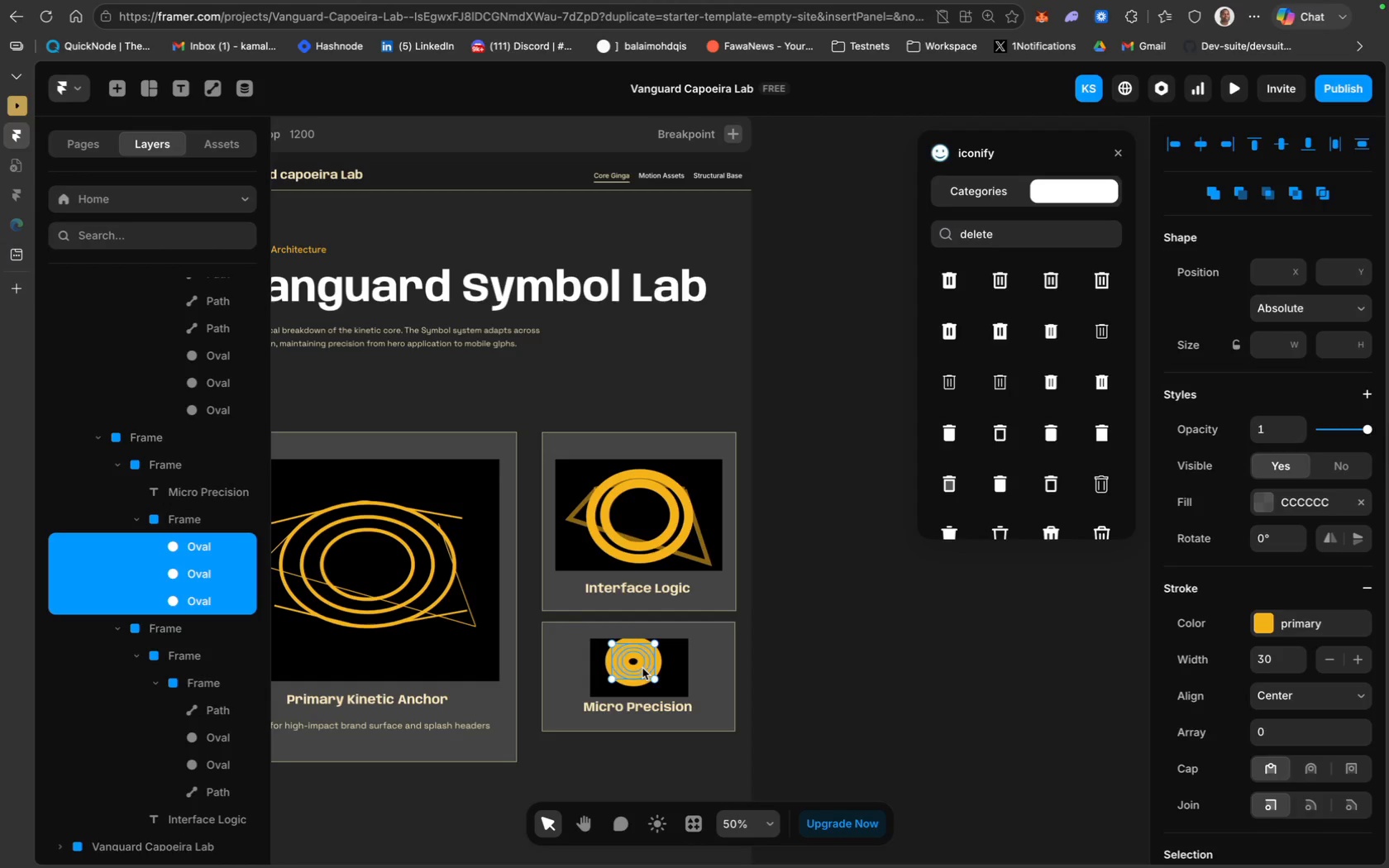 
left_click_drag(start_coordinate=[640, 663], to_coordinate=[647, 669])
 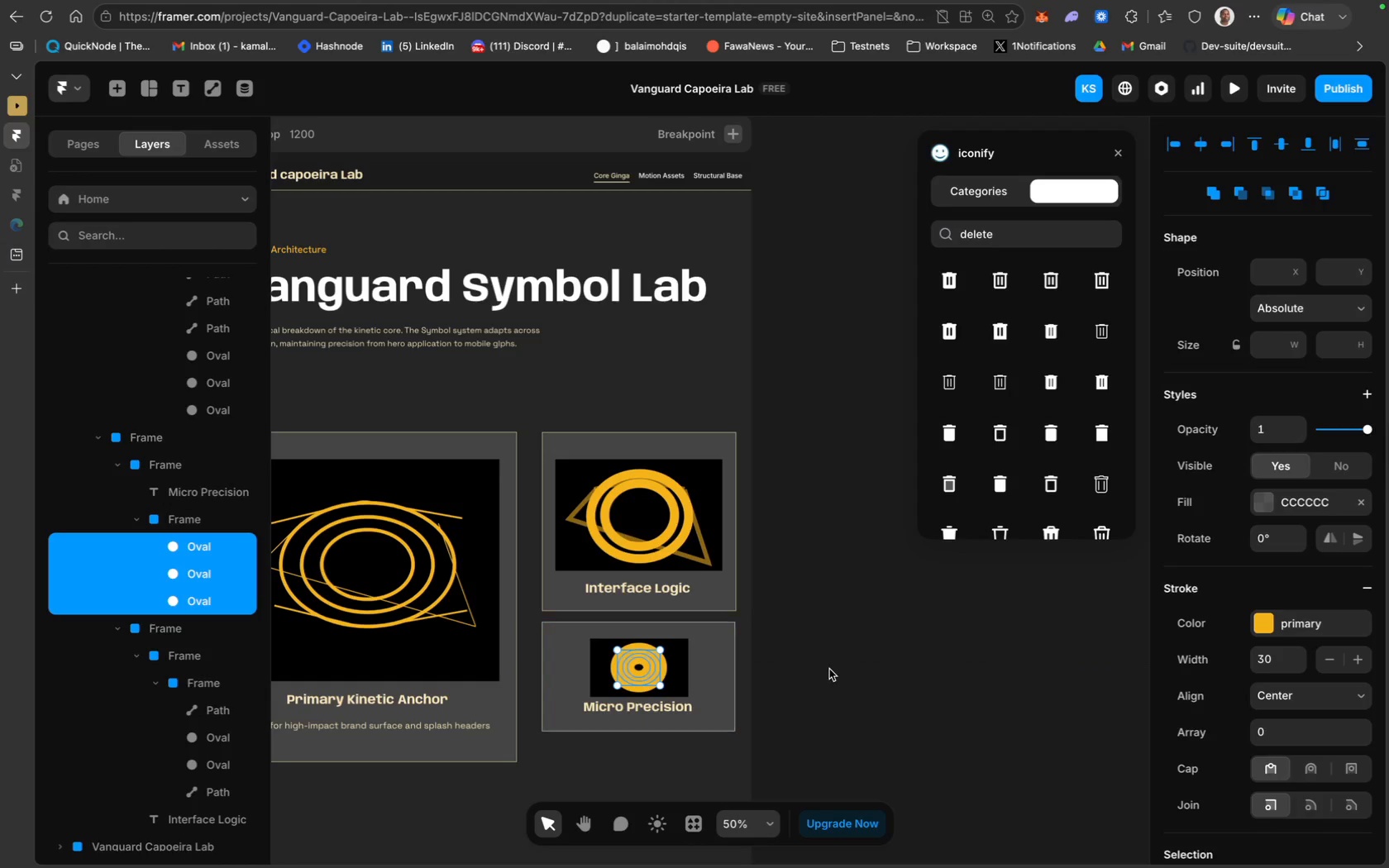 
left_click([834, 669])
 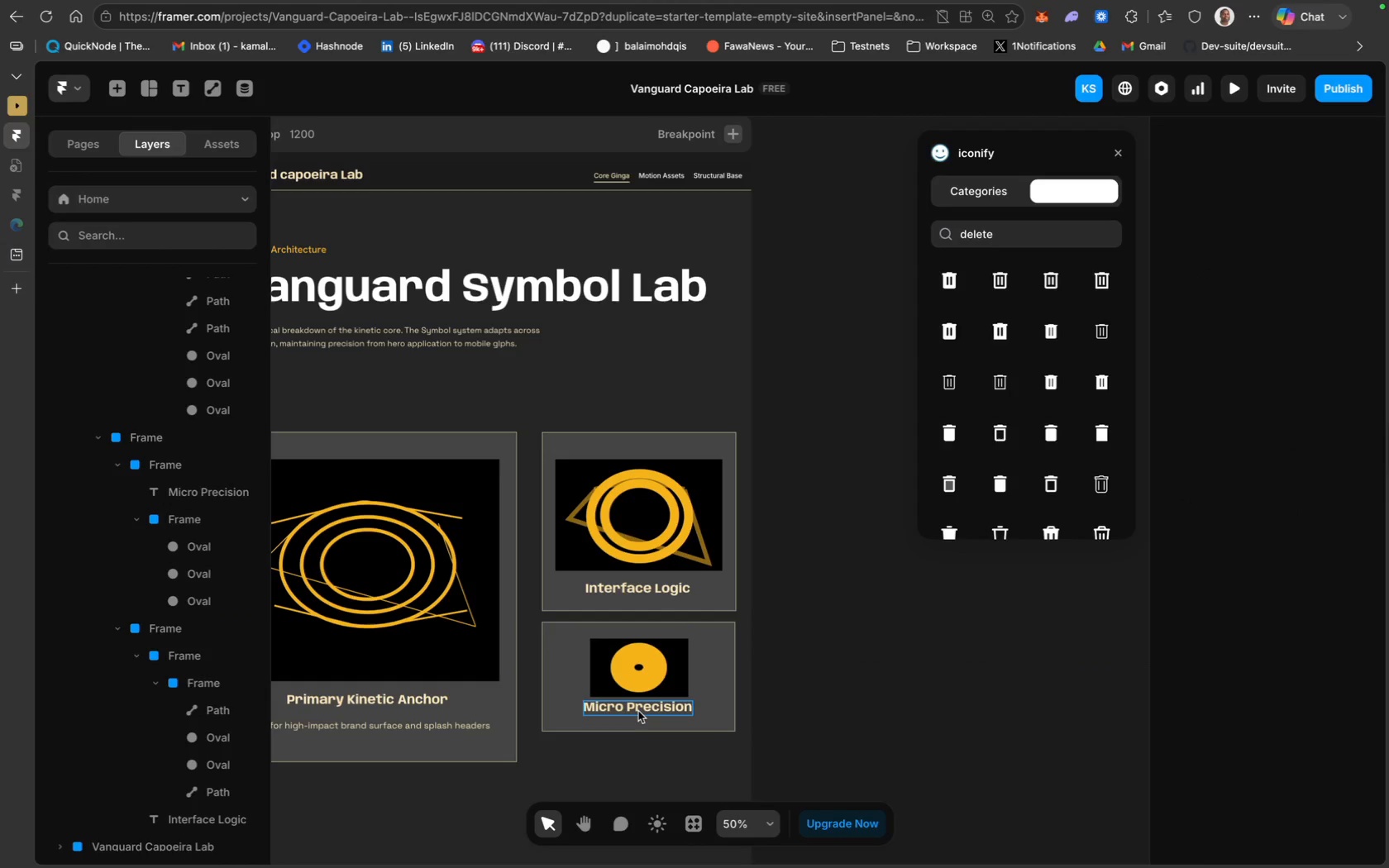 
key(ArrowDown)
 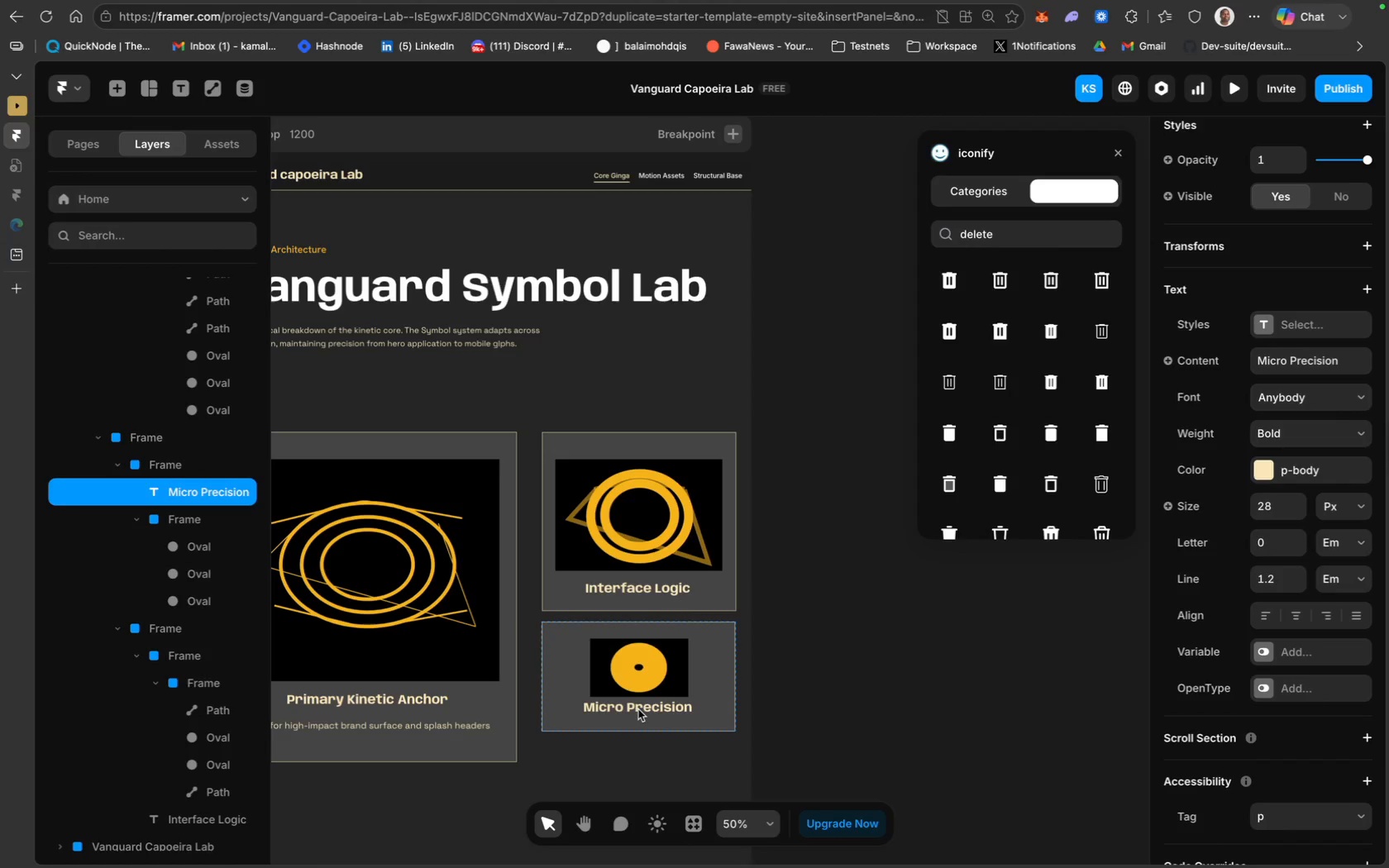 
key(ArrowDown)
 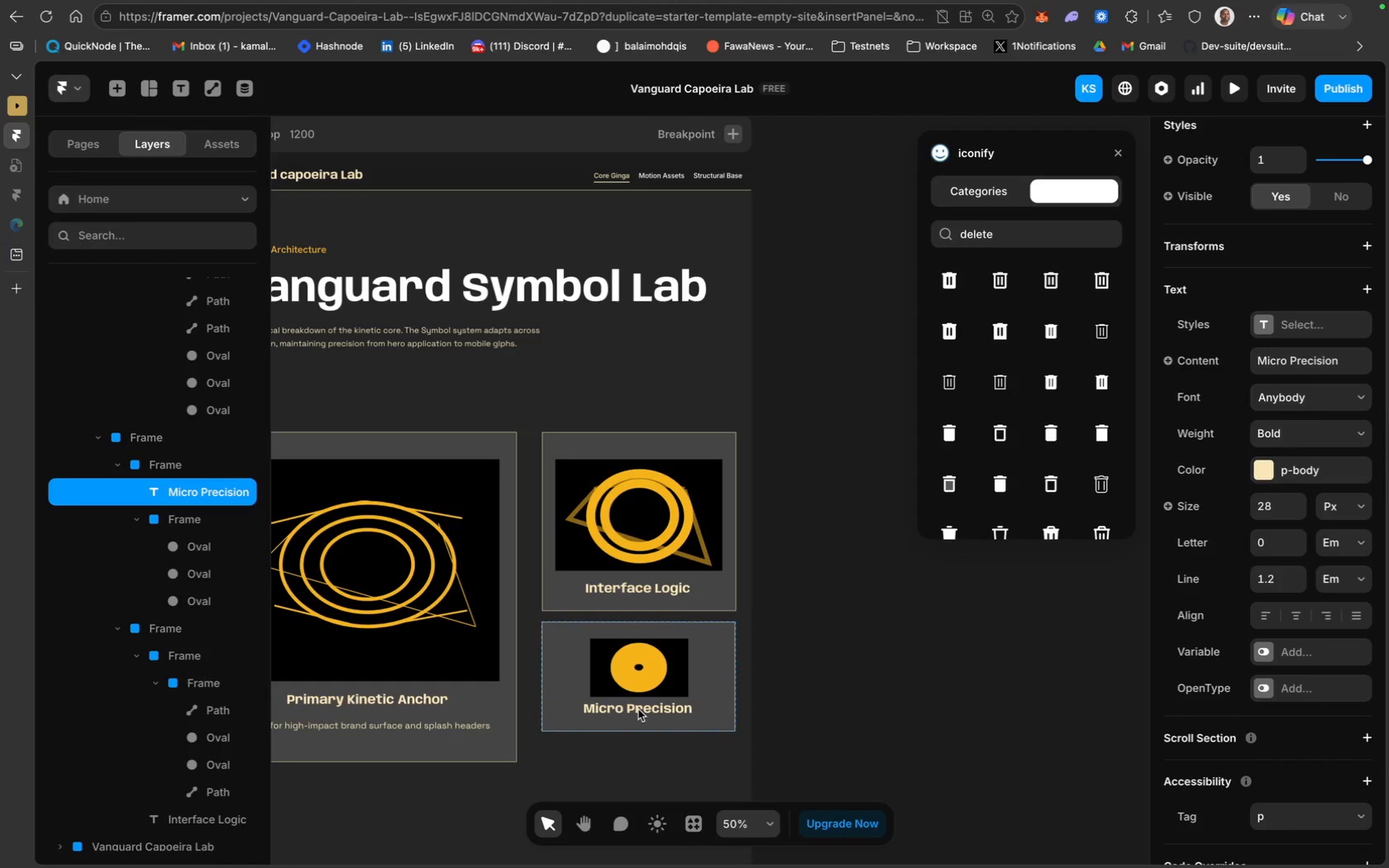 
key(ArrowDown)
 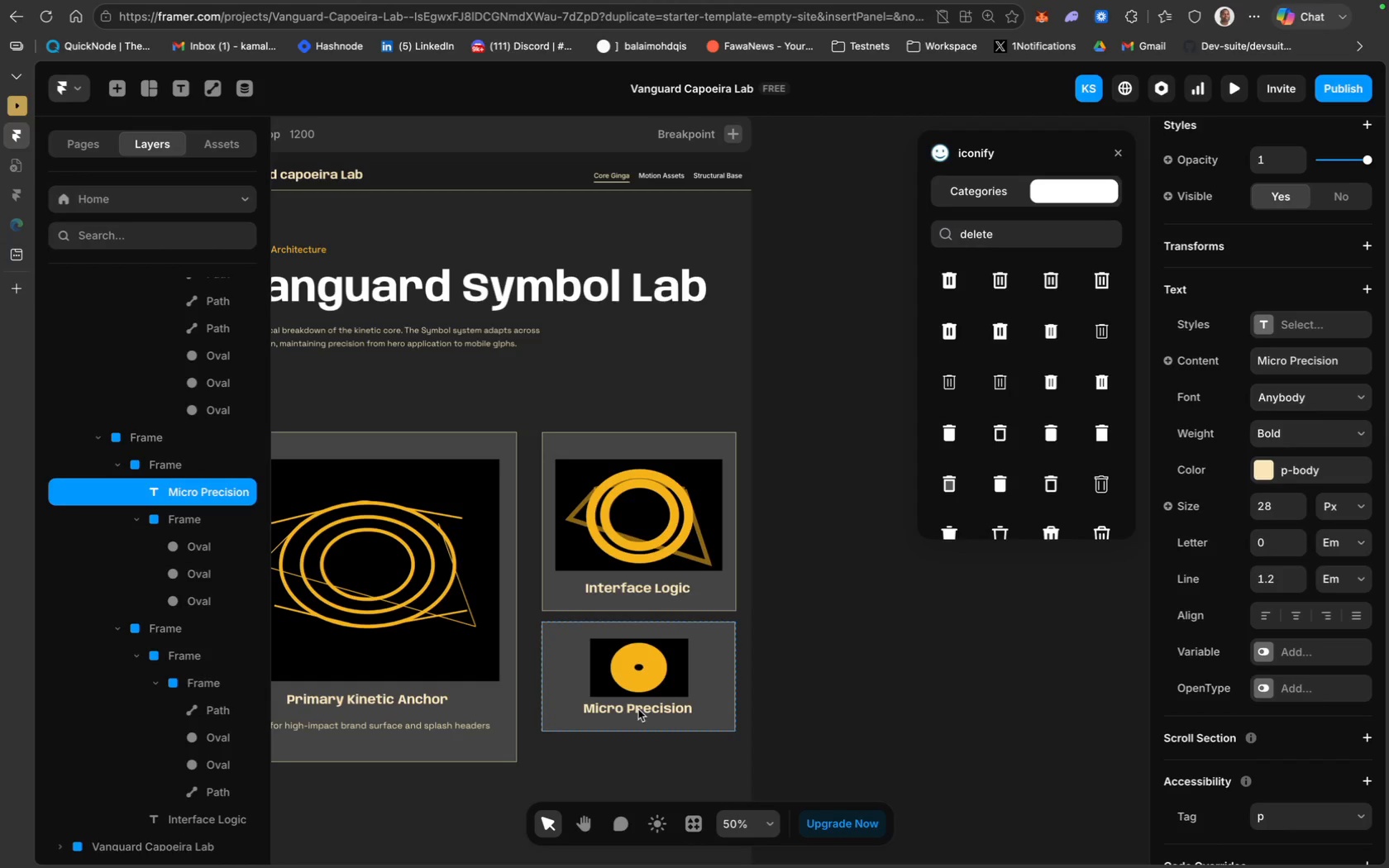 
key(ArrowDown)
 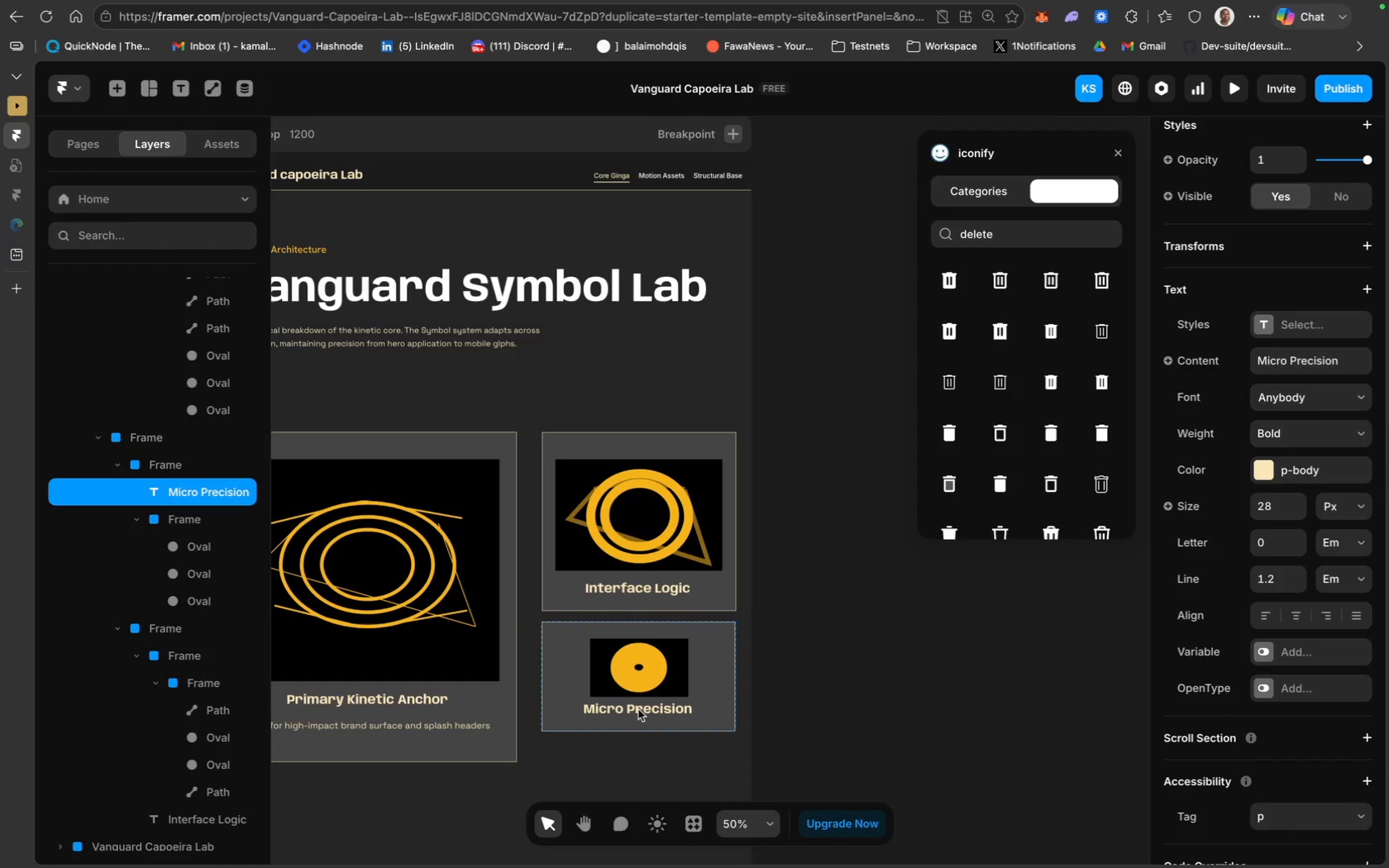 
key(ArrowDown)
 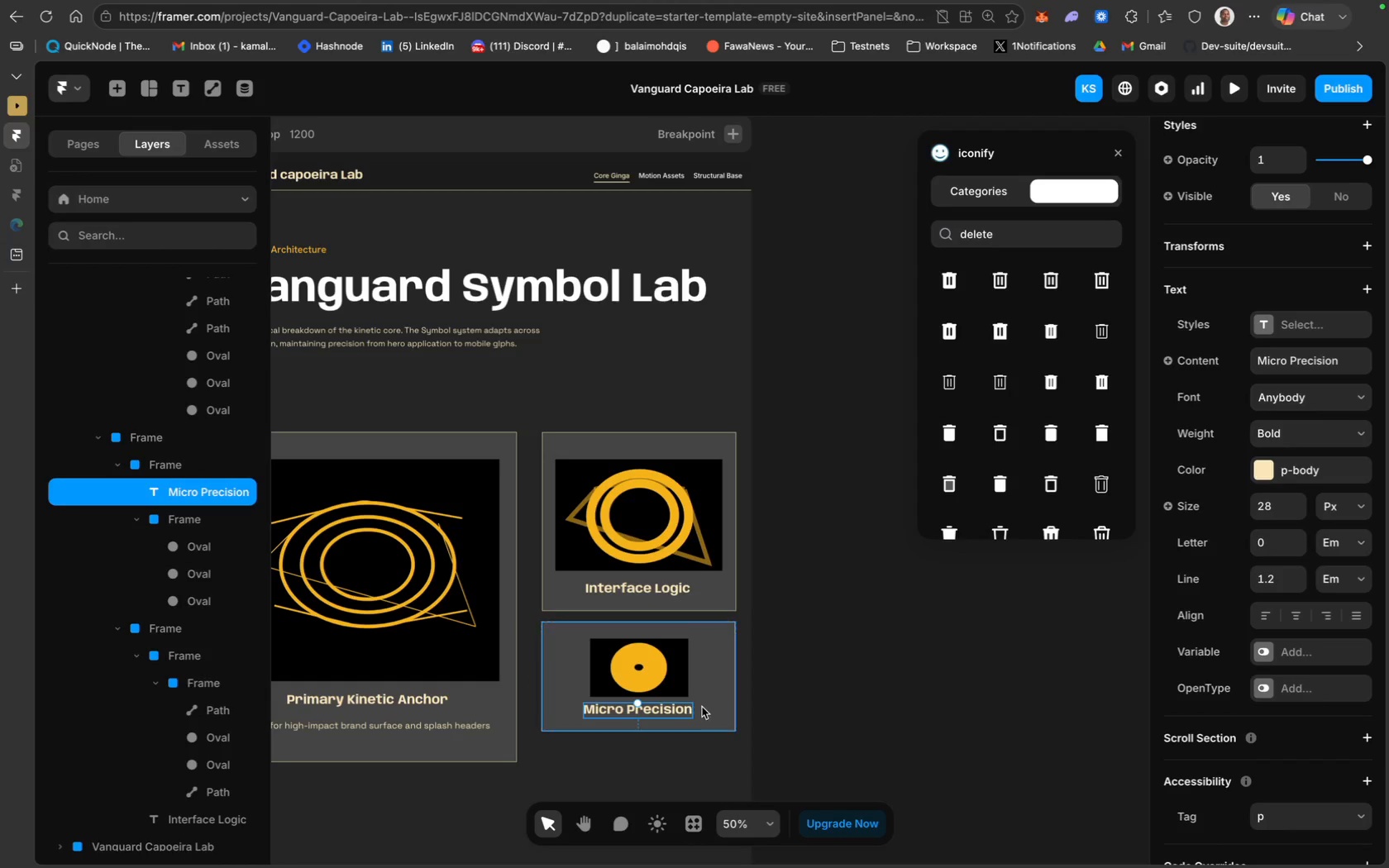 
left_click([718, 700])
 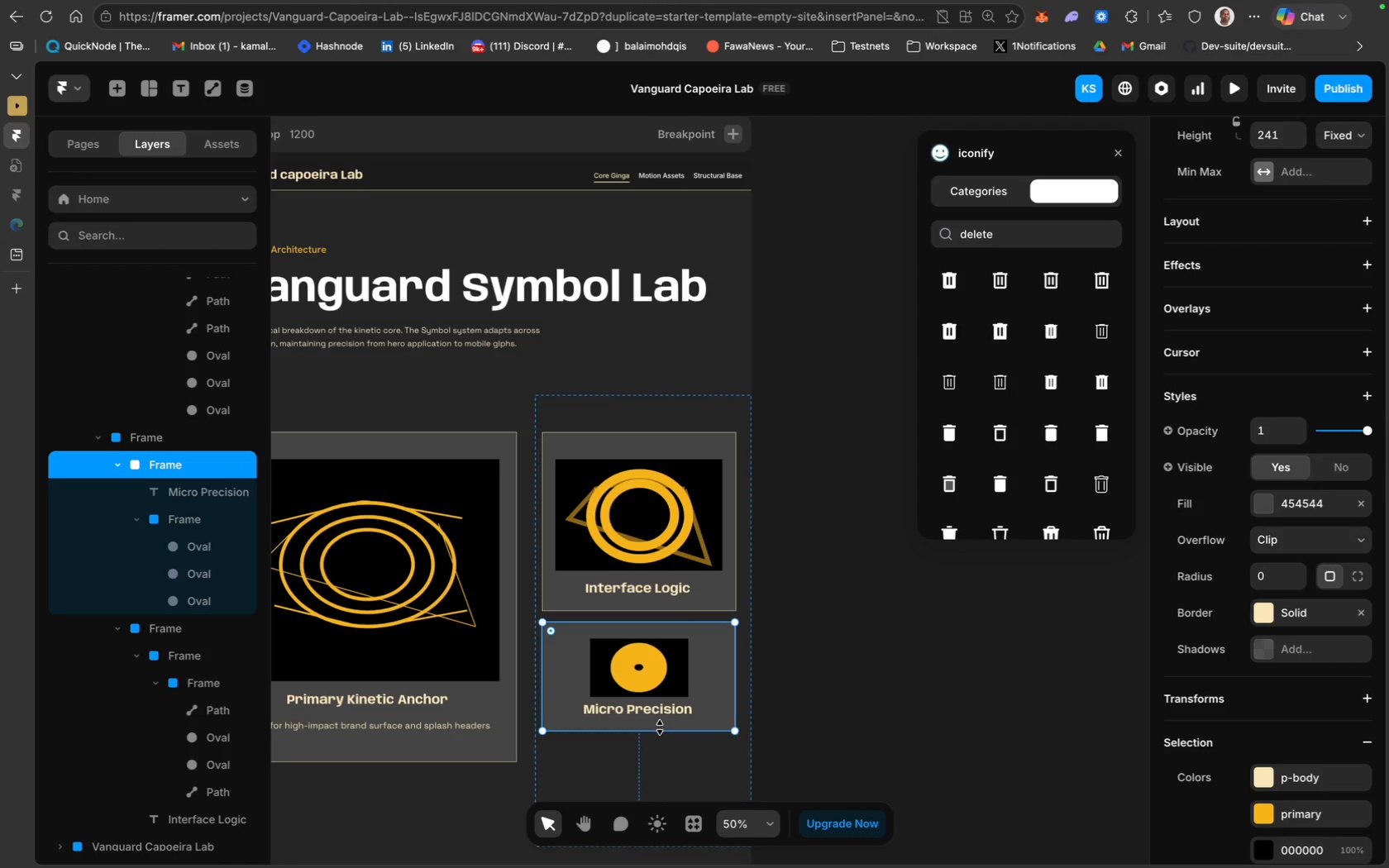 
left_click_drag(start_coordinate=[658, 732], to_coordinate=[659, 739])
 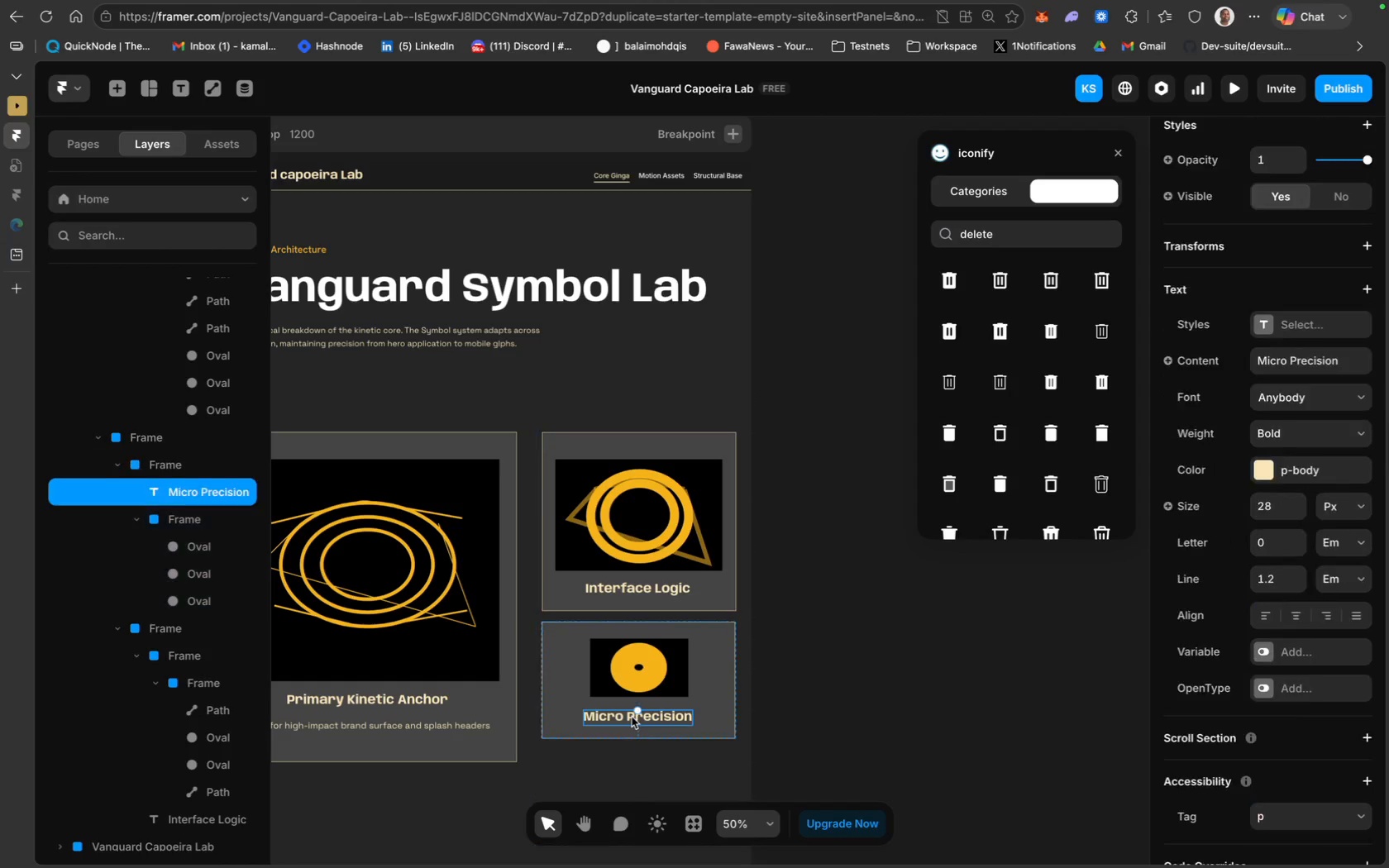 
key(ArrowDown)
 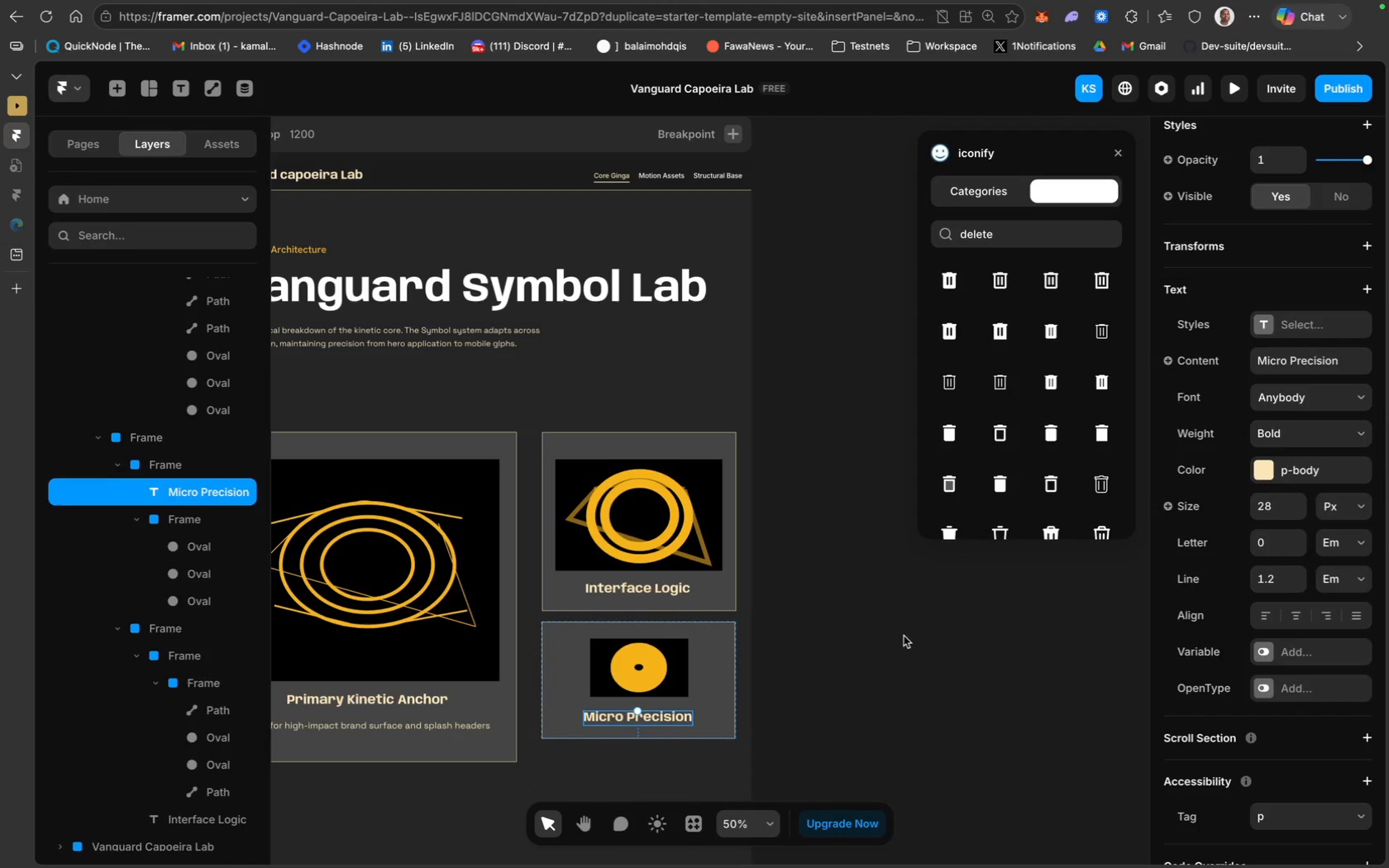 
left_click([905, 636])
 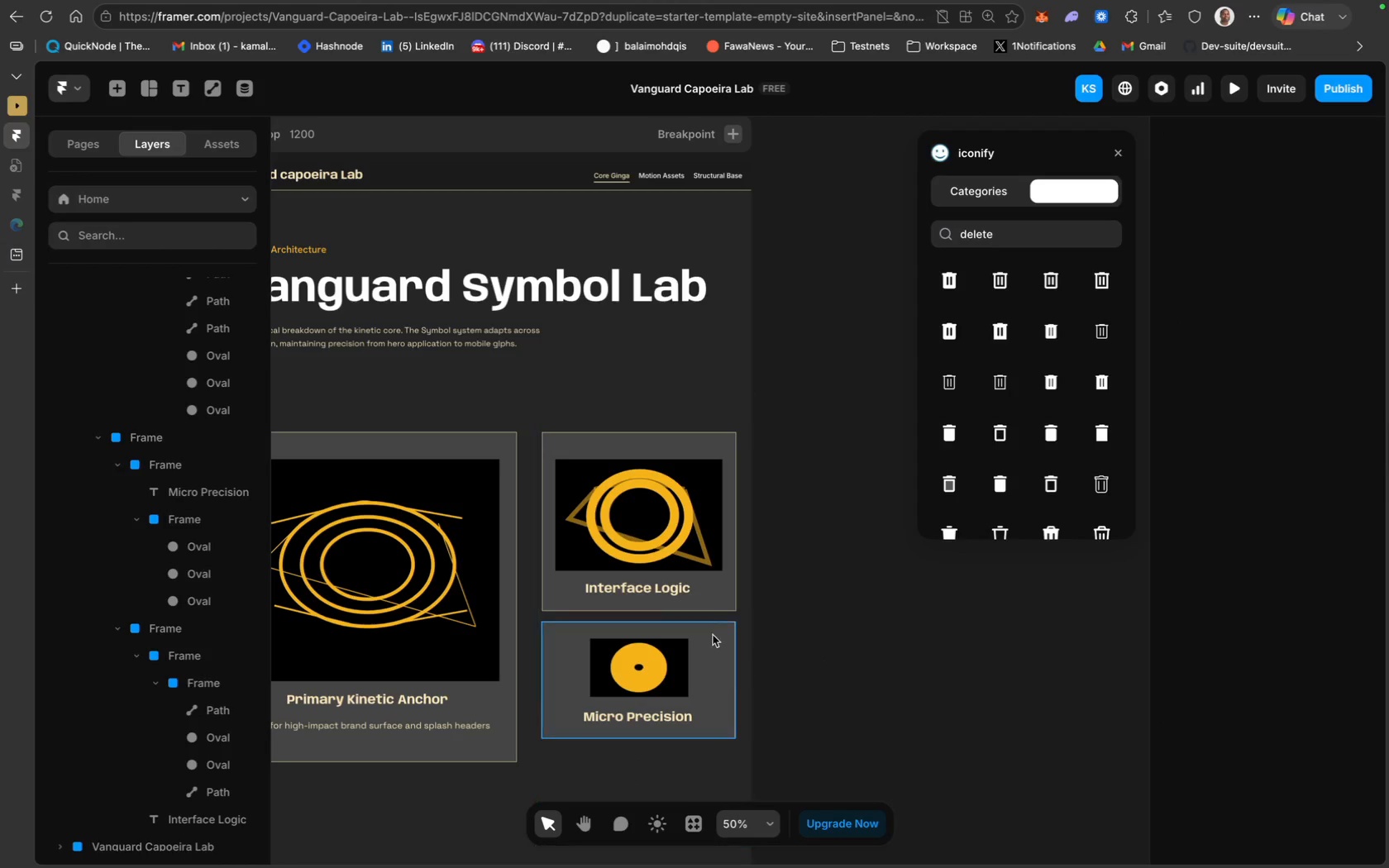 
scroll: coordinate [696, 580], scroll_direction: down, amount: 1.0
 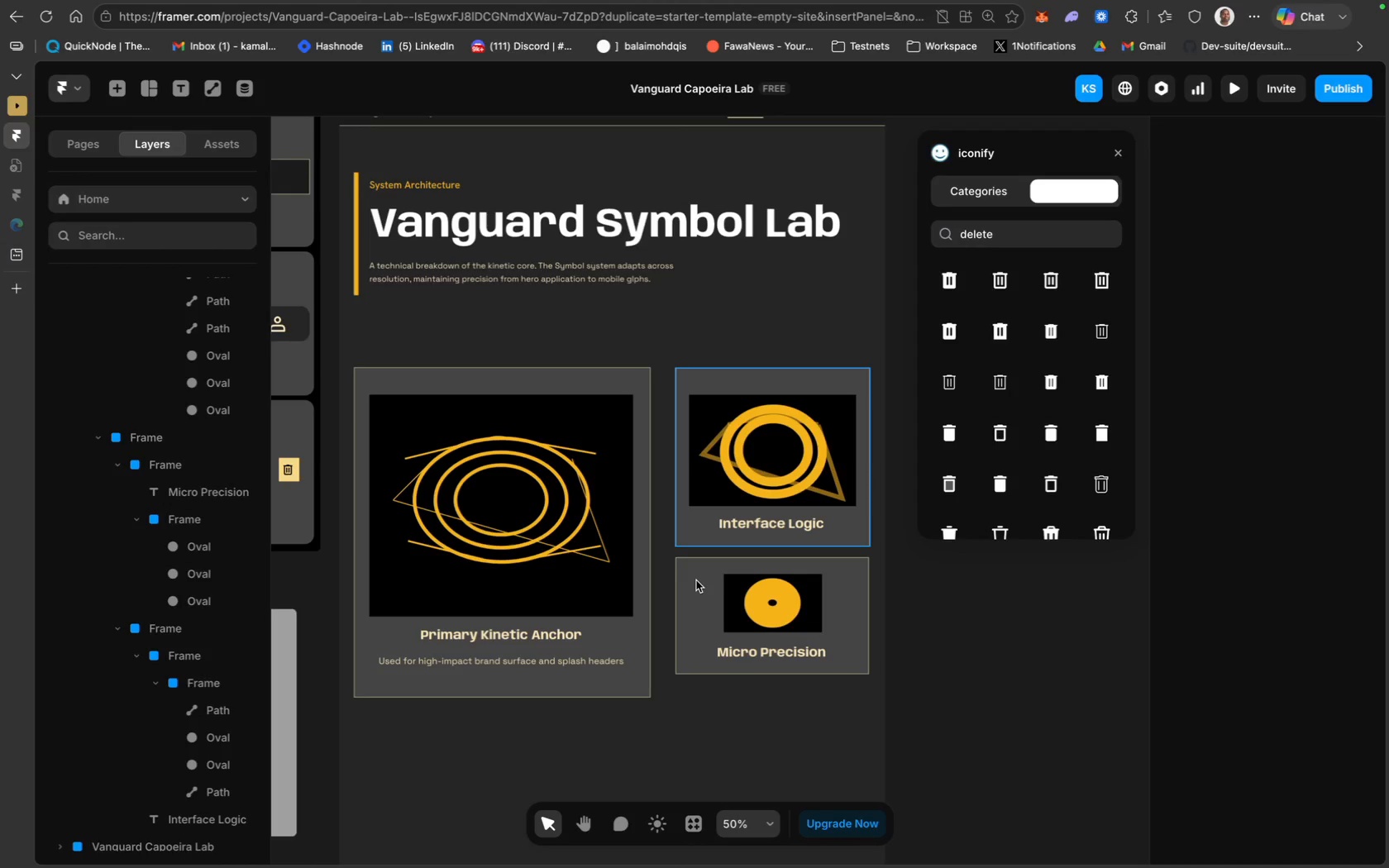 
mouse_move([701, 669])
 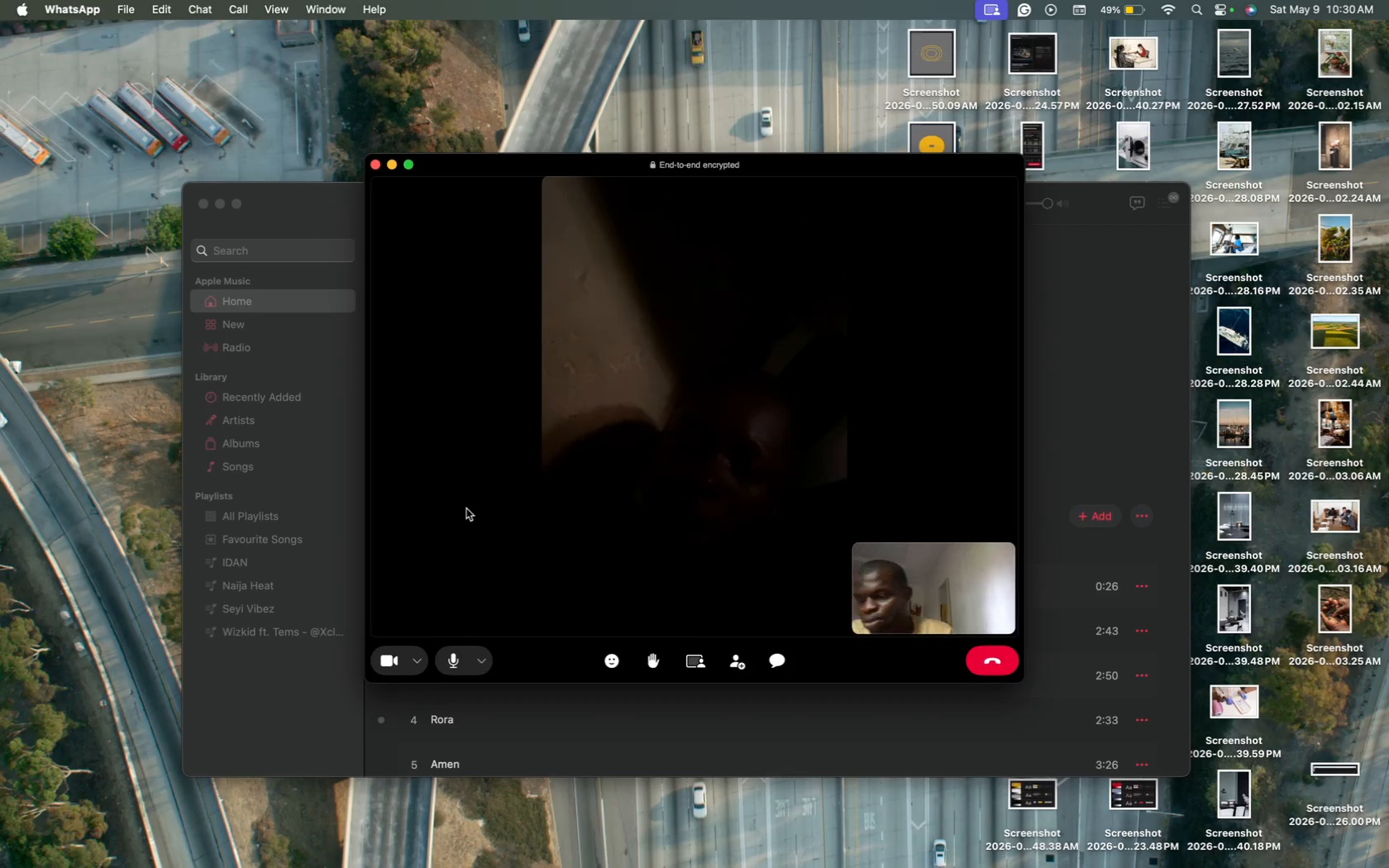 
wait(5.58)
 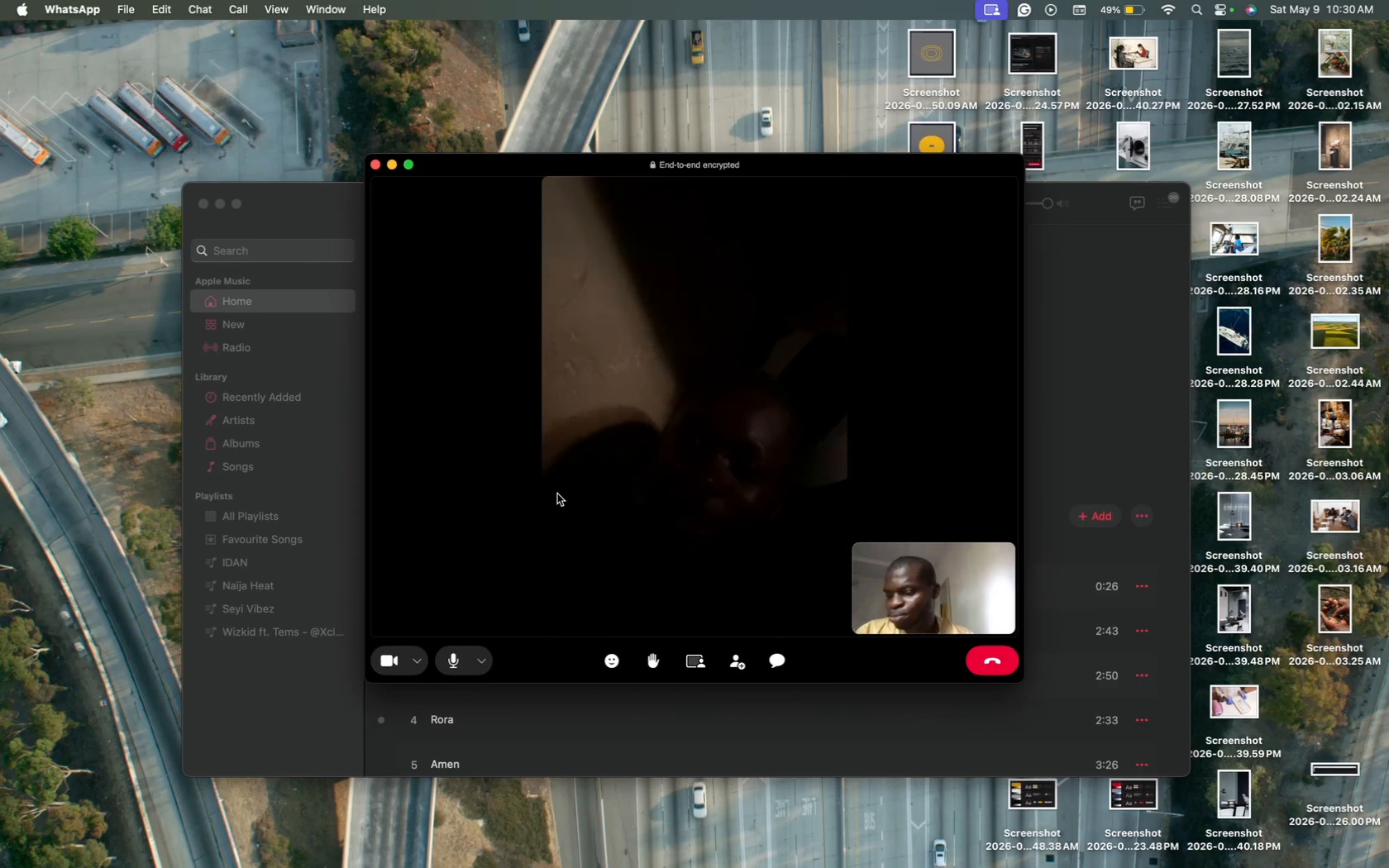 
scroll: coordinate [551, 602], scroll_direction: down, amount: 29.0
 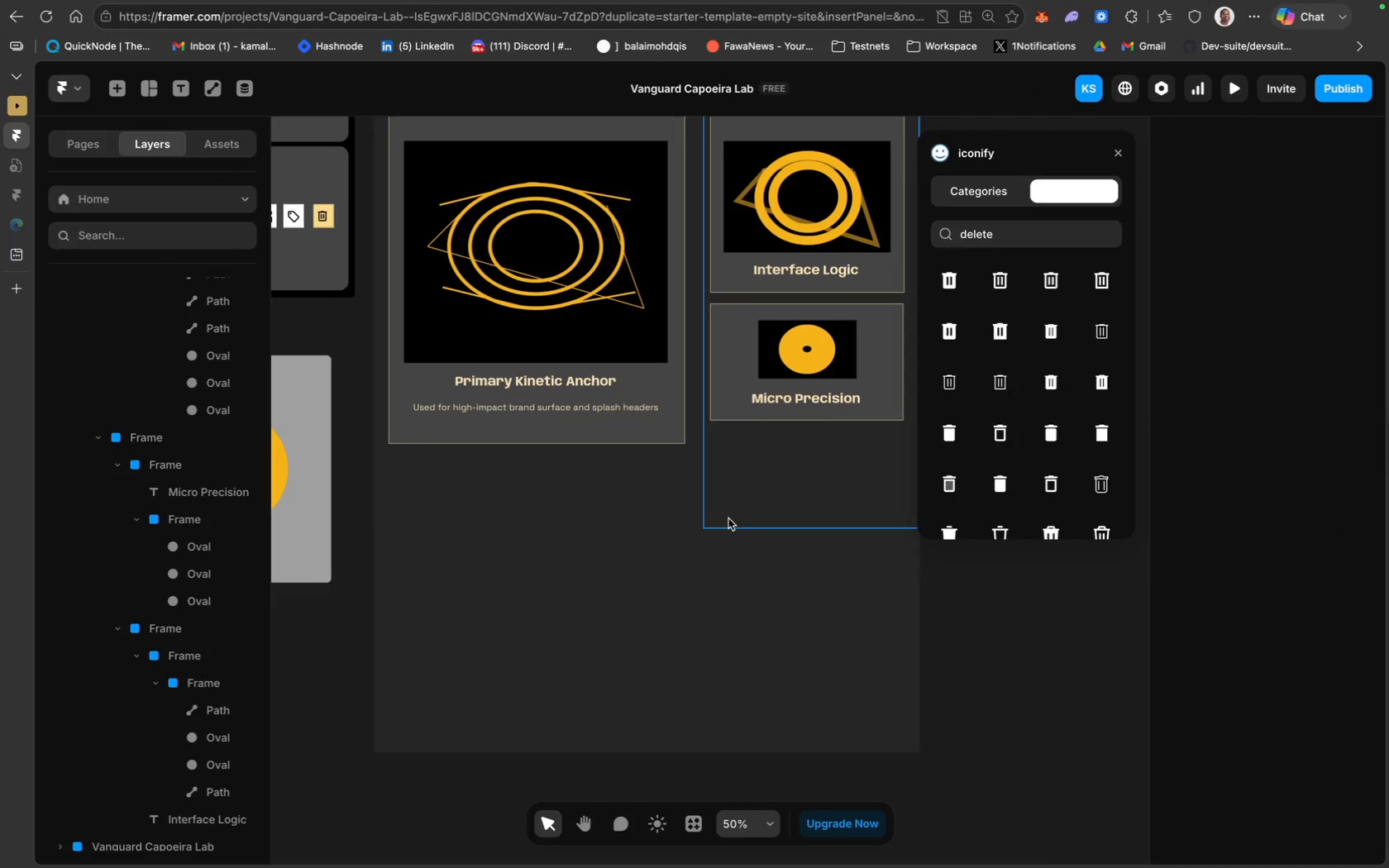 
left_click([687, 527])
 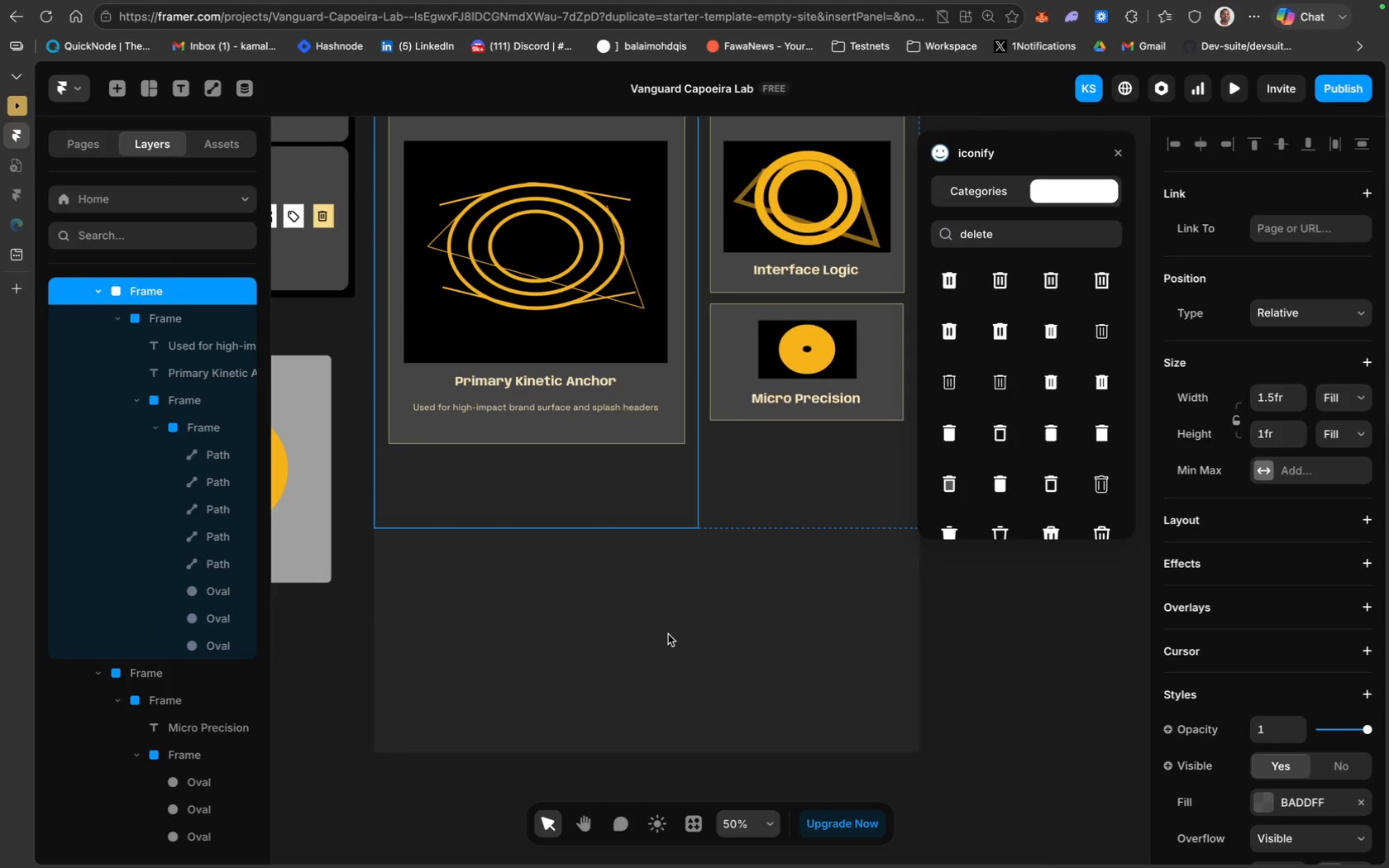 
right_click([668, 634])
 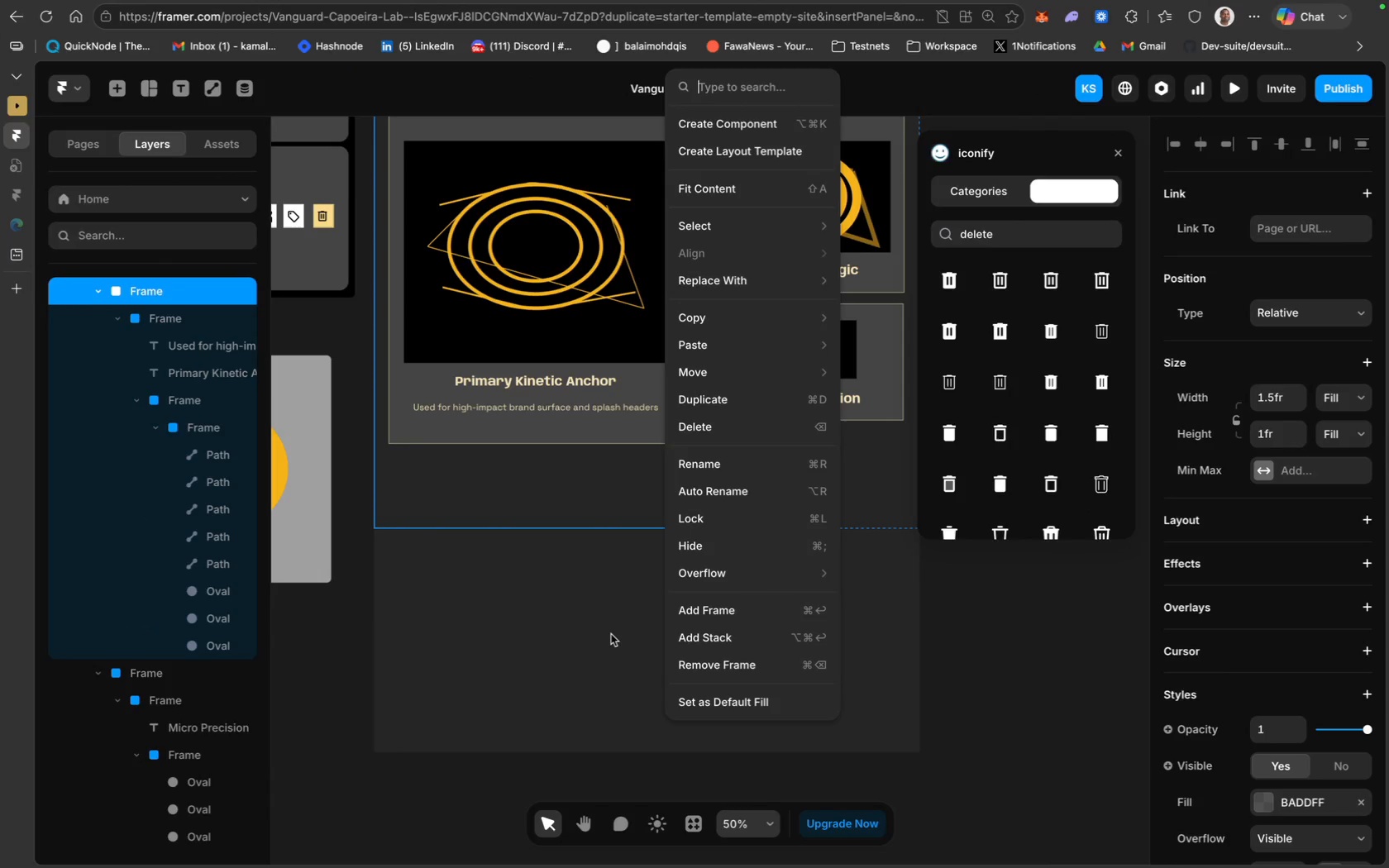 
left_click([611, 634])
 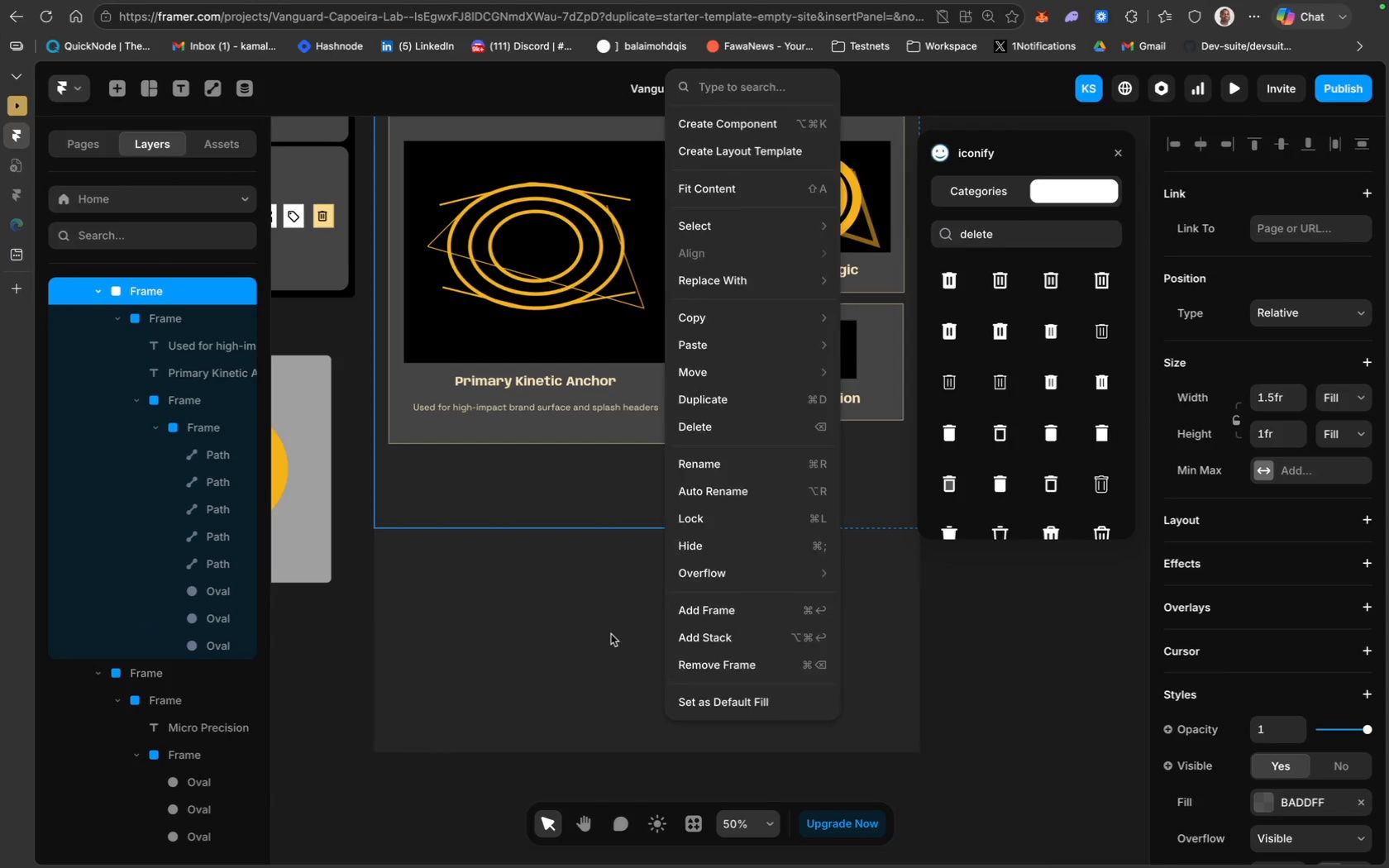 
scroll: coordinate [611, 634], scroll_direction: up, amount: 38.0
 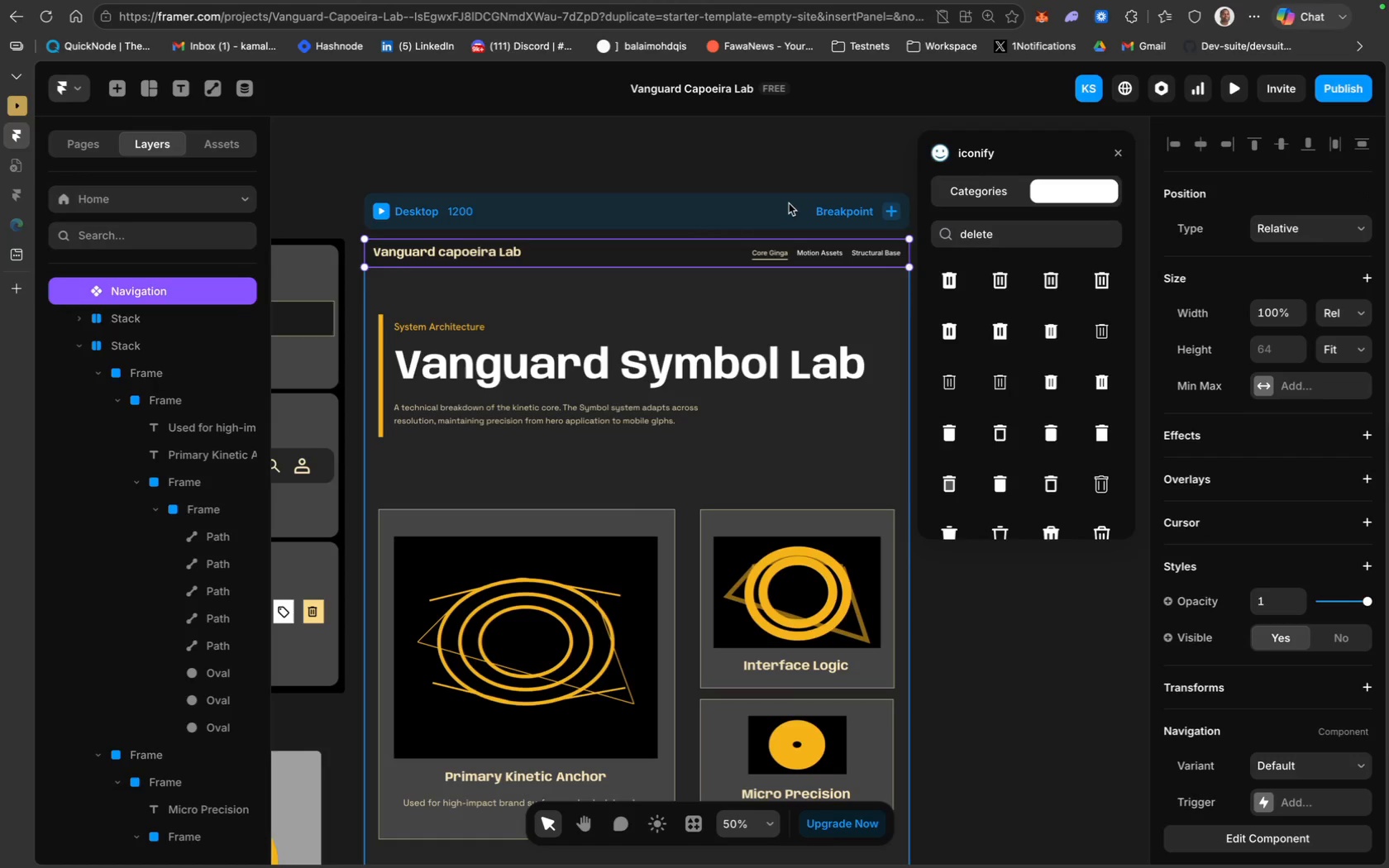 
wait(5.52)
 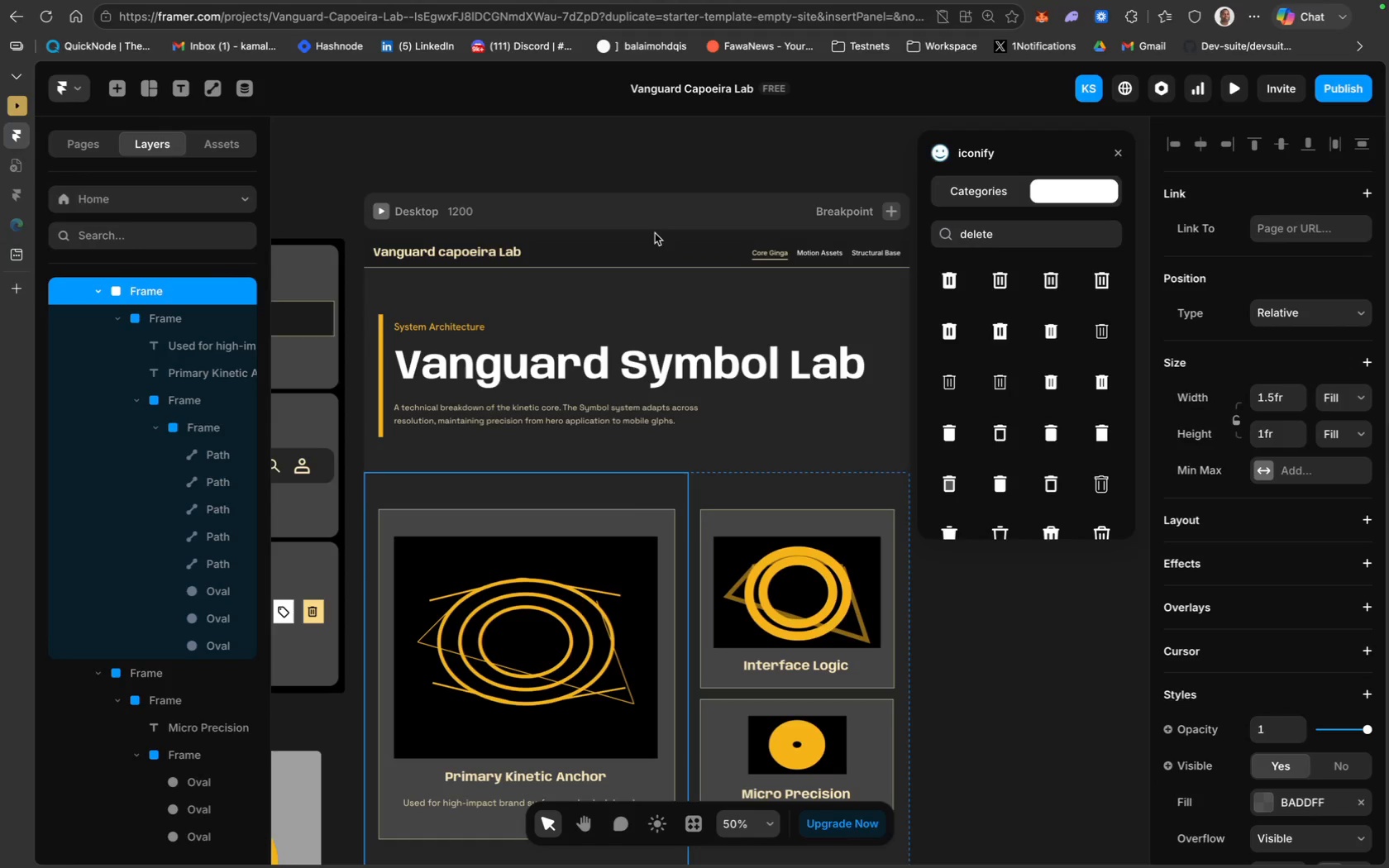 
left_click([1278, 351])
 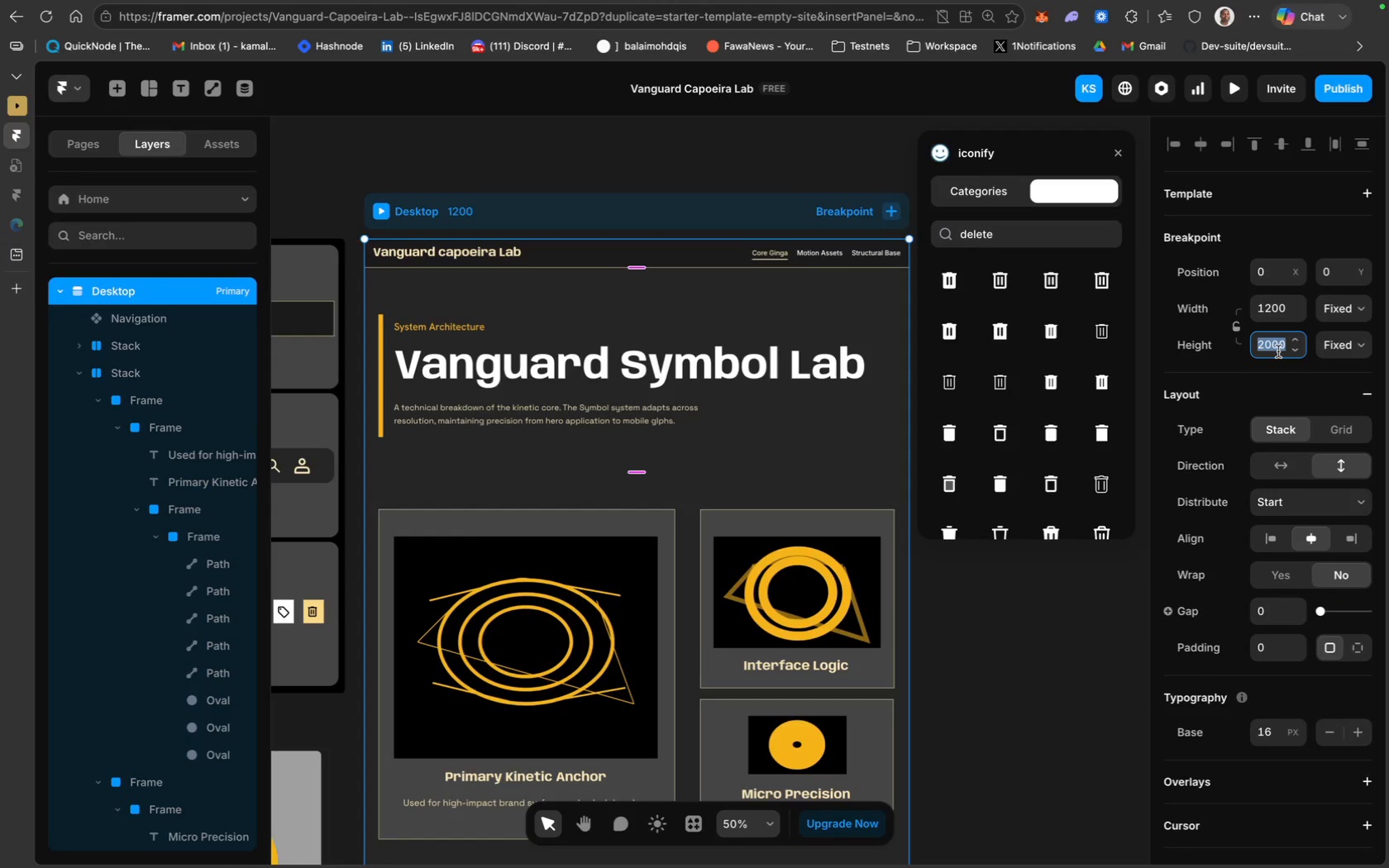 
type(3000)
 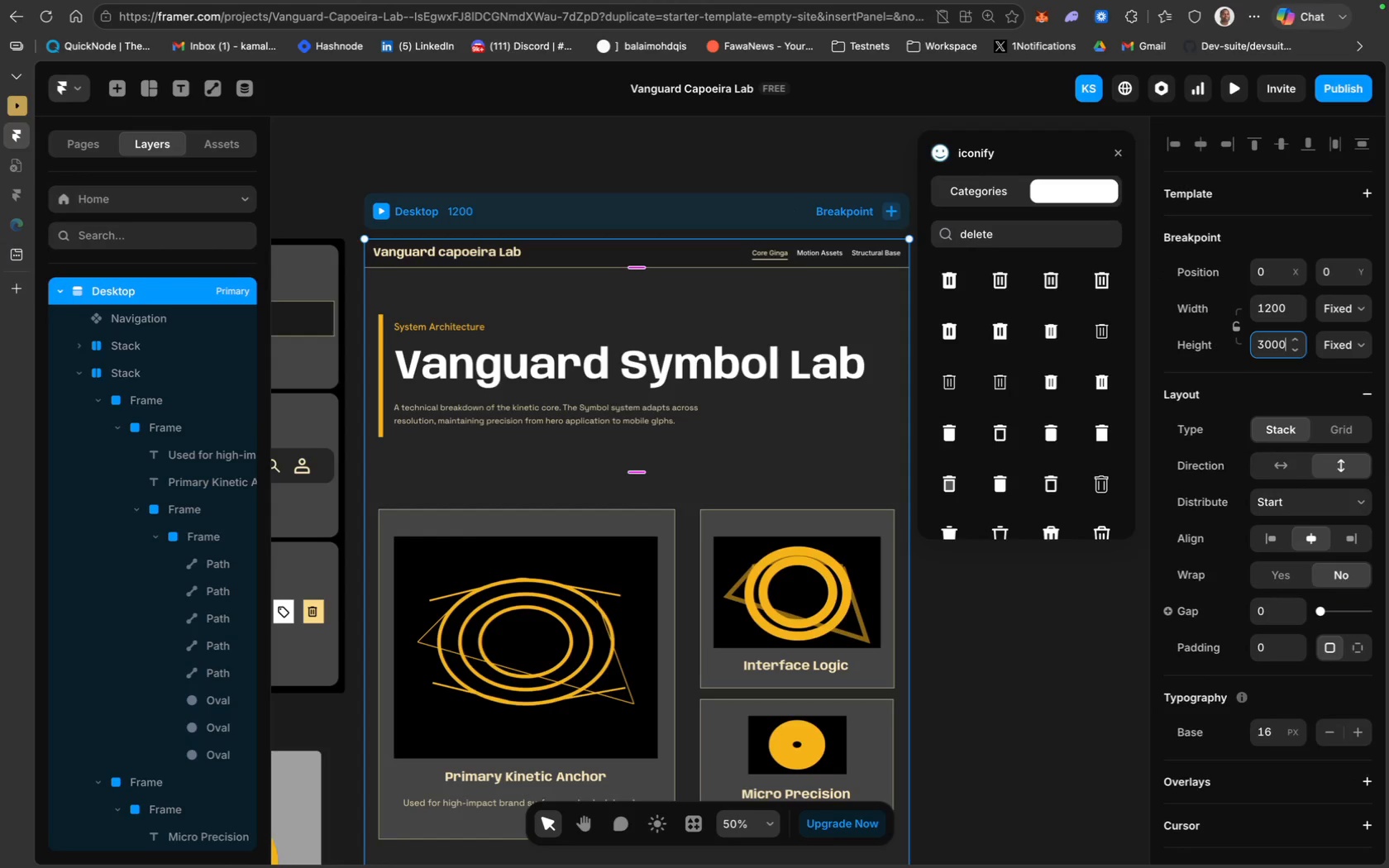 
key(Enter)
 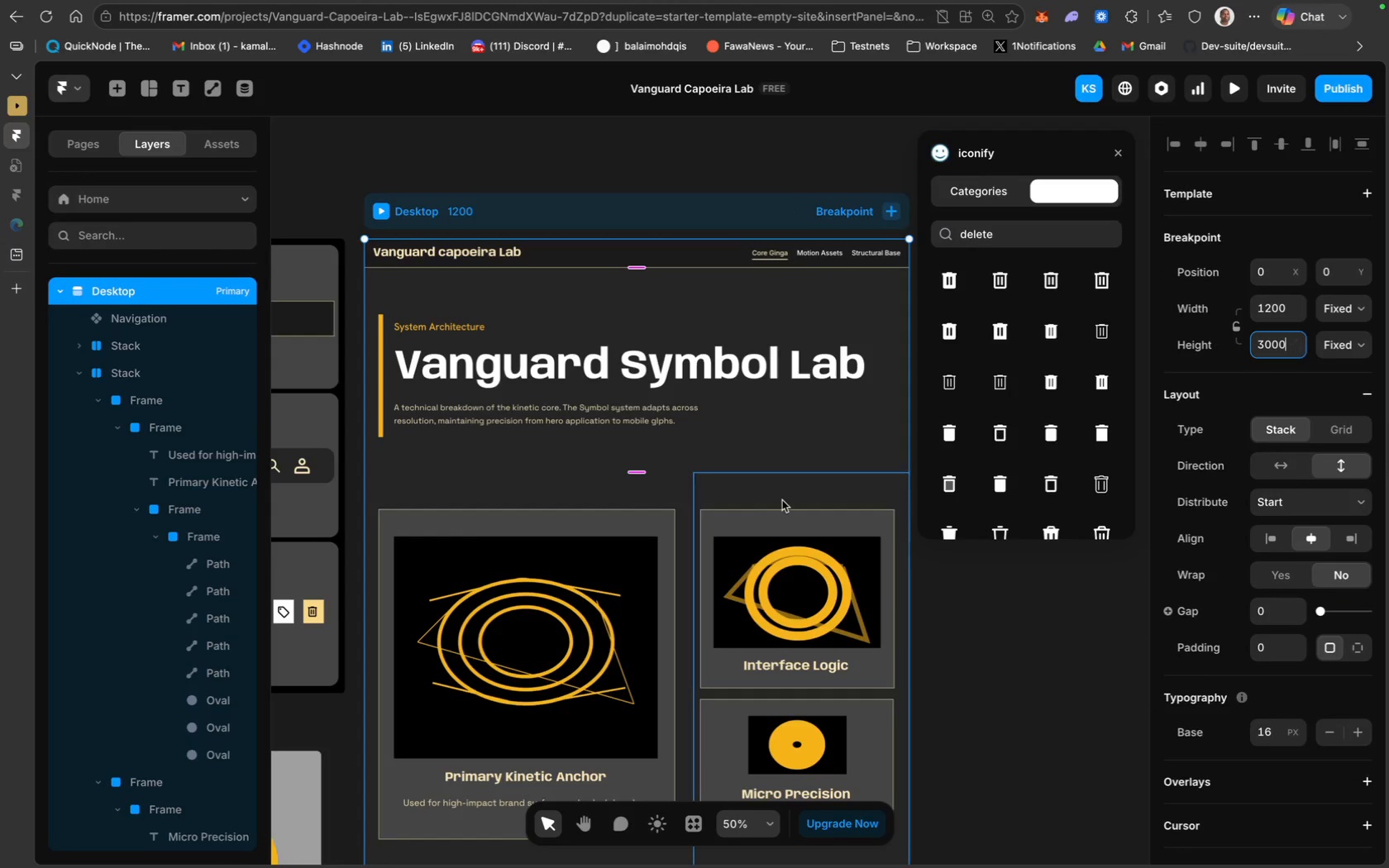 
scroll: coordinate [782, 500], scroll_direction: down, amount: 56.0
 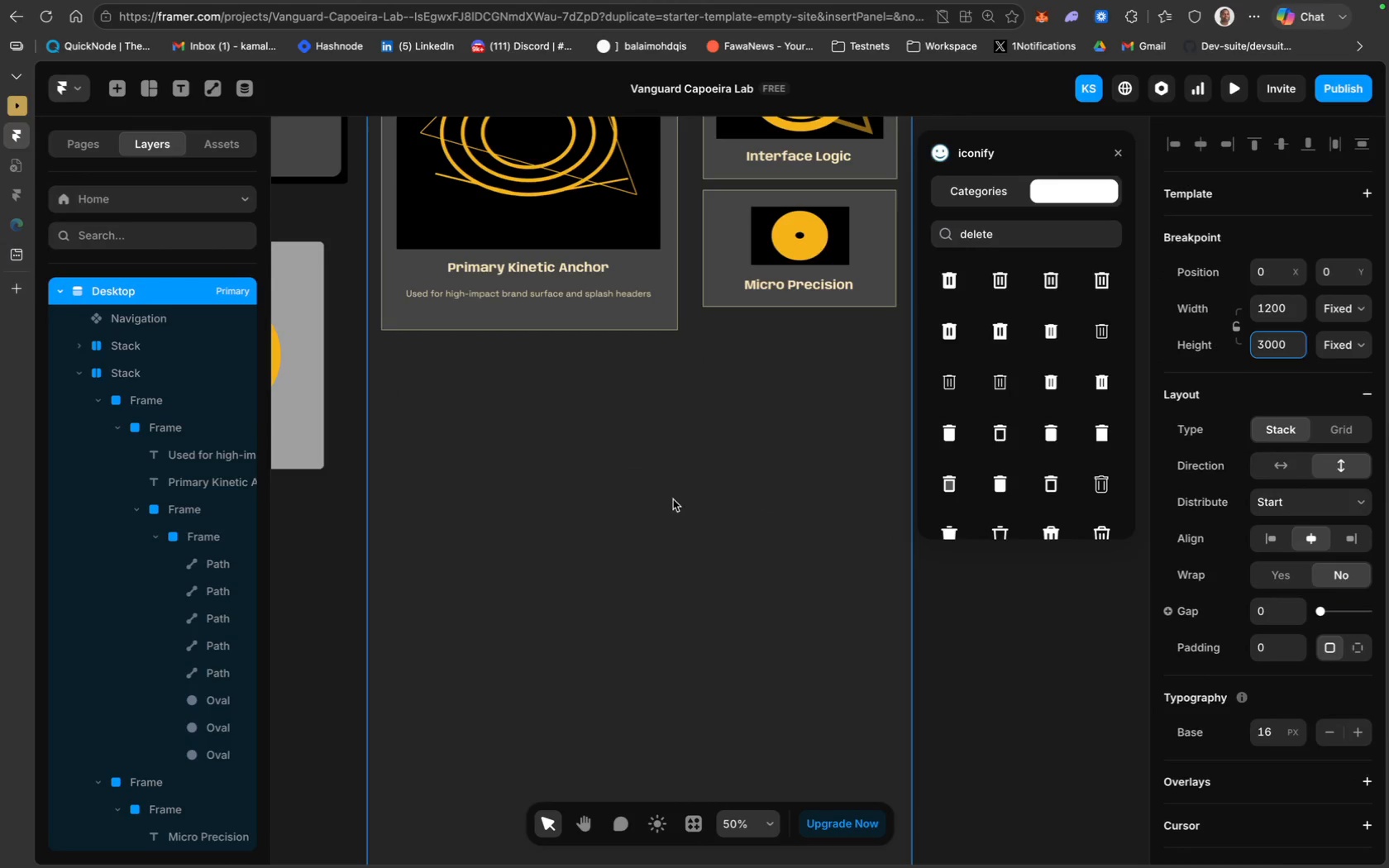 
scroll: coordinate [685, 480], scroll_direction: up, amount: 14.0
 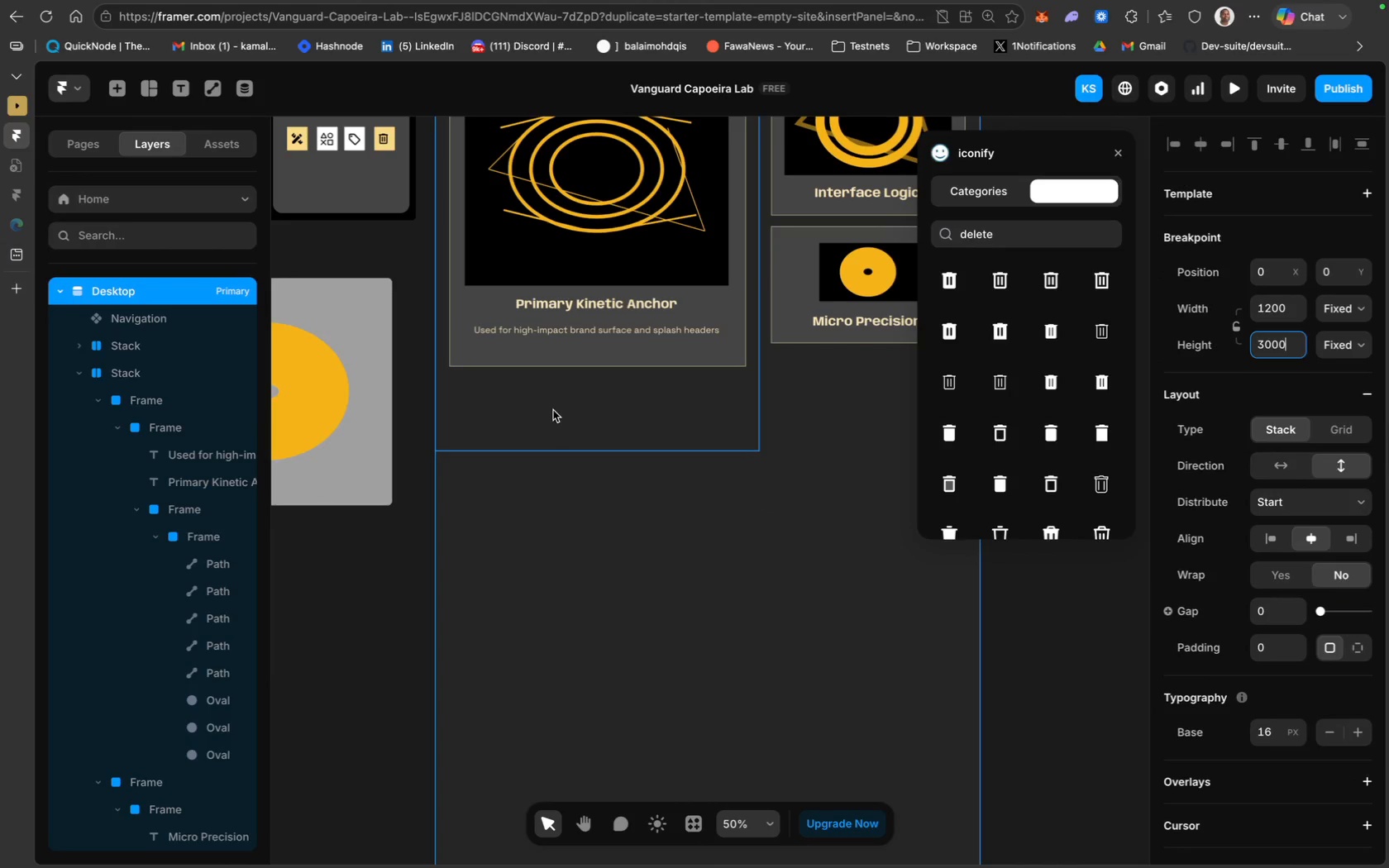 
left_click([554, 412])
 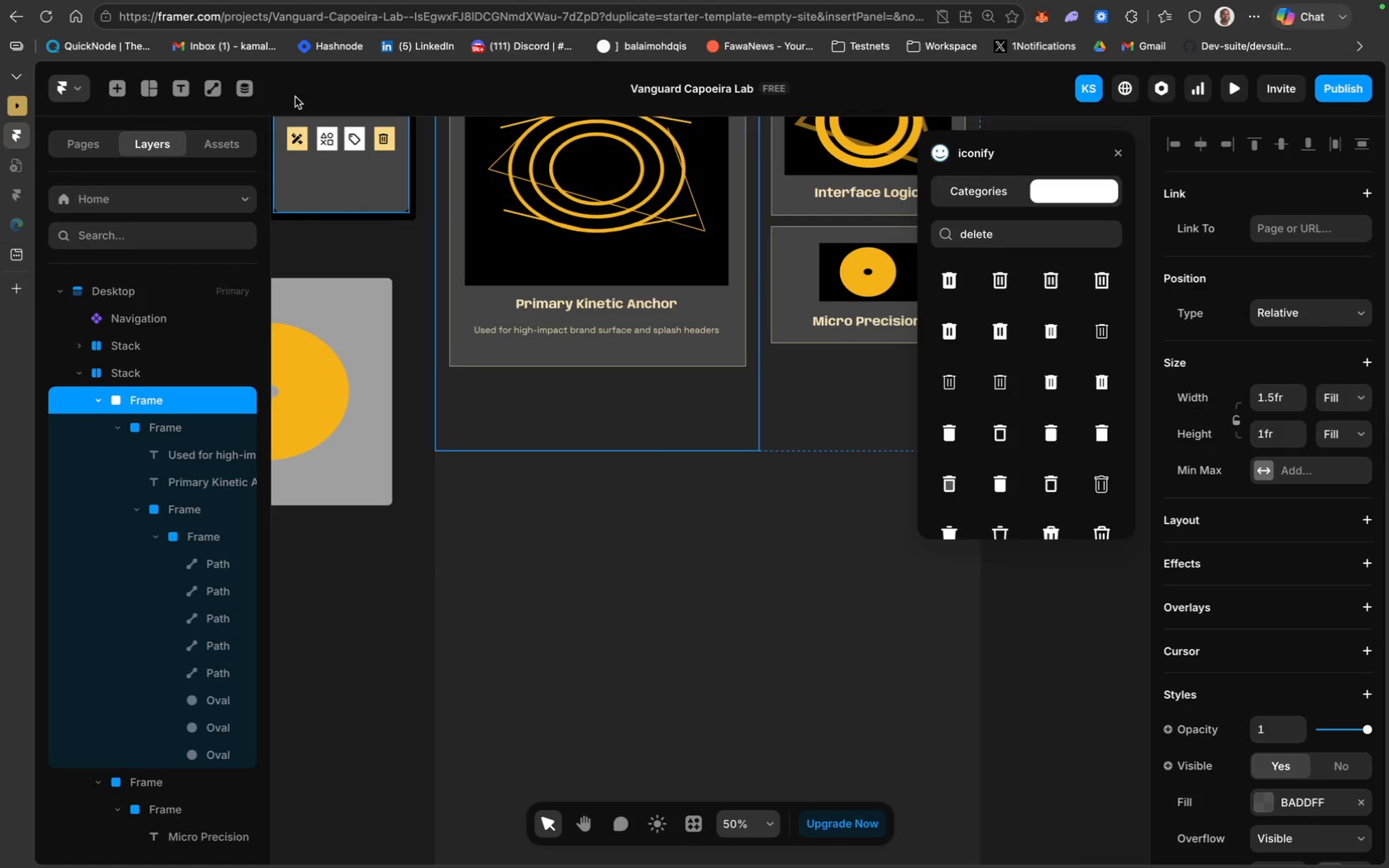 
left_click([151, 88])
 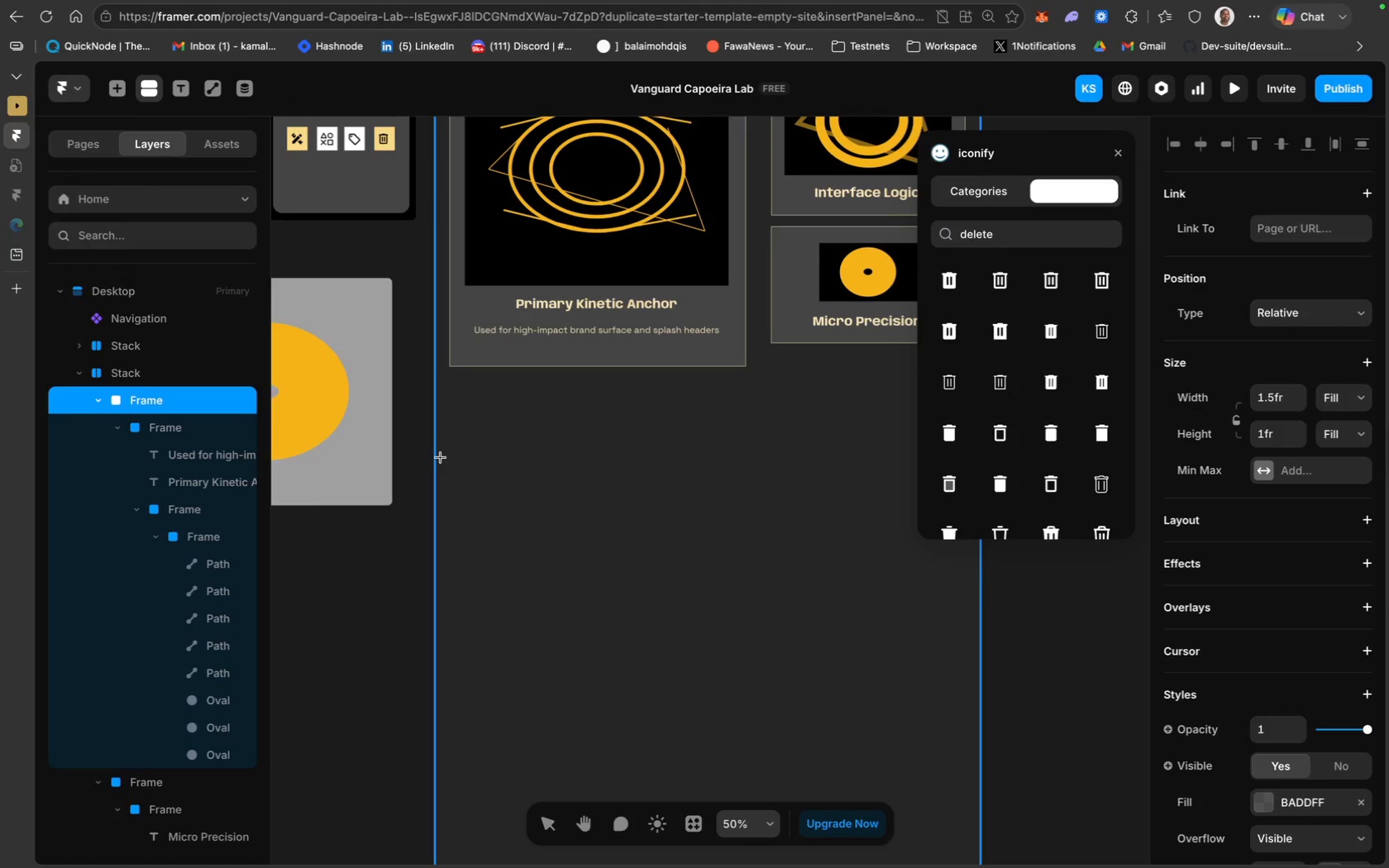 
wait(7.38)
 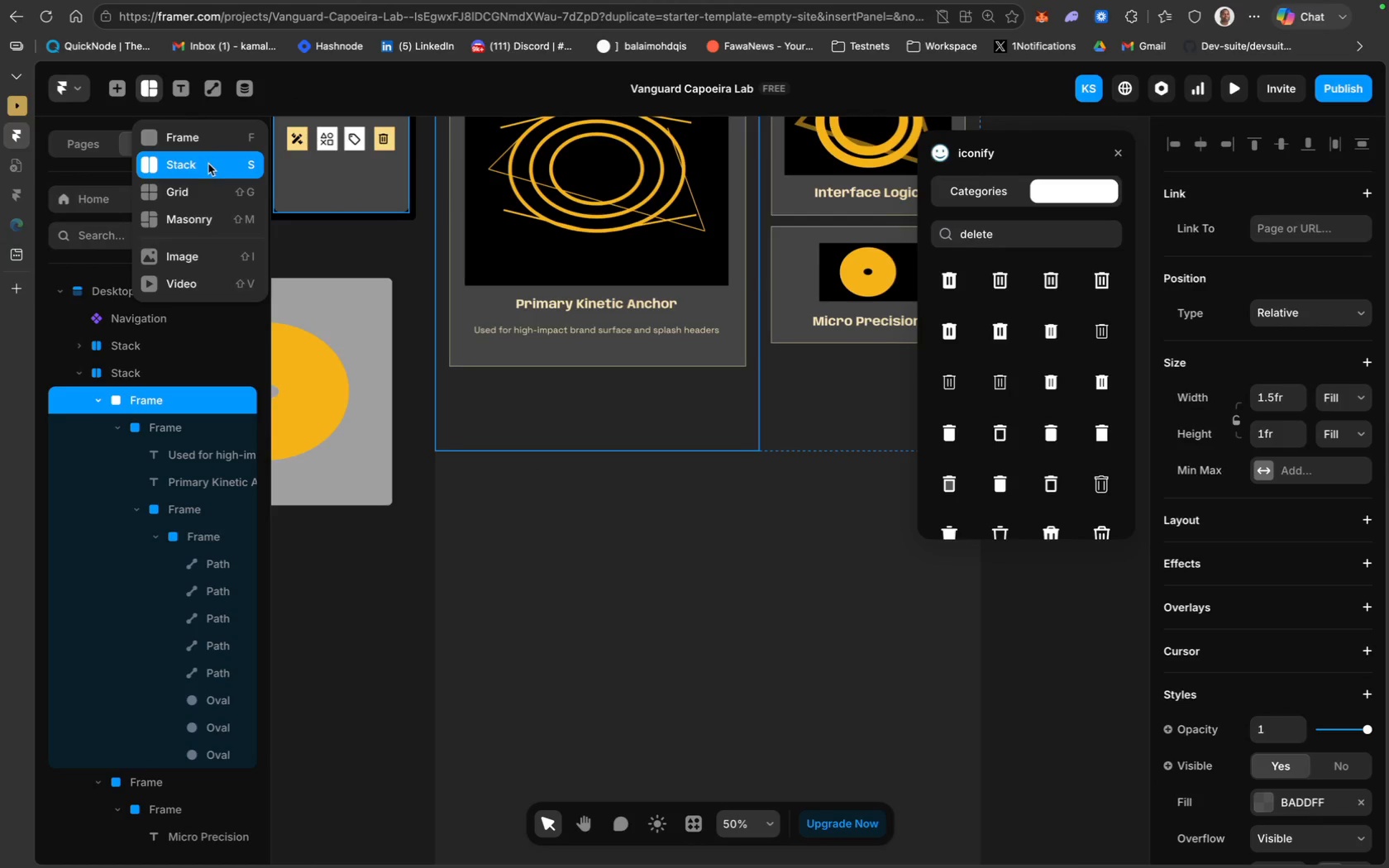 
left_click_drag(start_coordinate=[434, 453], to_coordinate=[982, 703])
 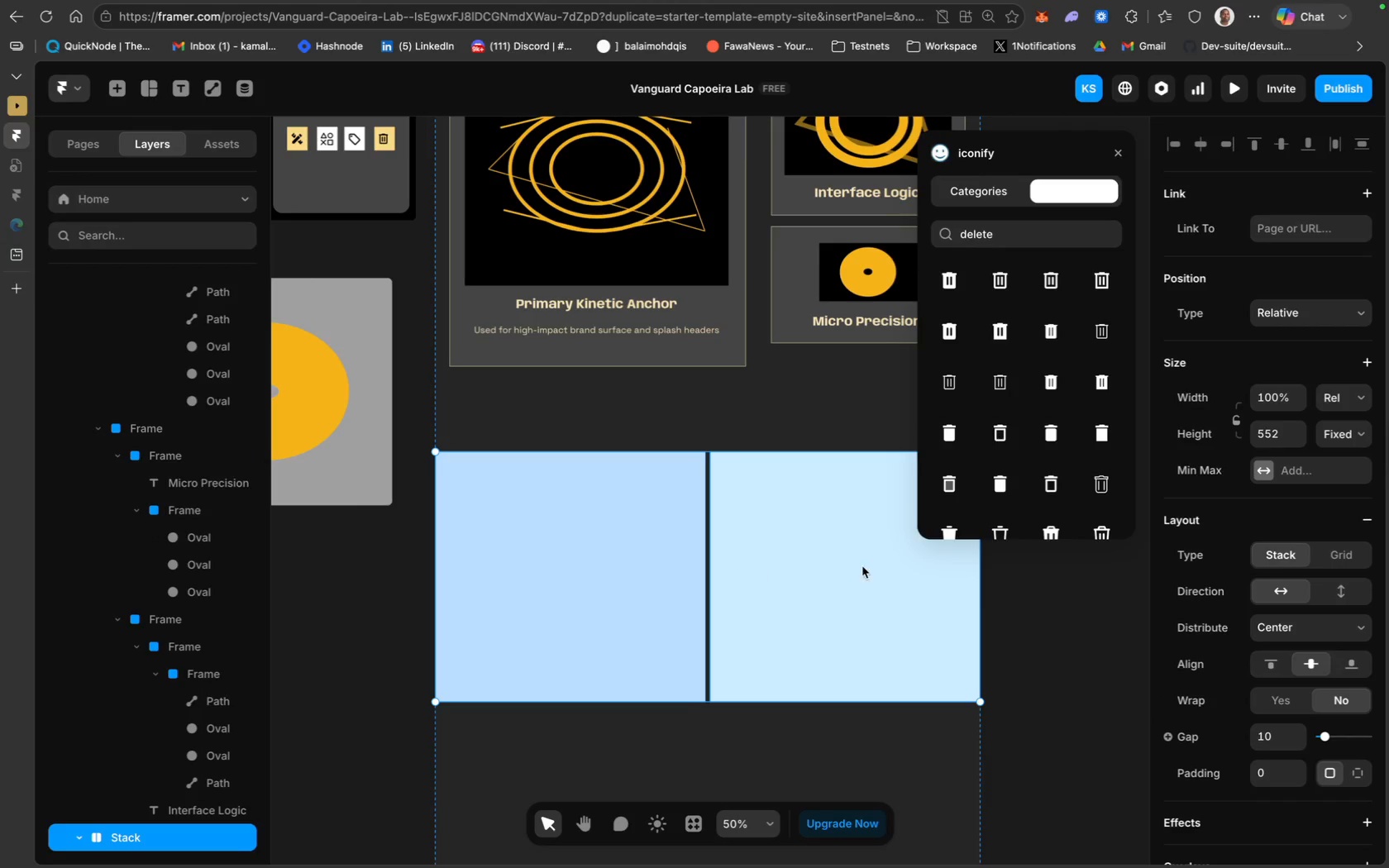 
scroll: coordinate [1250, 686], scroll_direction: down, amount: 68.0
 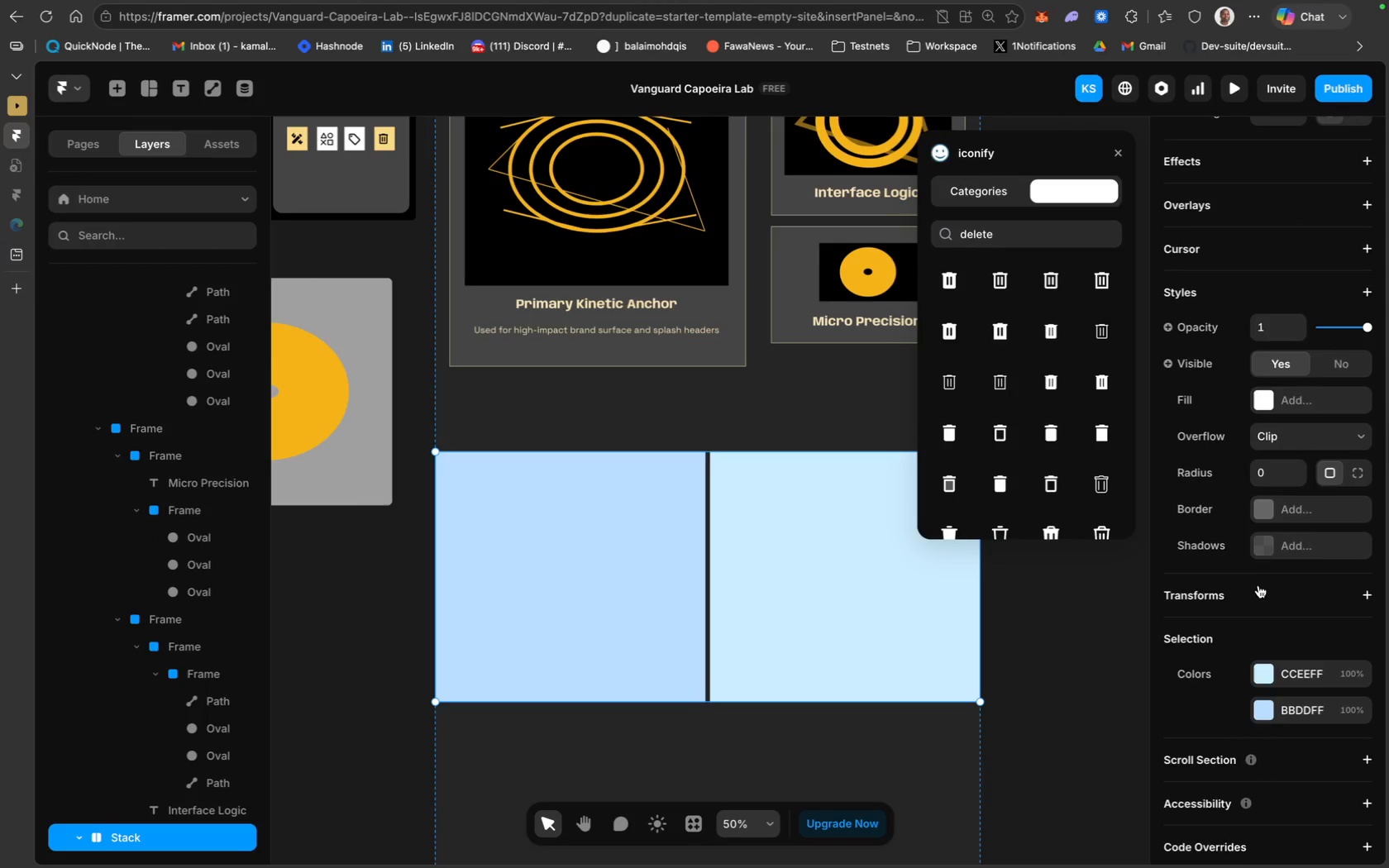 
scroll: coordinate [1284, 321], scroll_direction: up, amount: 44.0
 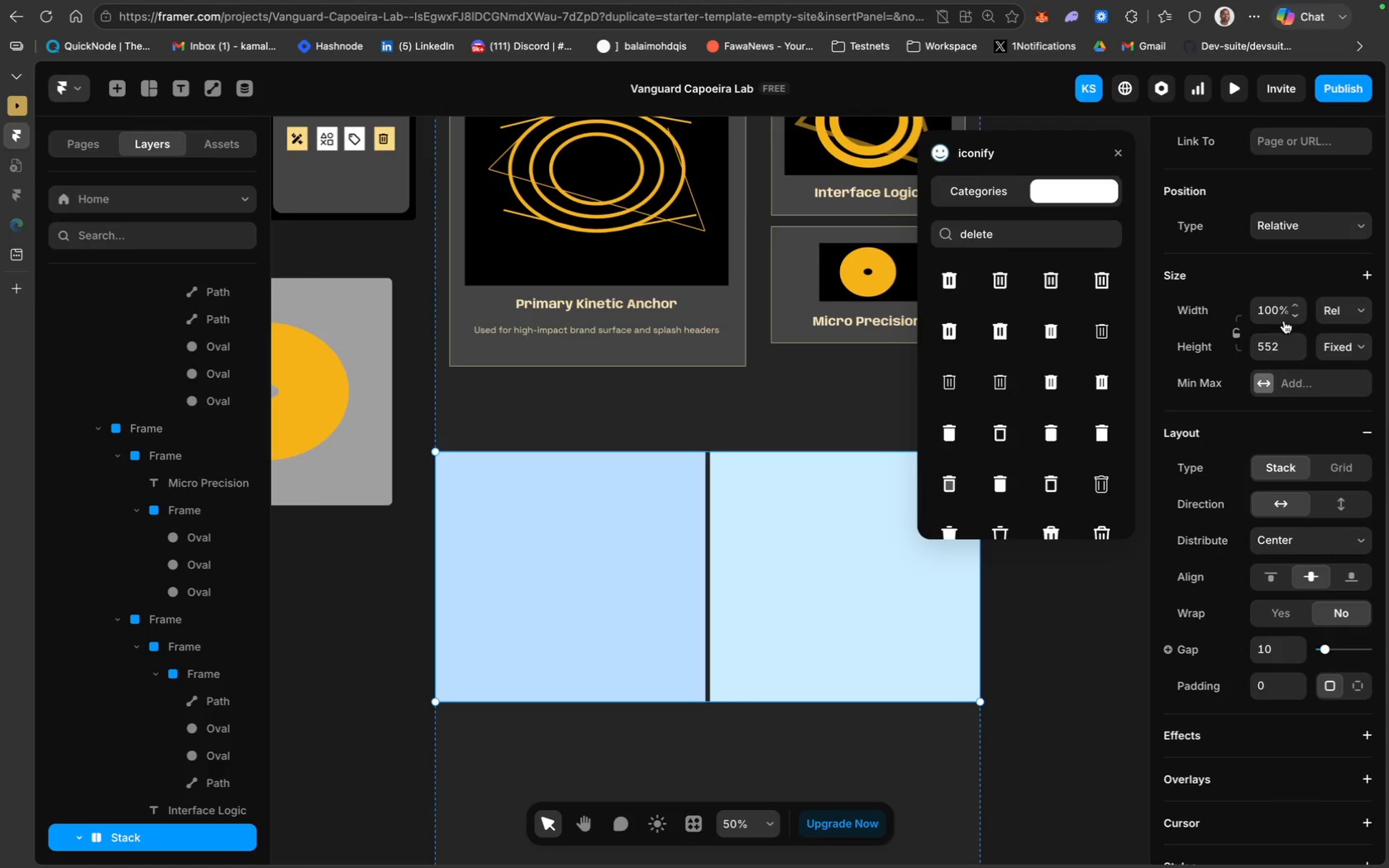 
scroll: coordinate [1284, 321], scroll_direction: down, amount: 32.0
 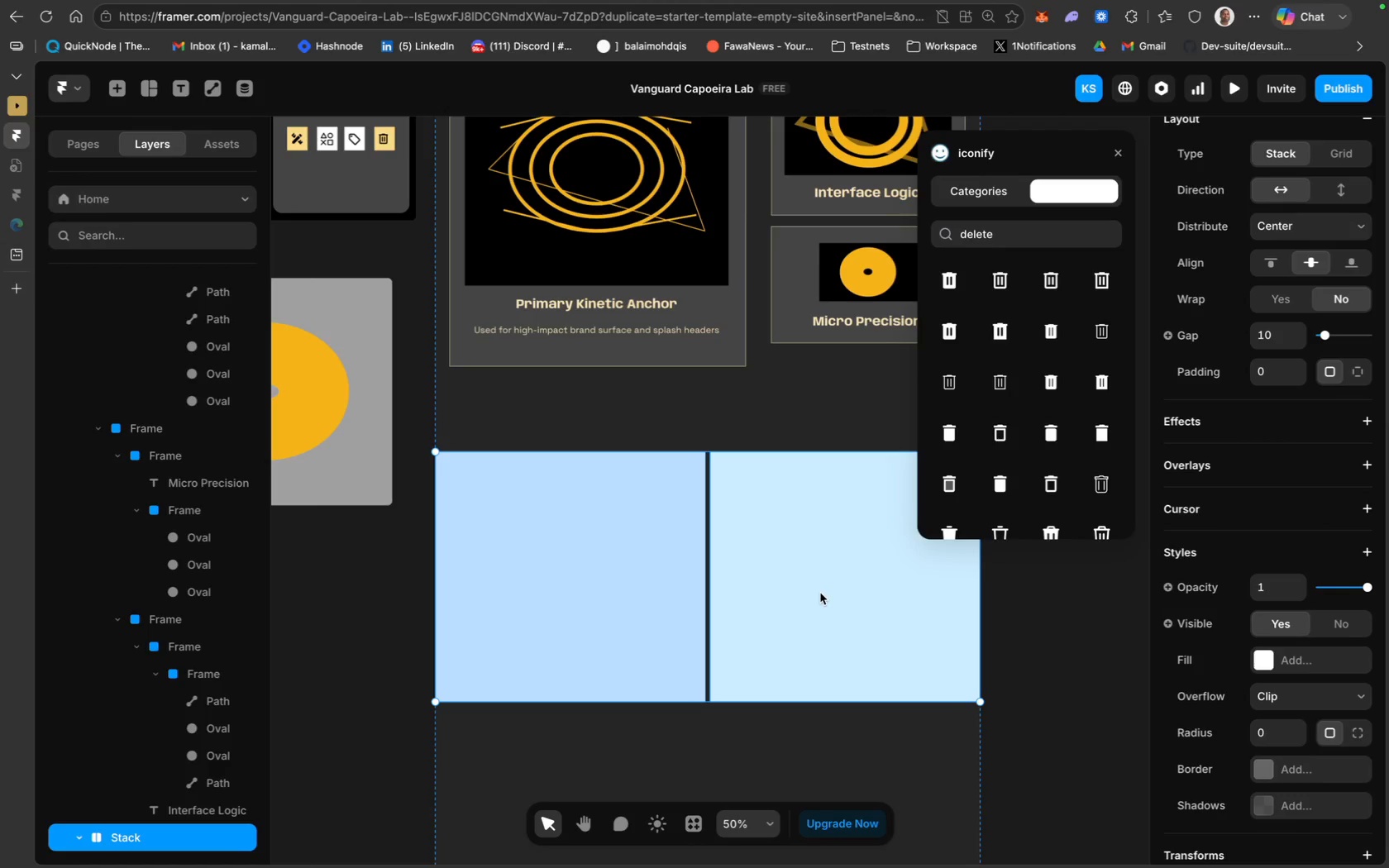 
key(Backspace)
 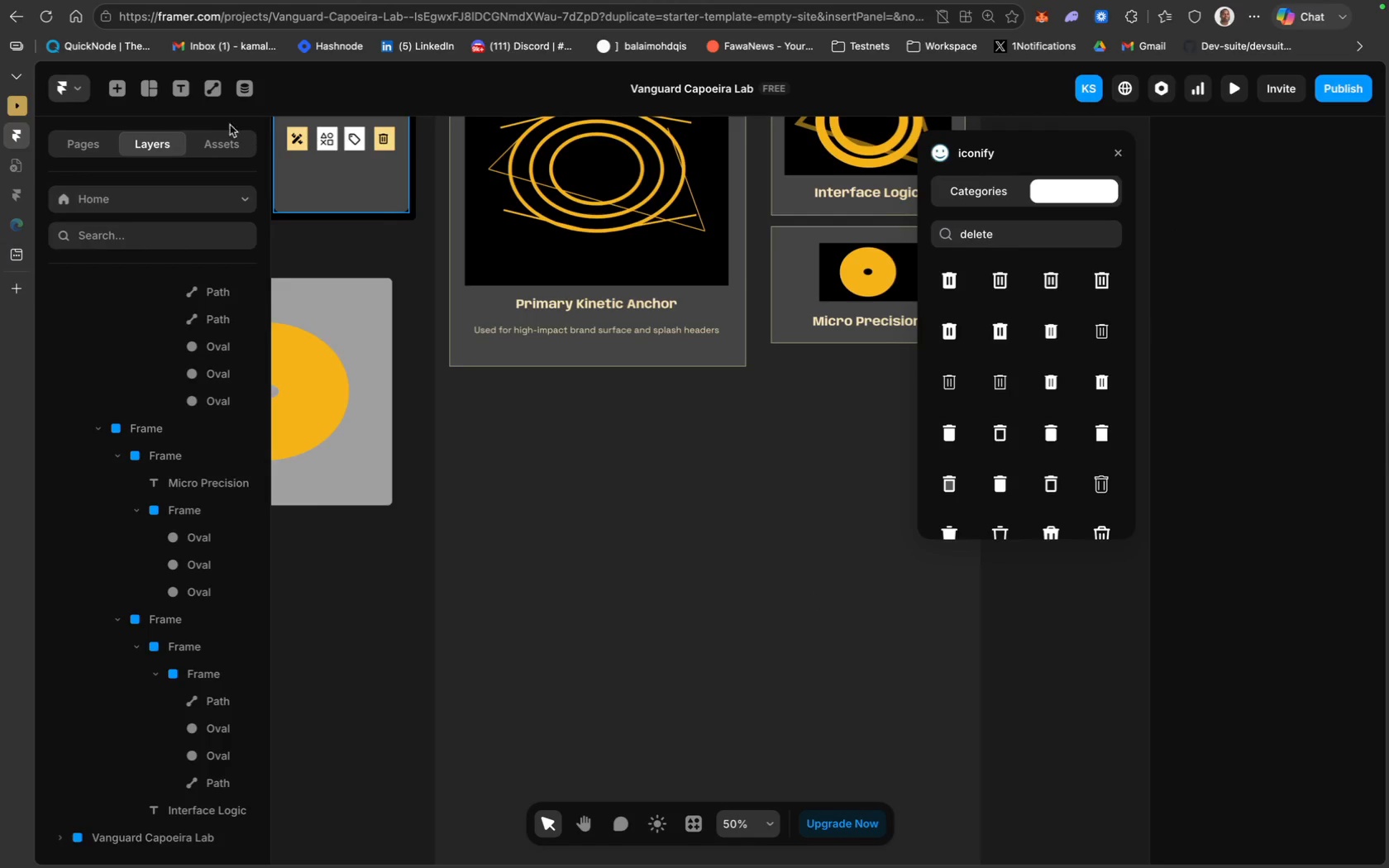 
left_click([155, 93])
 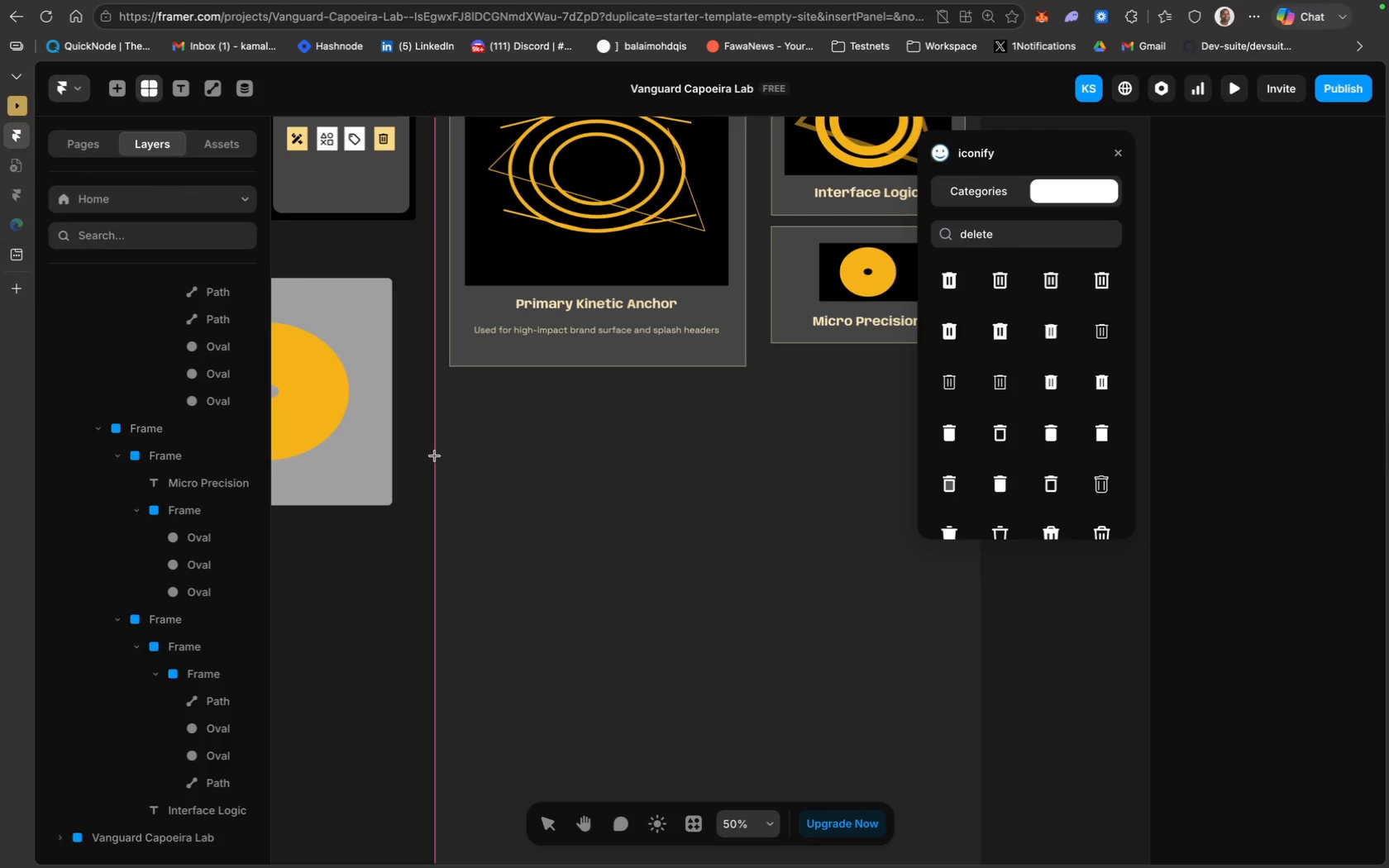 
left_click_drag(start_coordinate=[434, 454], to_coordinate=[981, 732])
 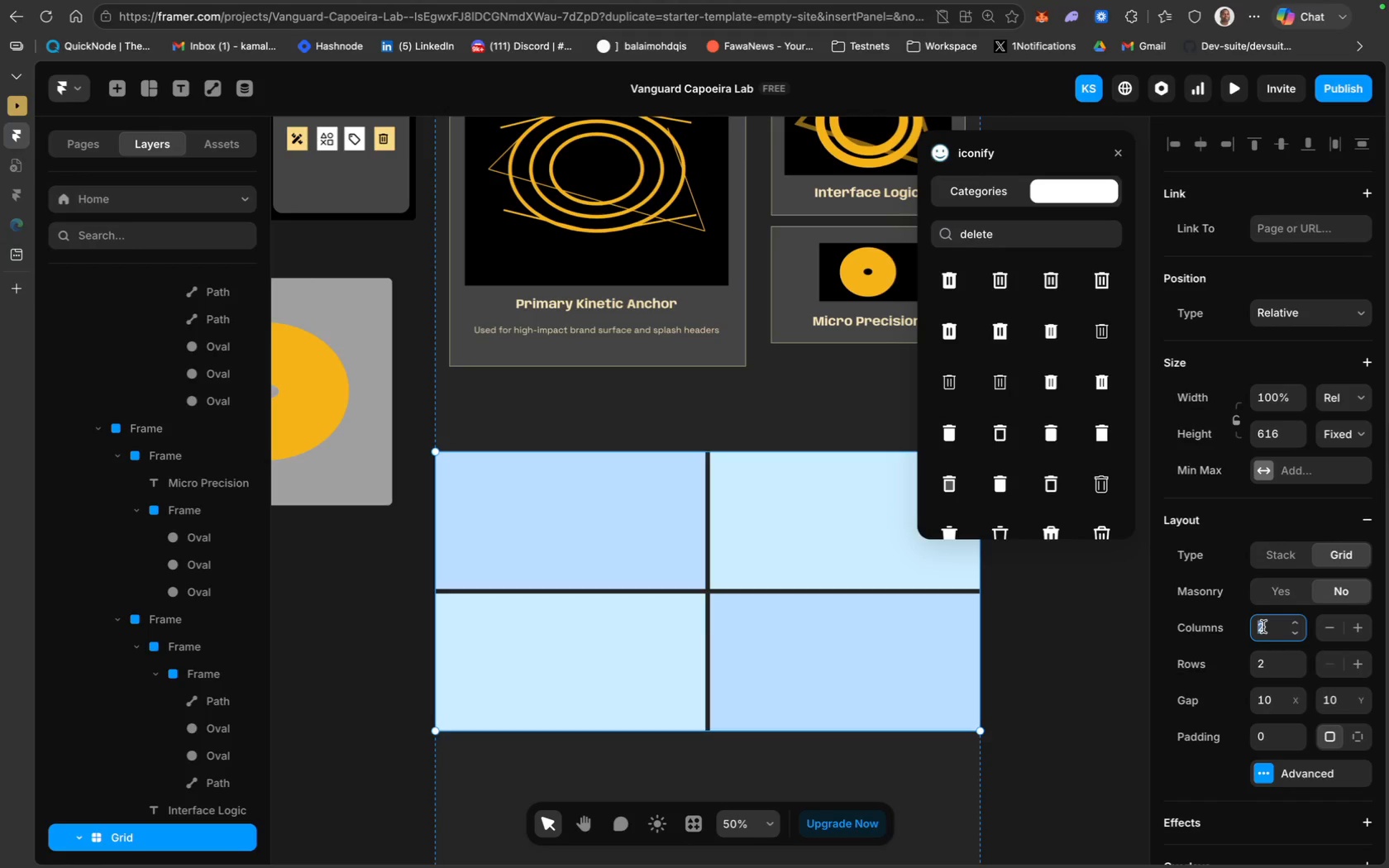 
key(1)
 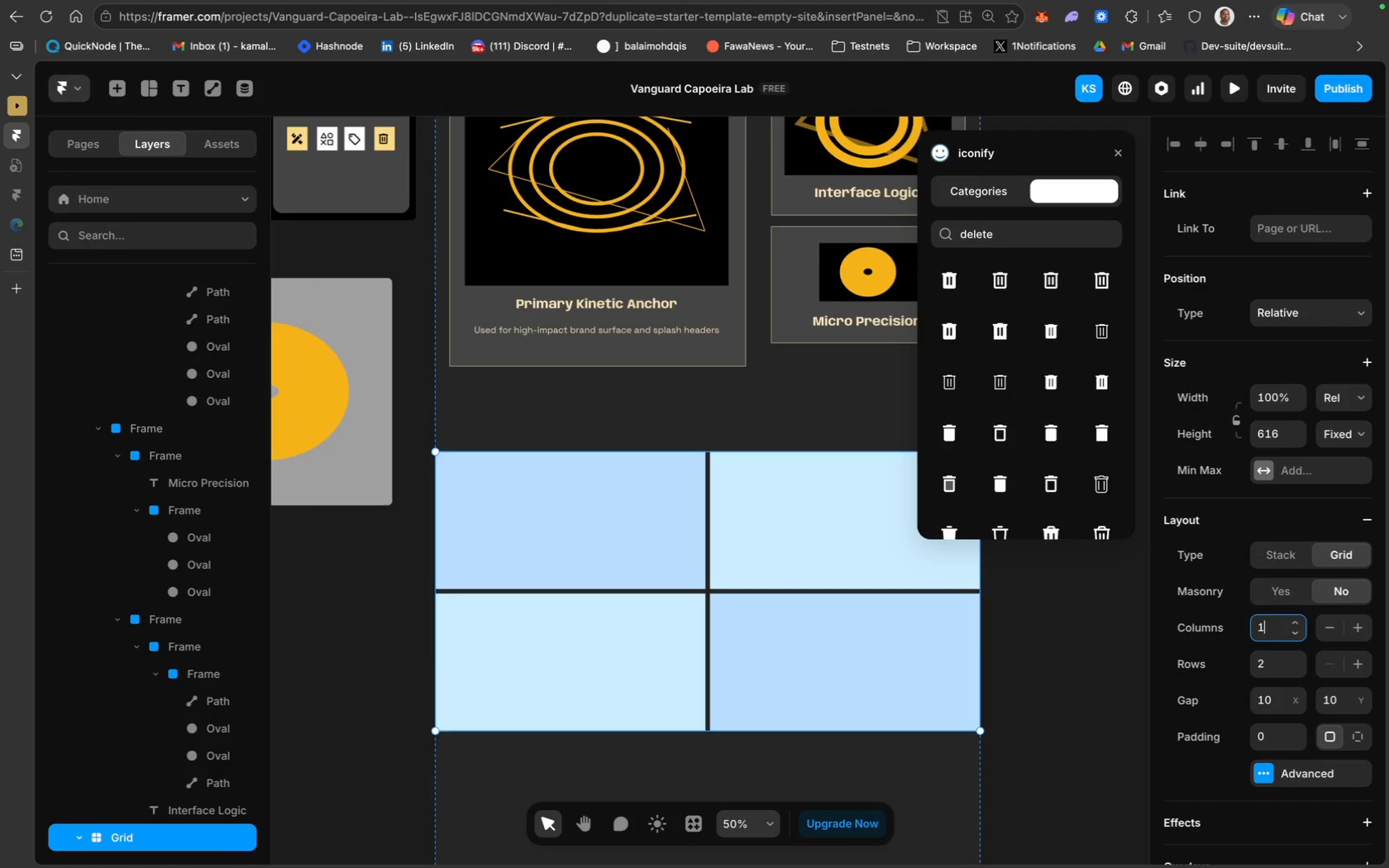 
key(Enter)
 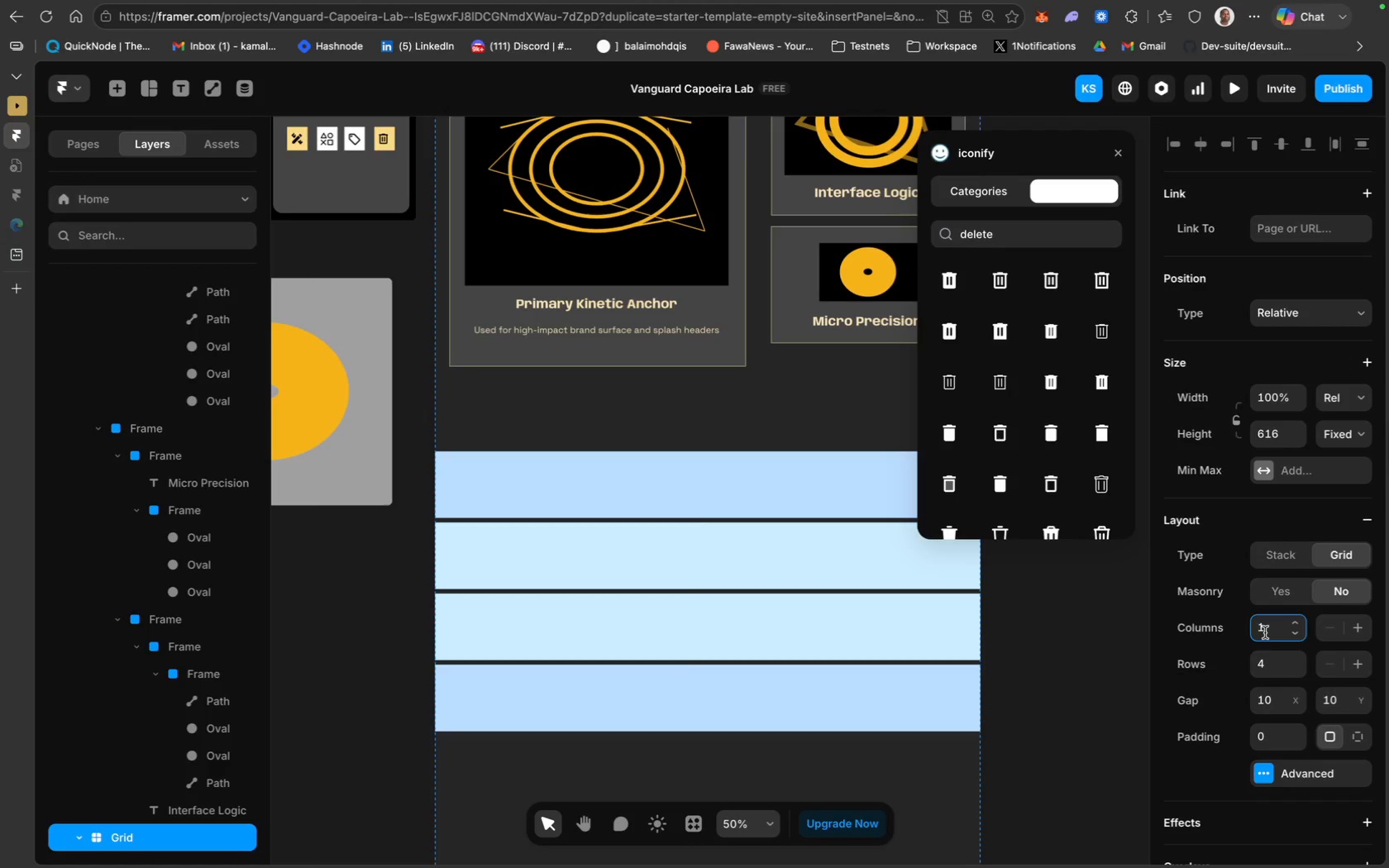 
key(Backspace)
 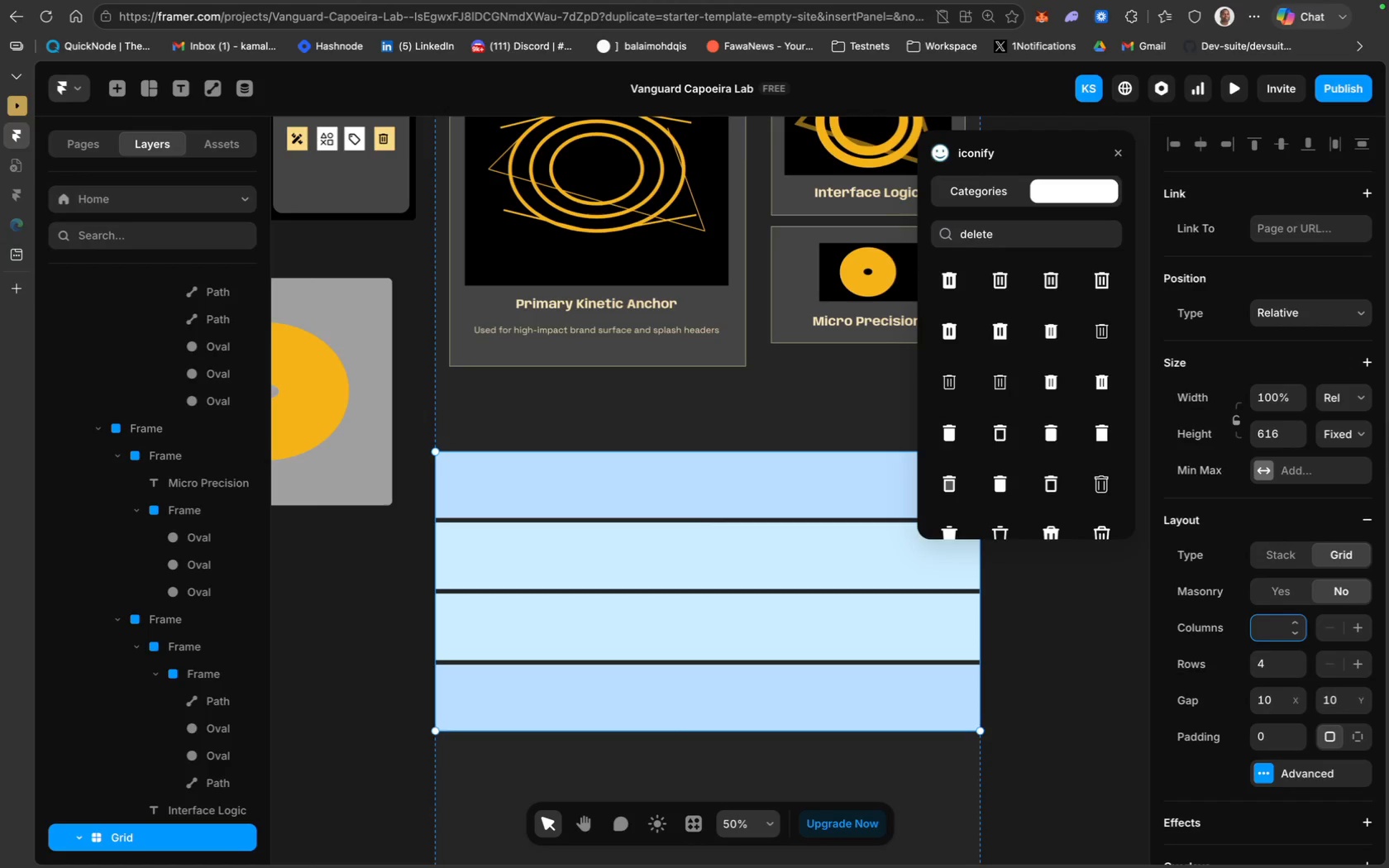 
key(3)
 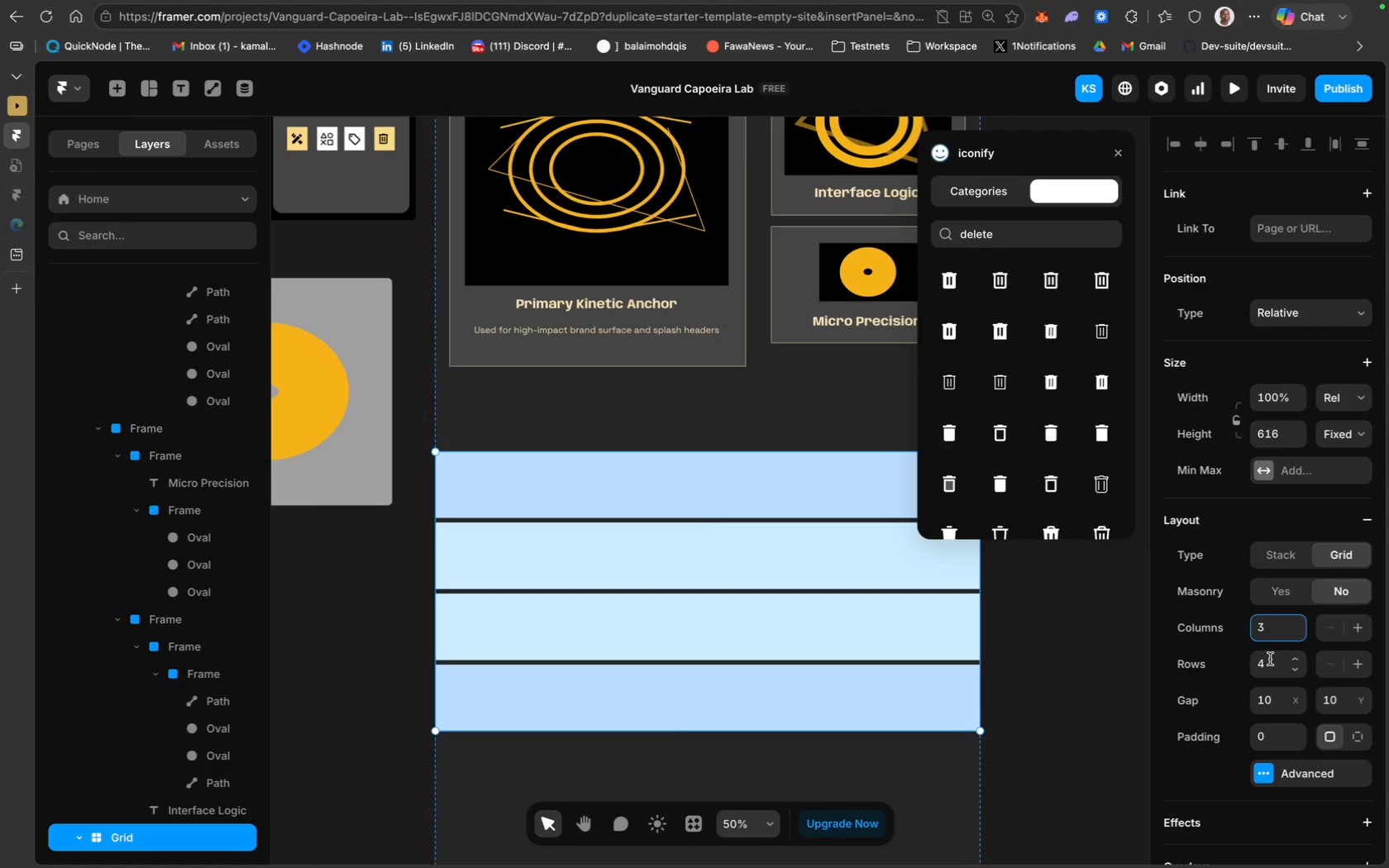 
key(Enter)
 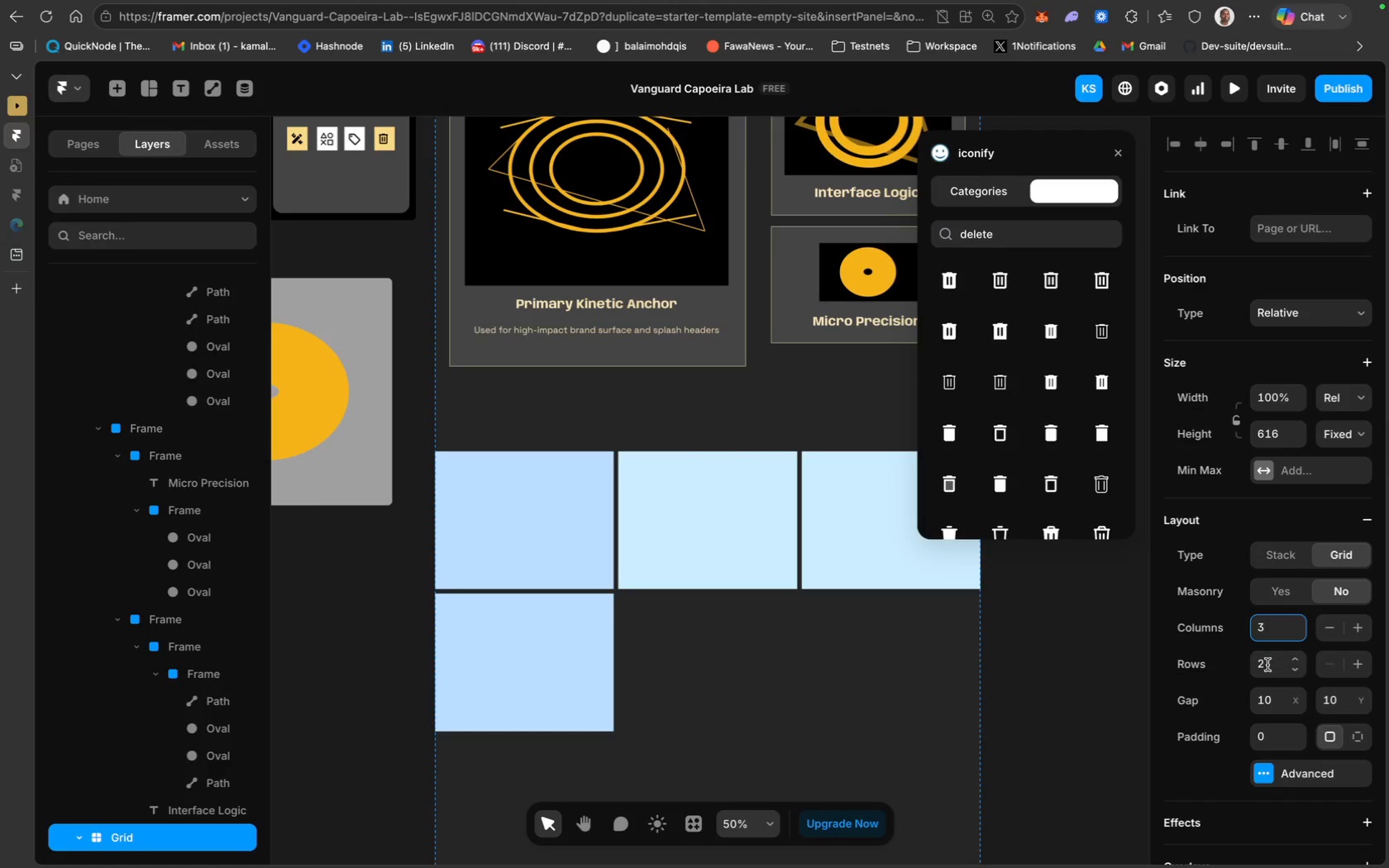 
left_click([1267, 665])
 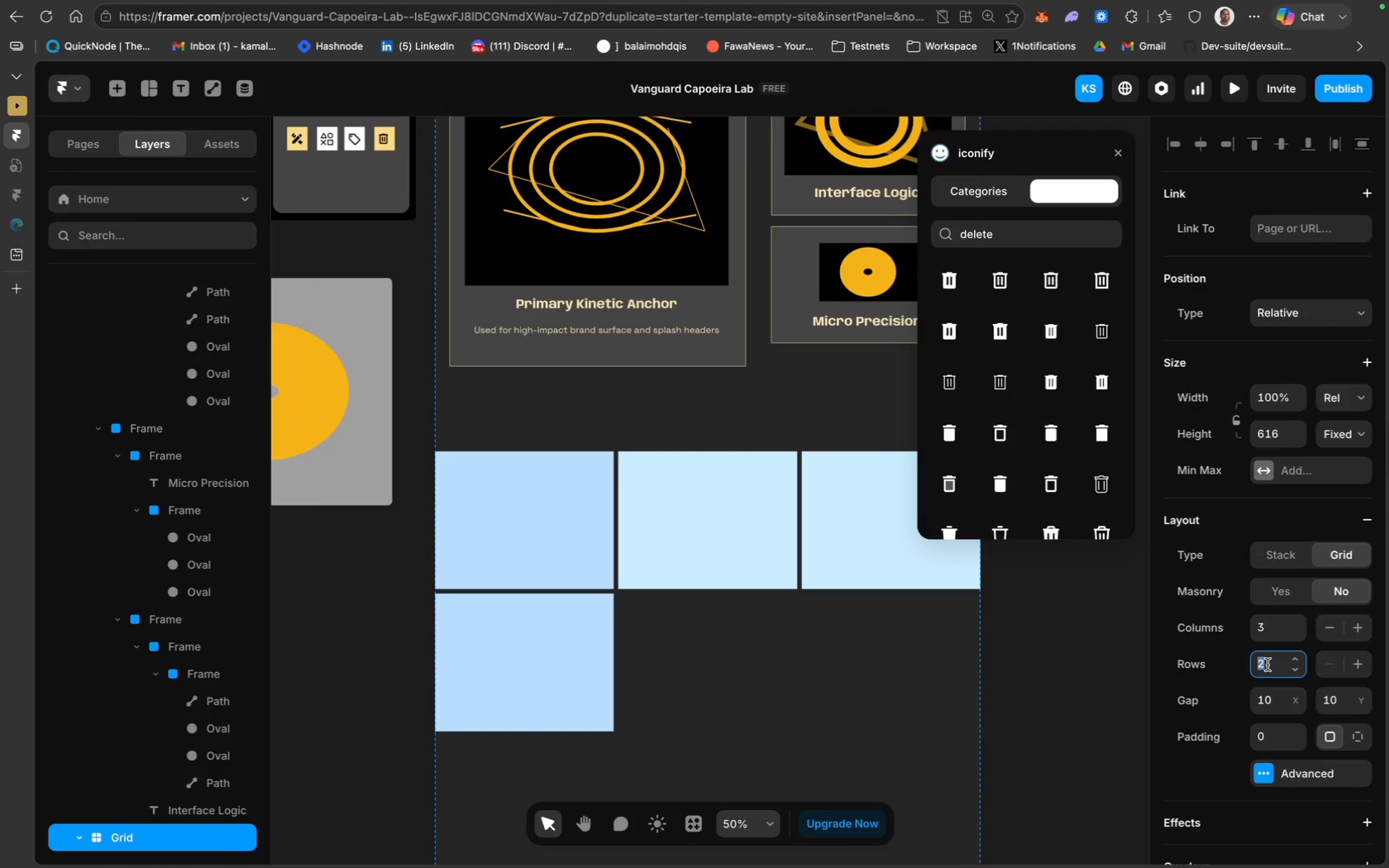 
key(Backspace)
 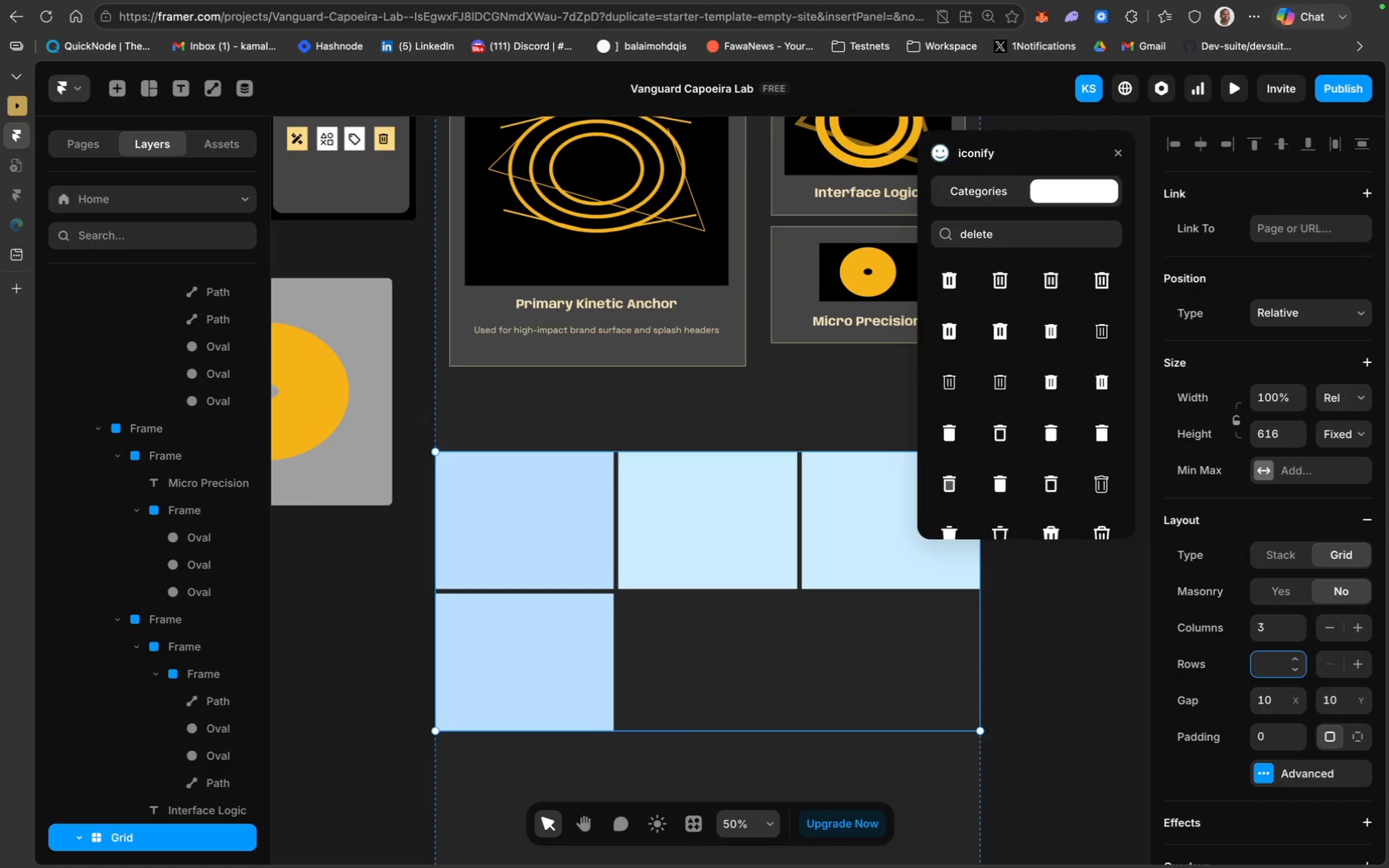 
key(1)
 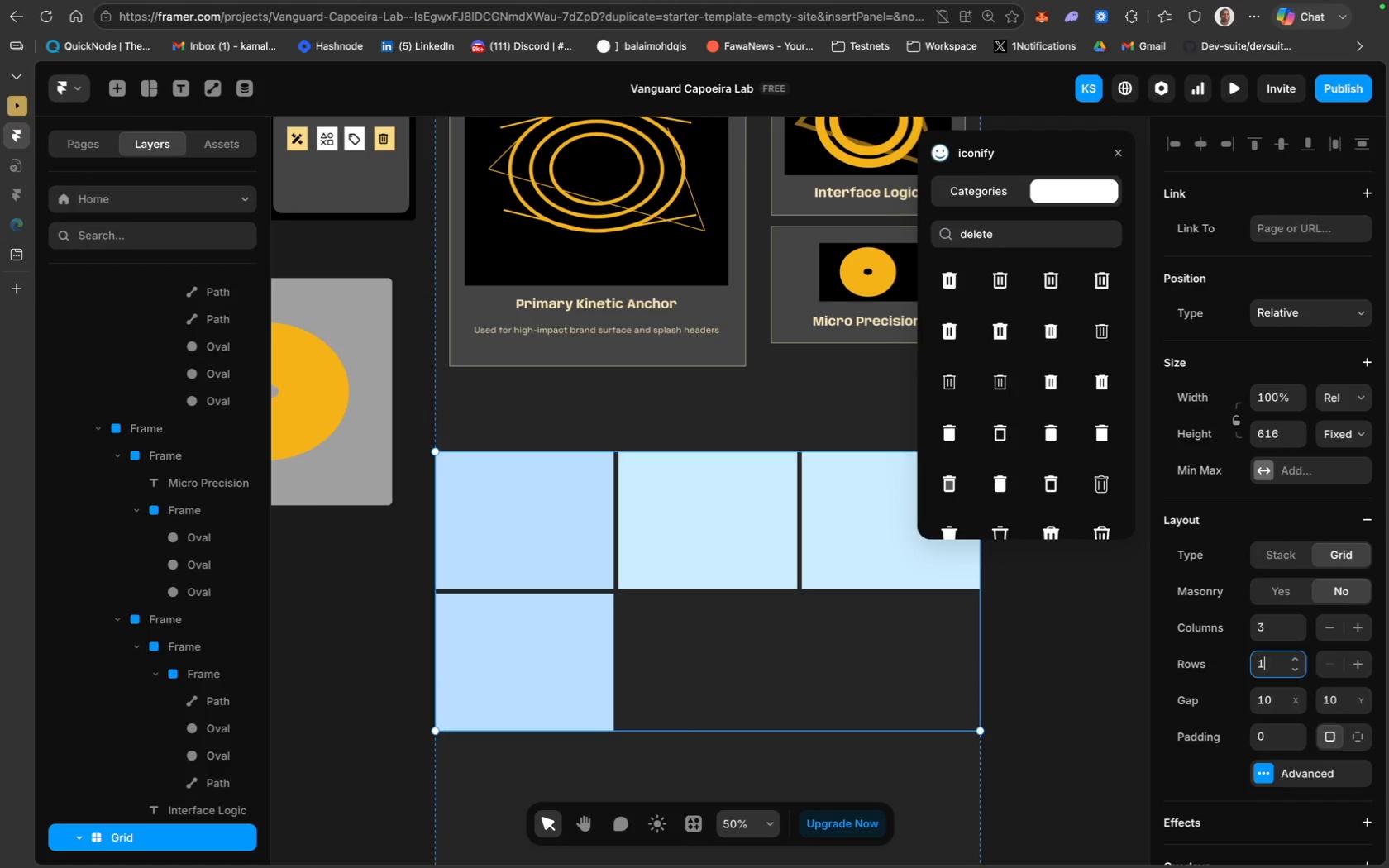 
key(Enter)
 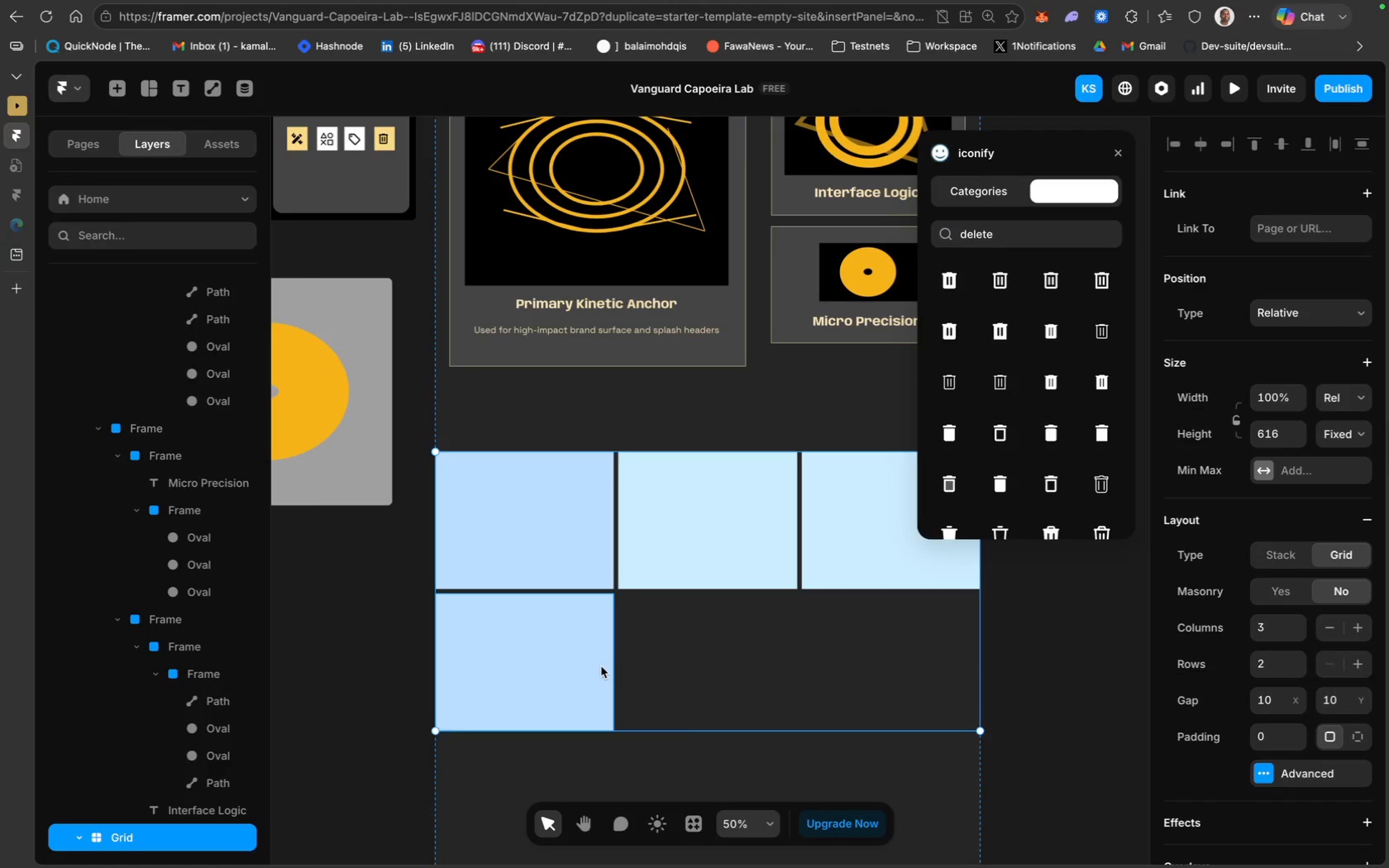 
key(Backspace)
 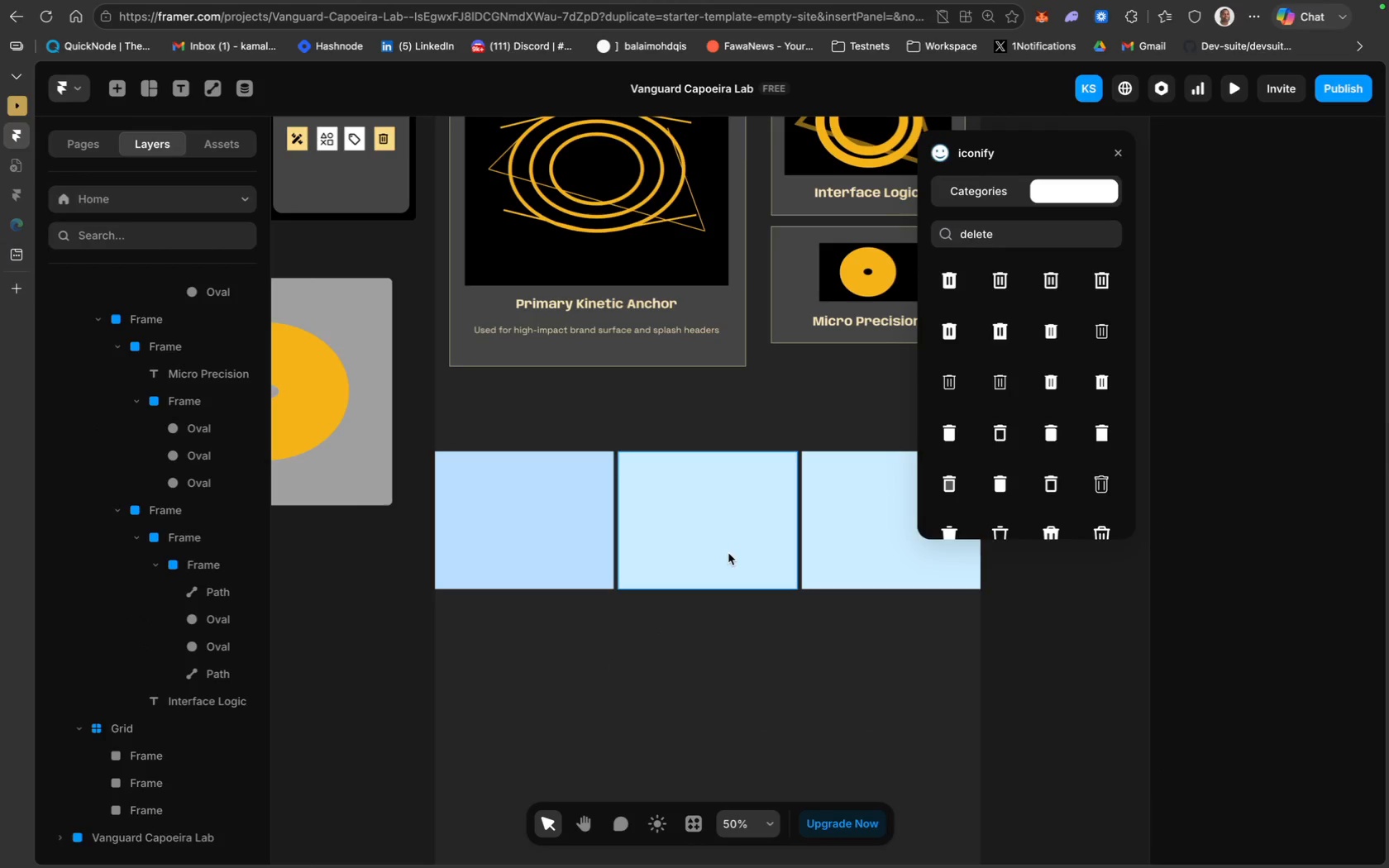 
left_click([670, 648])
 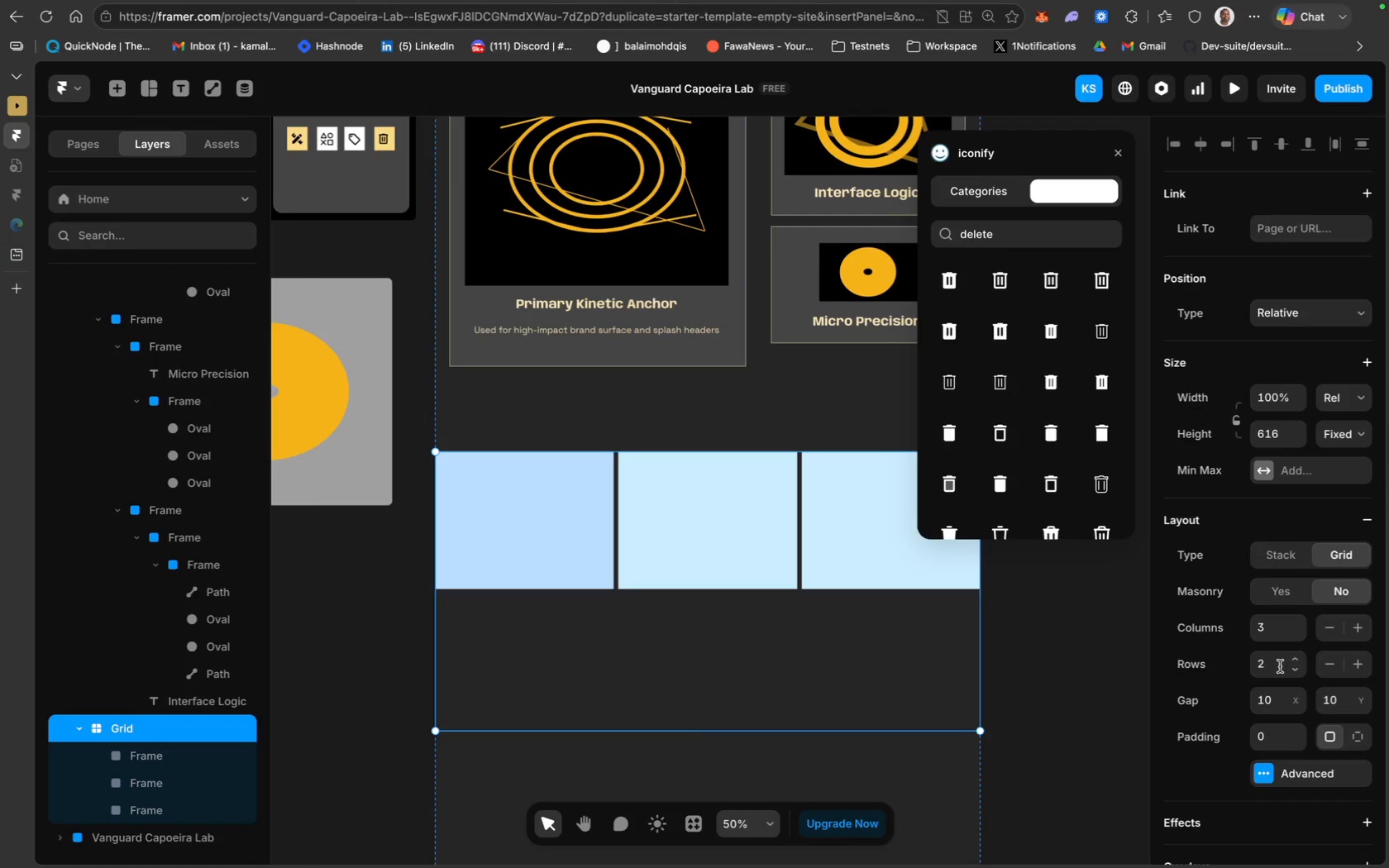 
key(Backspace)
 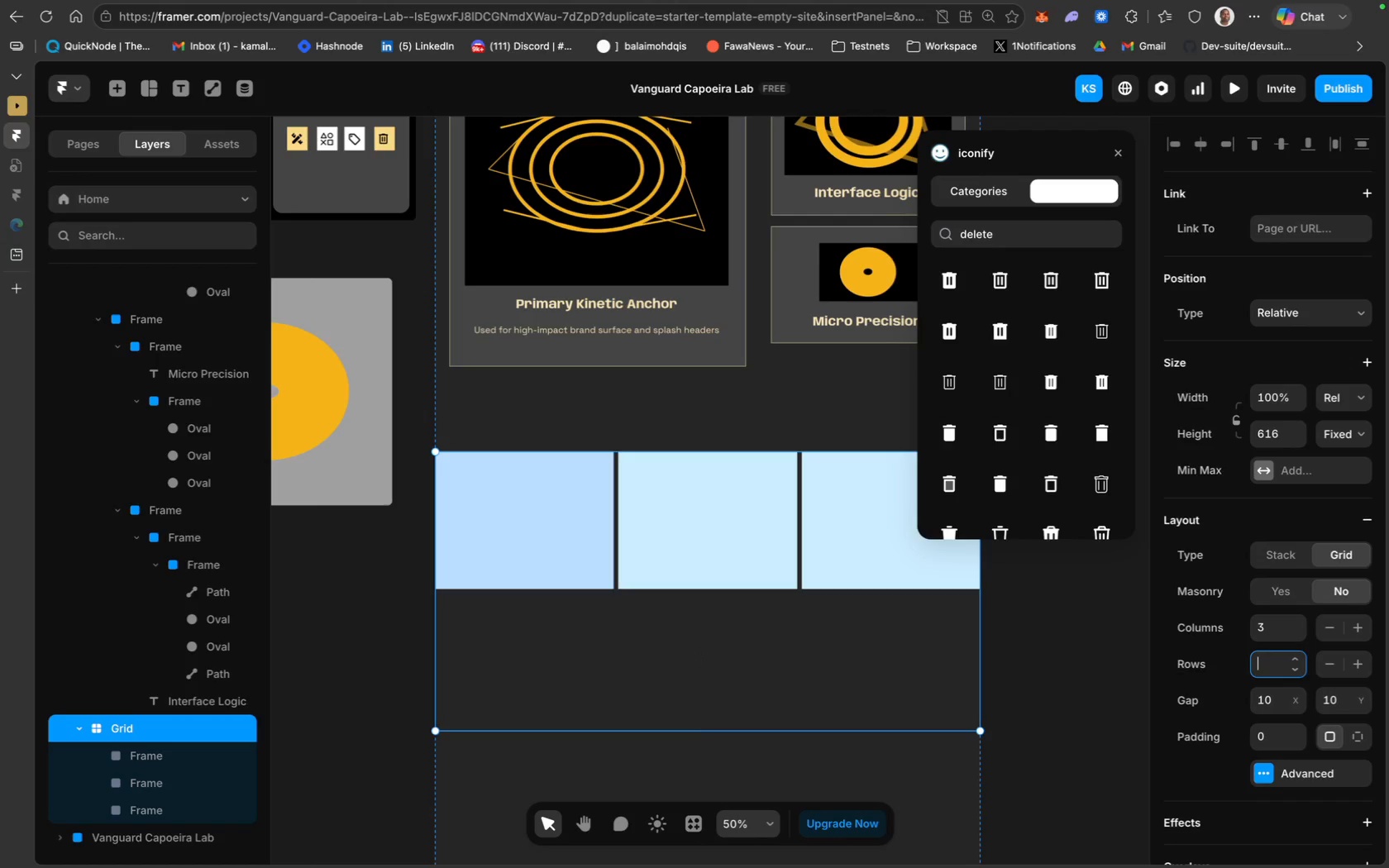 
key(1)
 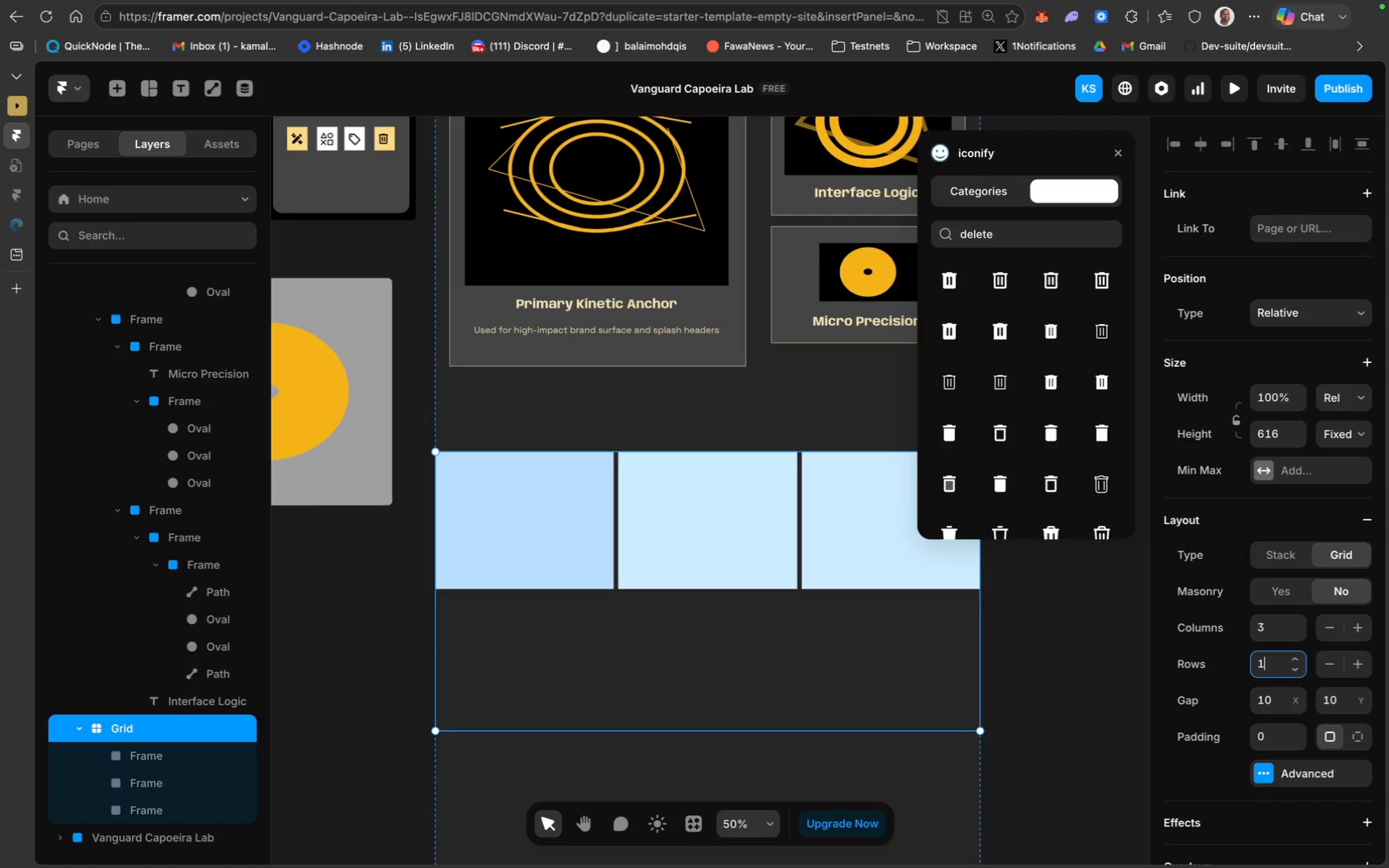 
key(Enter)
 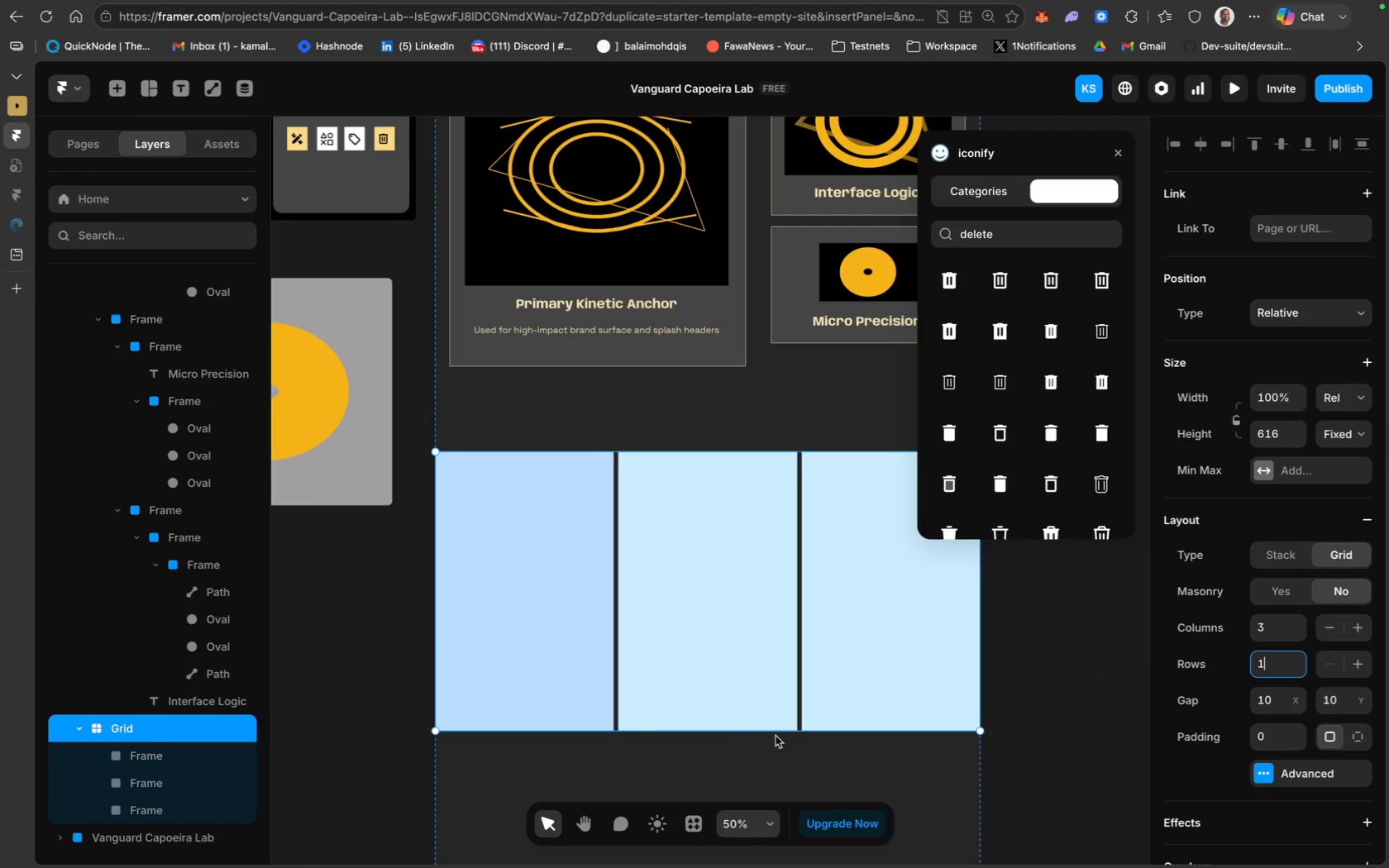 
left_click_drag(start_coordinate=[740, 730], to_coordinate=[737, 677])
 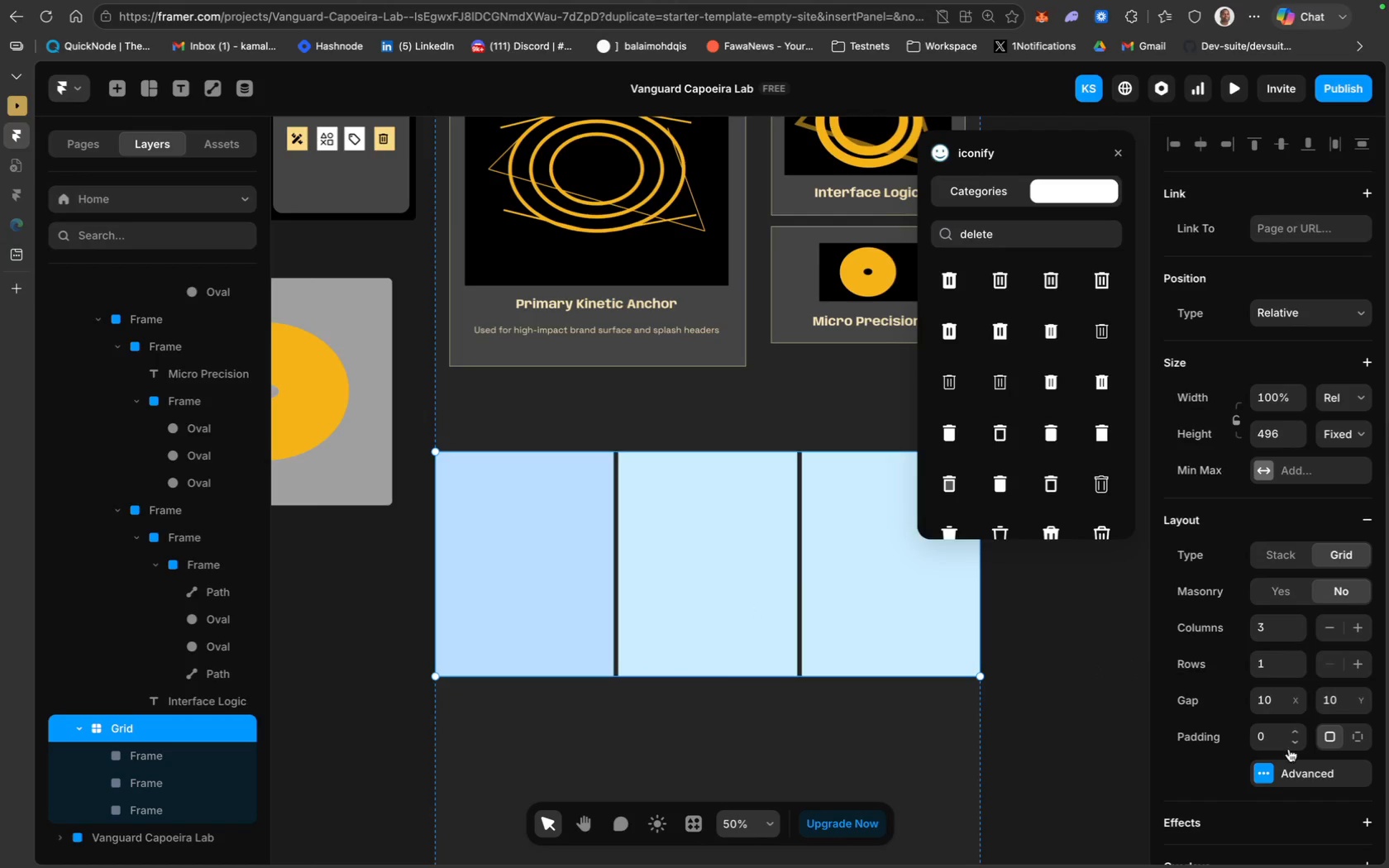 
scroll: coordinate [1269, 512], scroll_direction: down, amount: 126.0
 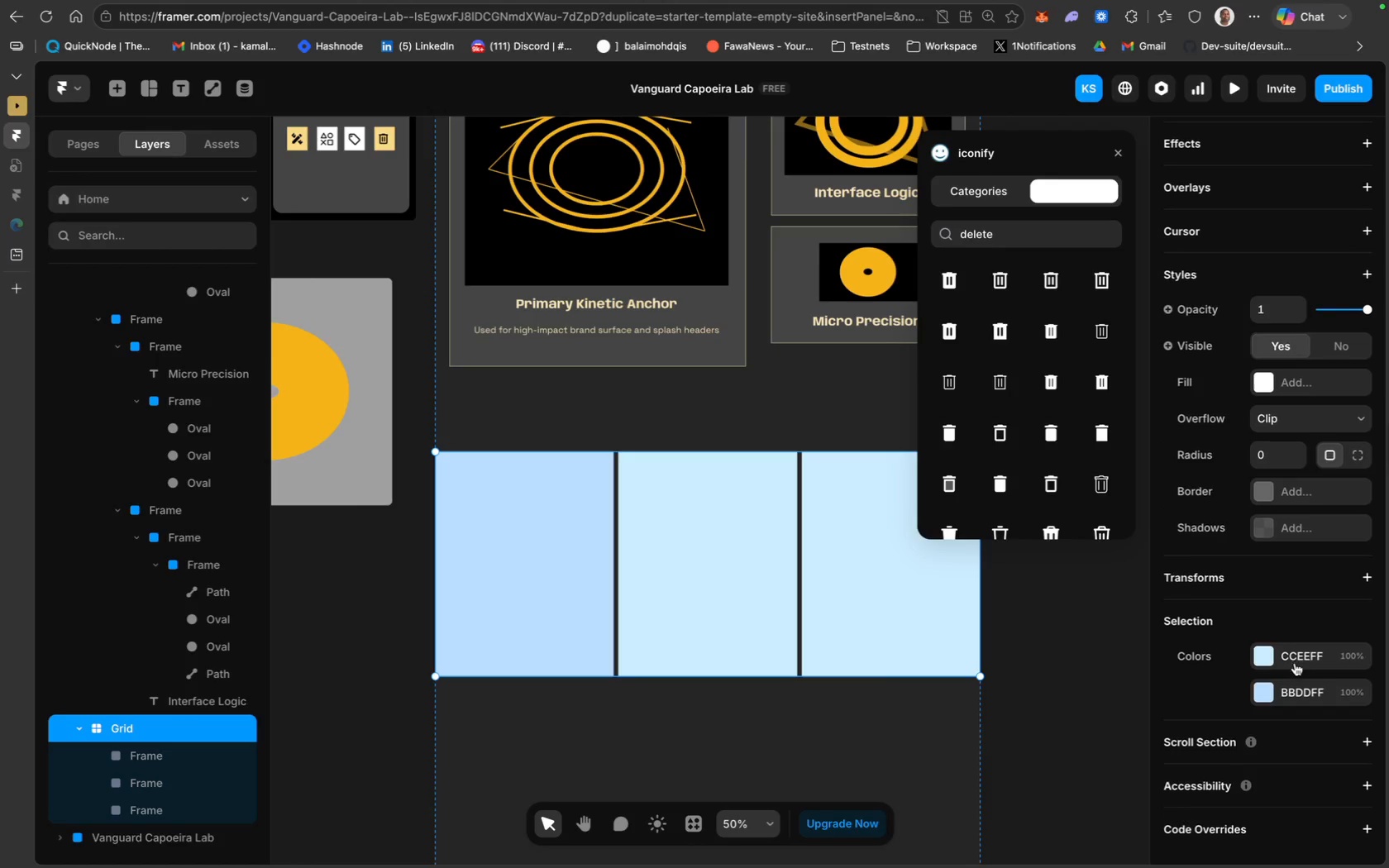 
left_click([1294, 663])
 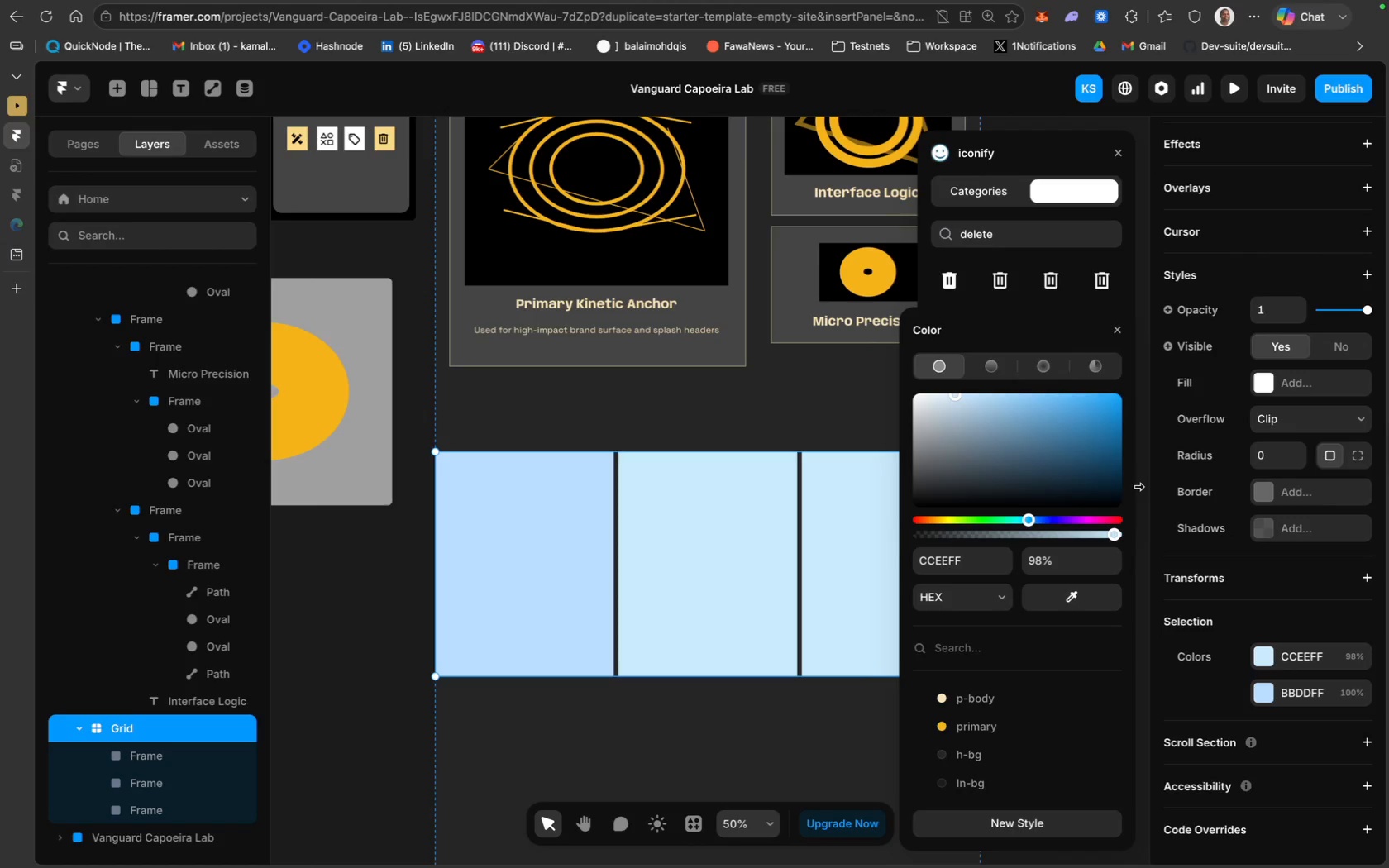 
wait(29.46)
 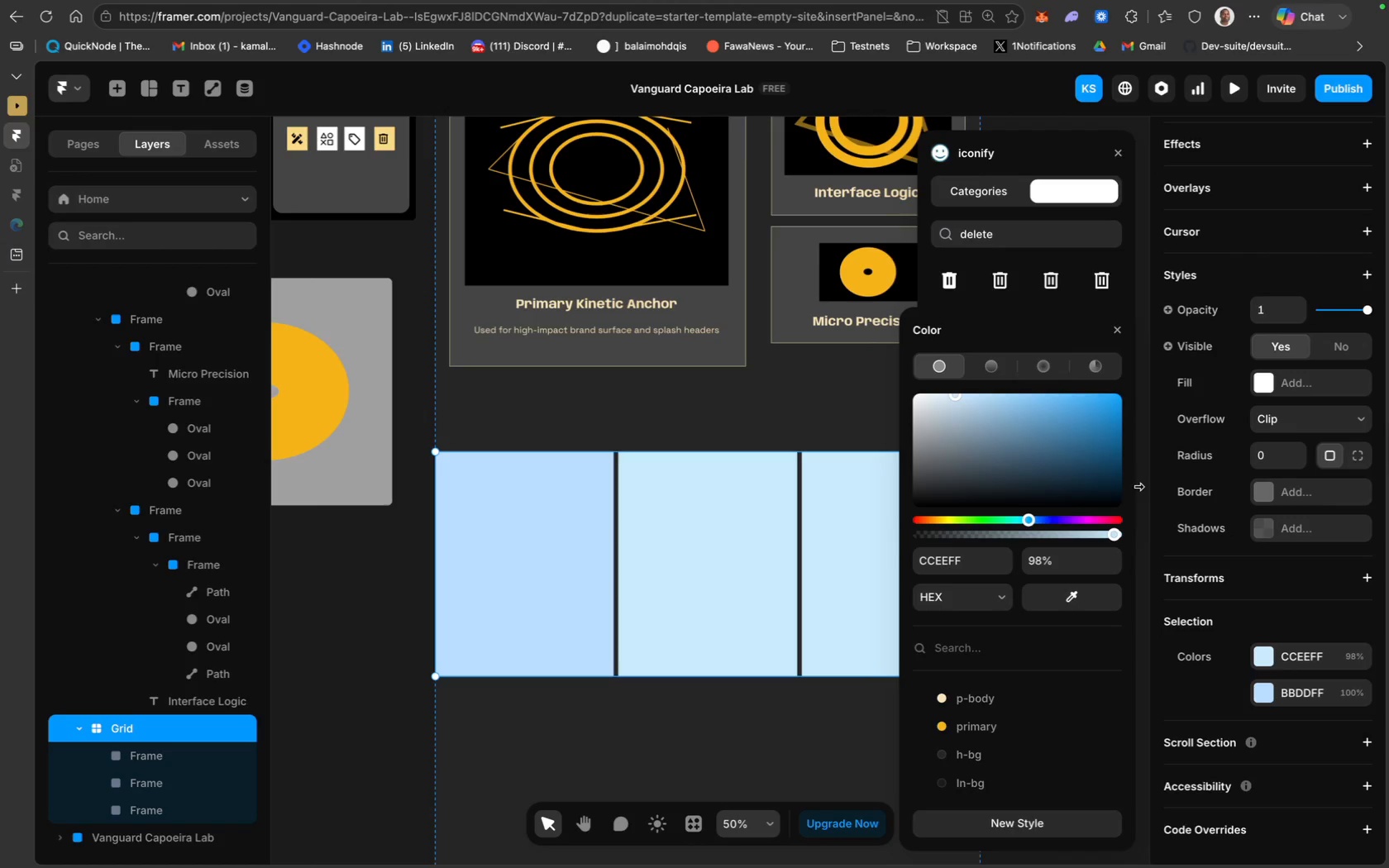 
left_click_drag(start_coordinate=[1115, 539], to_coordinate=[1139, 540])
 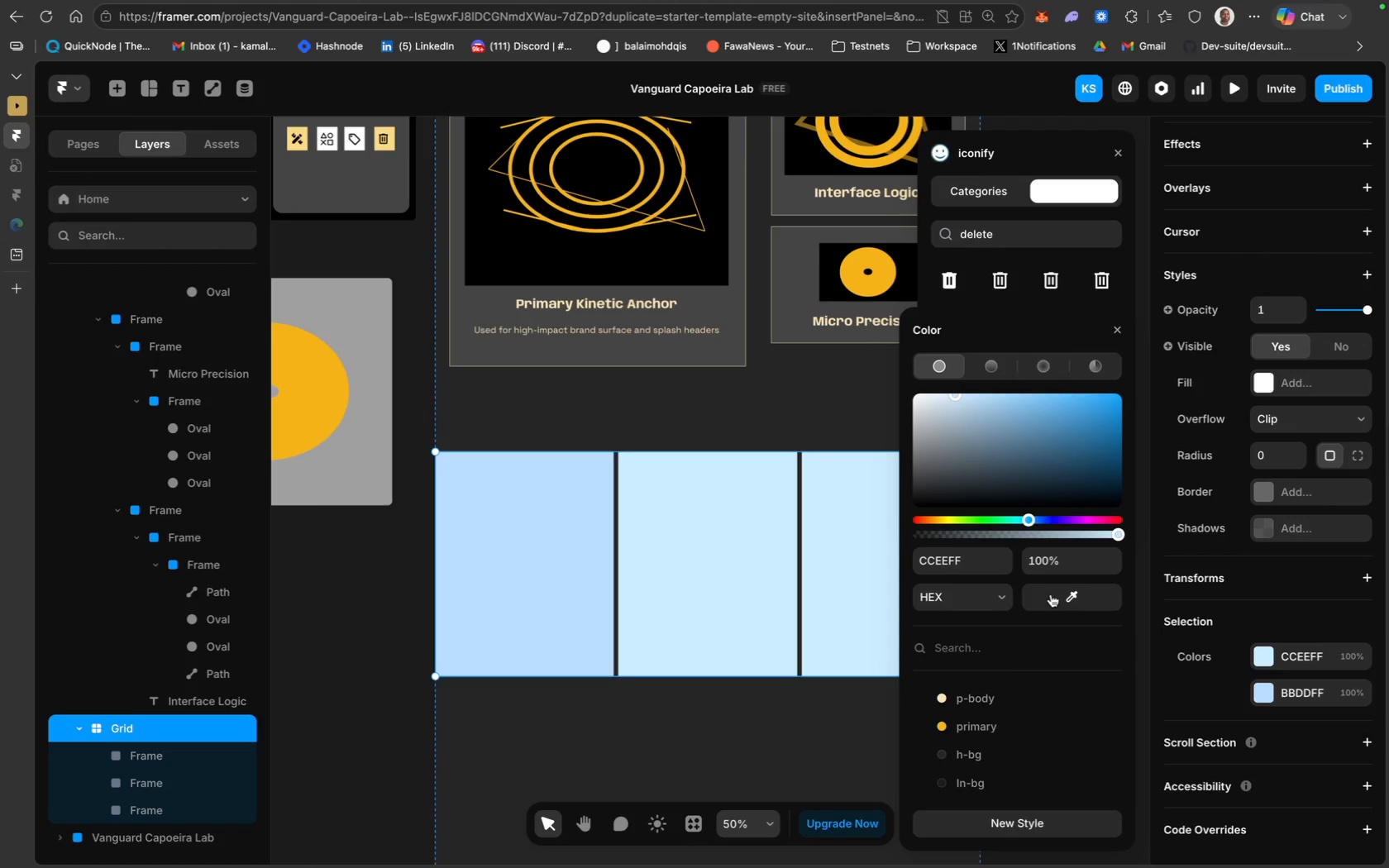 
left_click([1052, 596])
 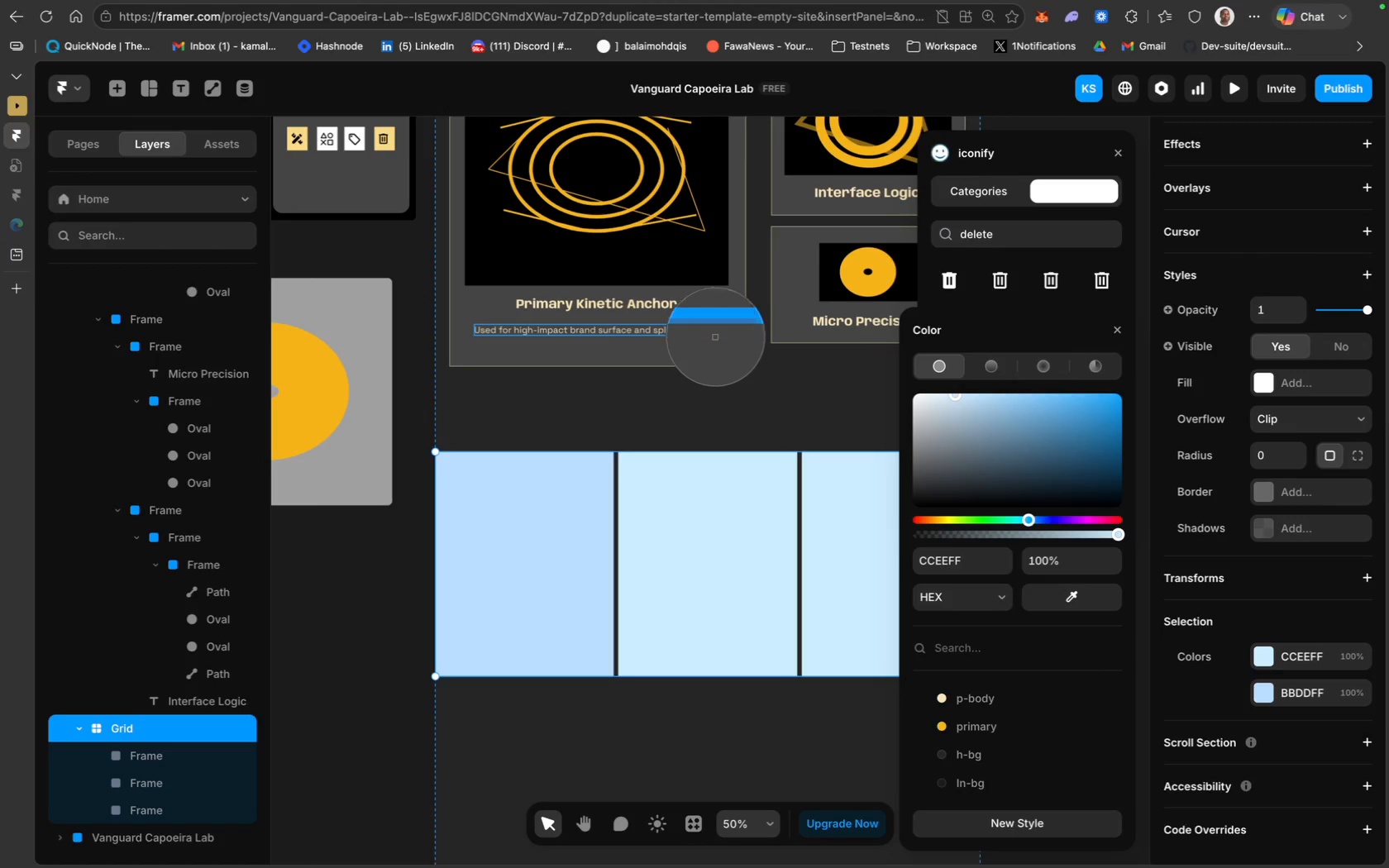 
left_click([720, 346])
 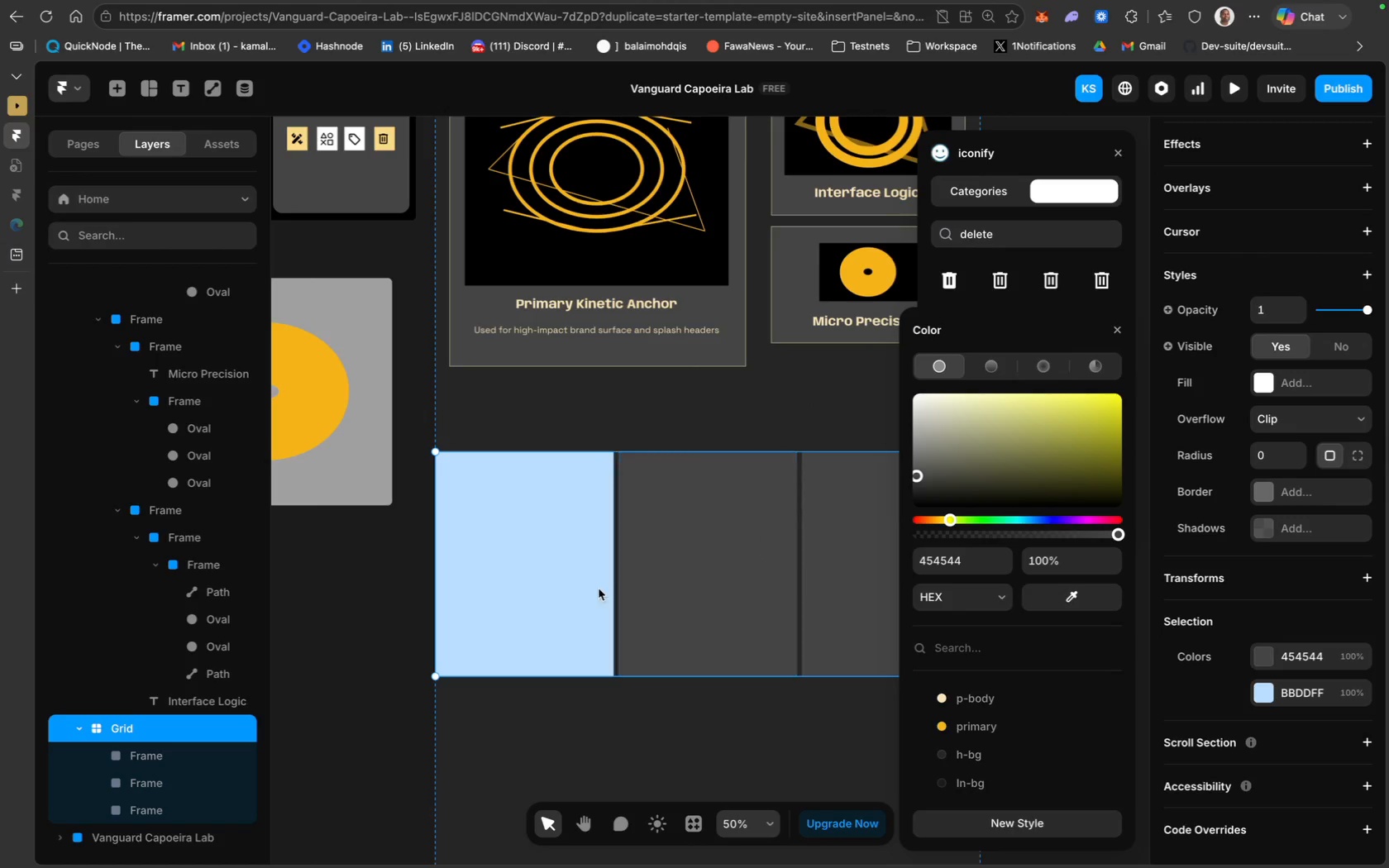 
left_click([569, 589])
 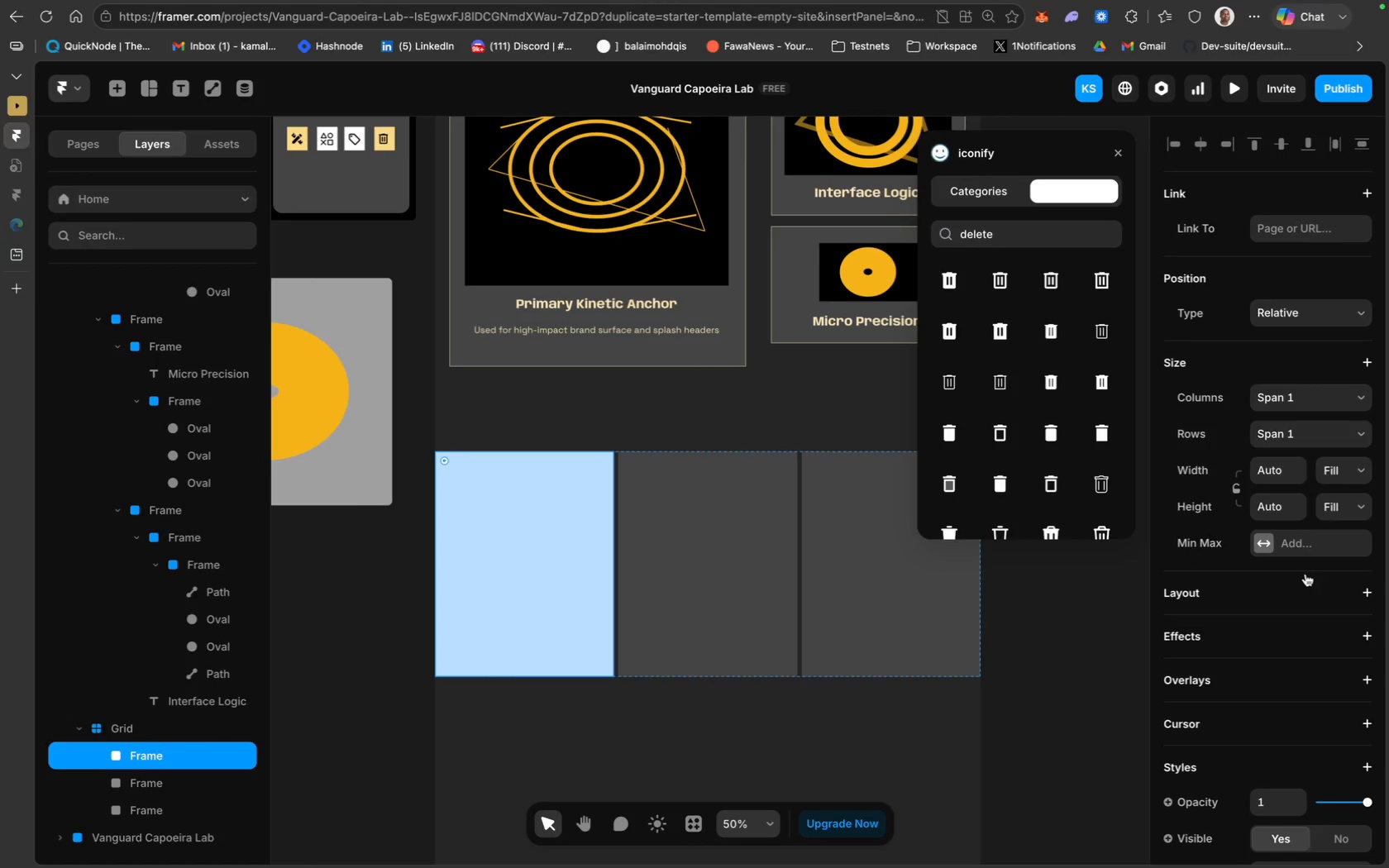 
scroll: coordinate [1339, 641], scroll_direction: down, amount: 32.0
 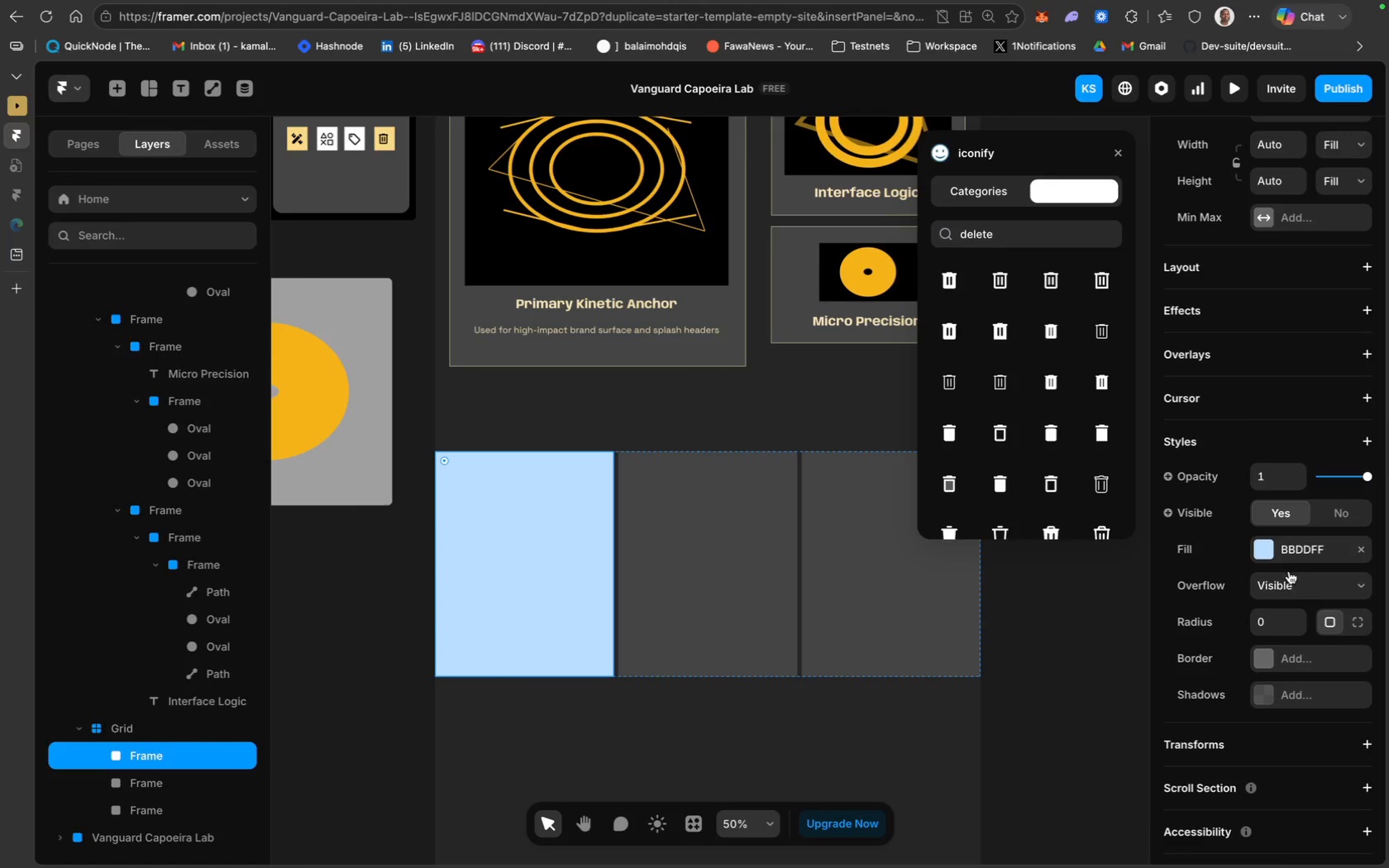 
left_click([1286, 555])
 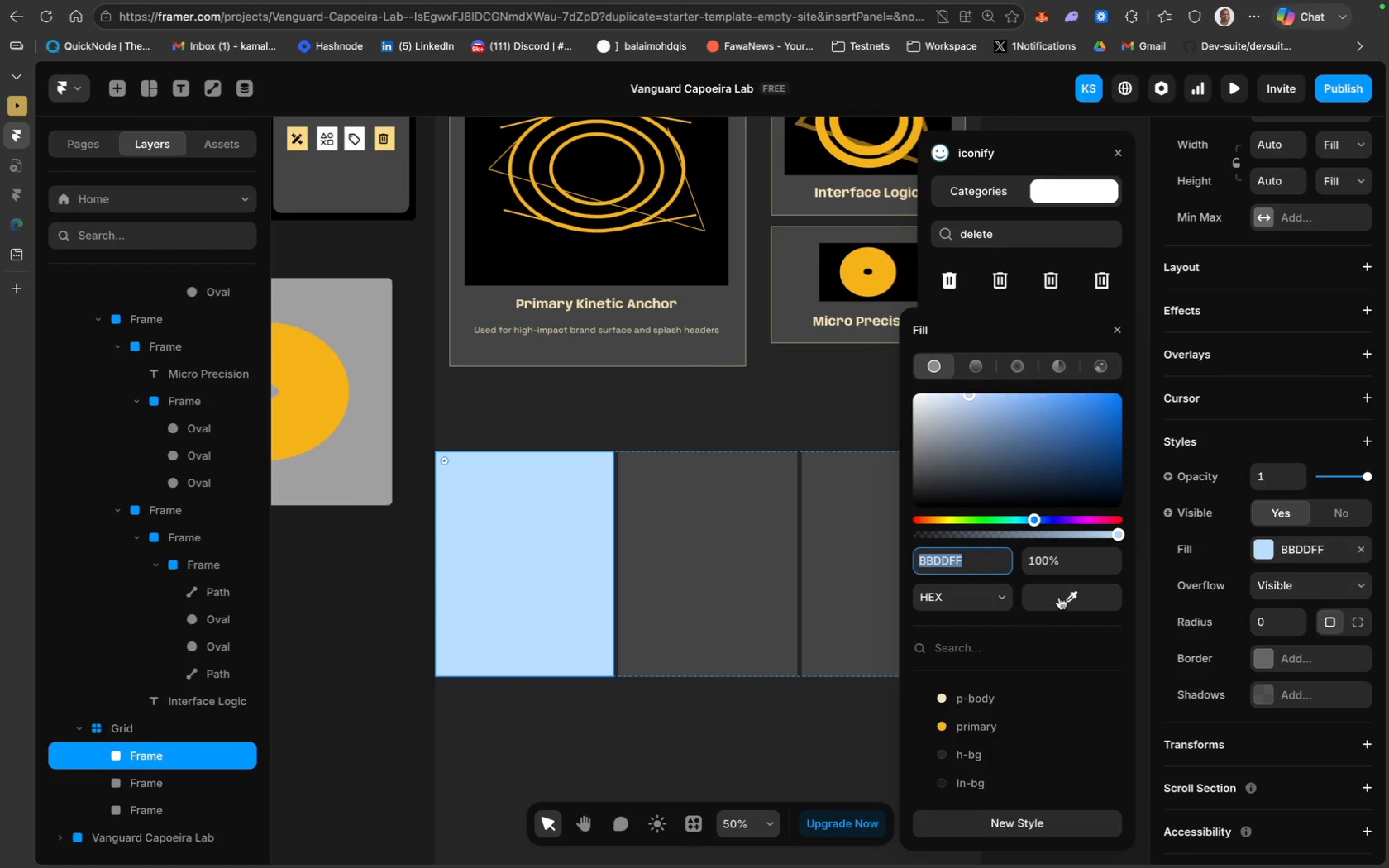 
left_click([1059, 598])
 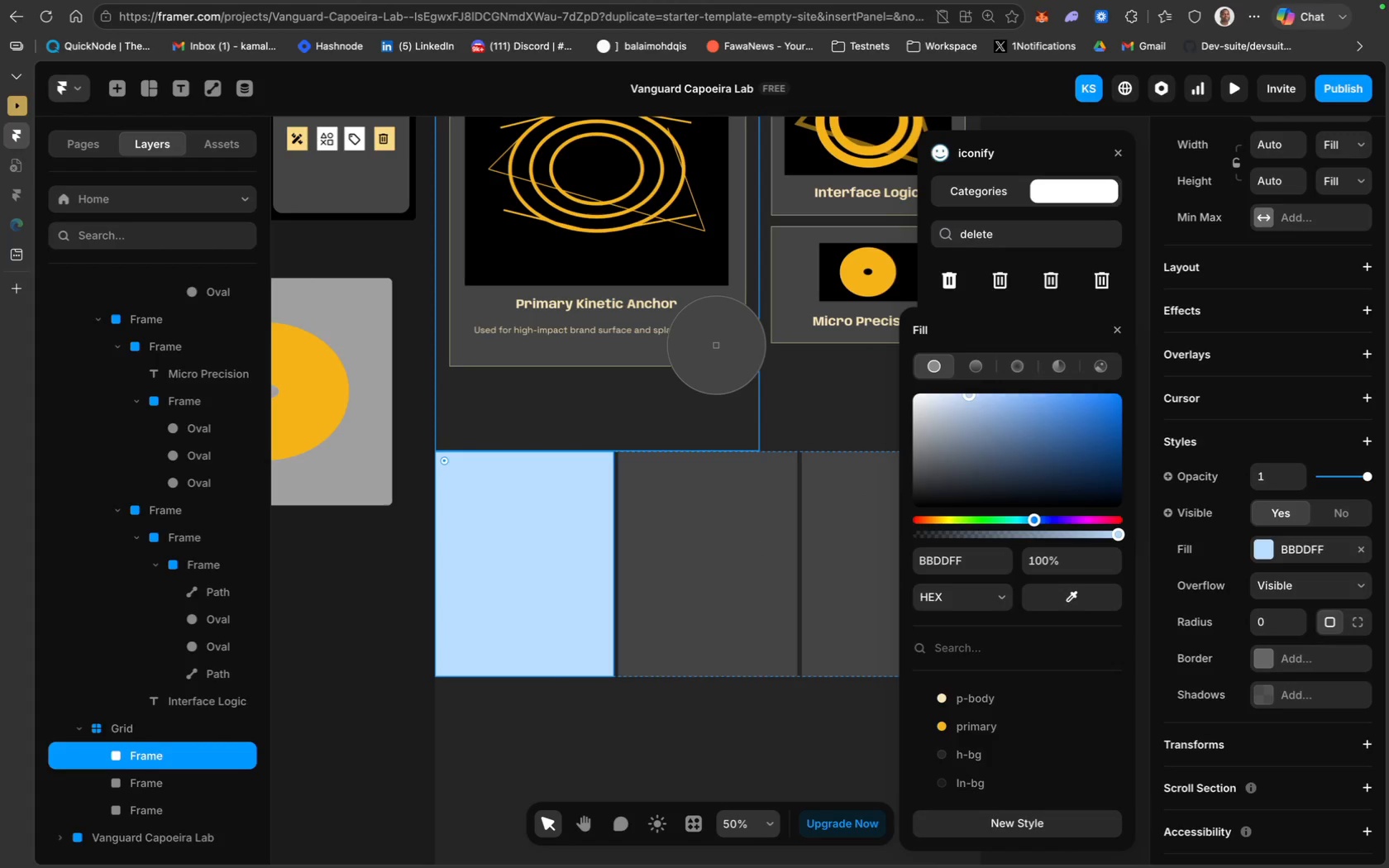 
left_click([714, 347])
 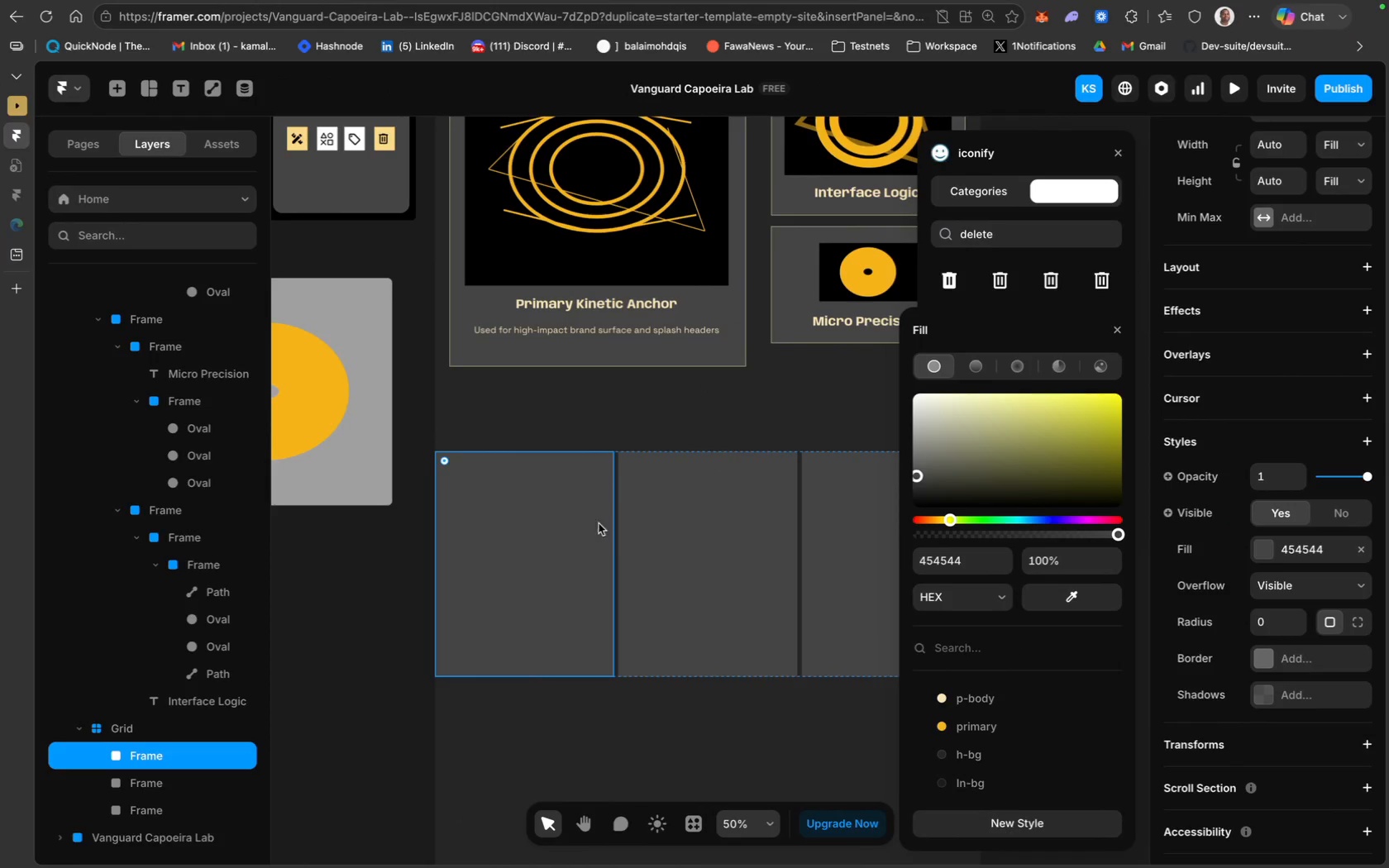 
wait(11.38)
 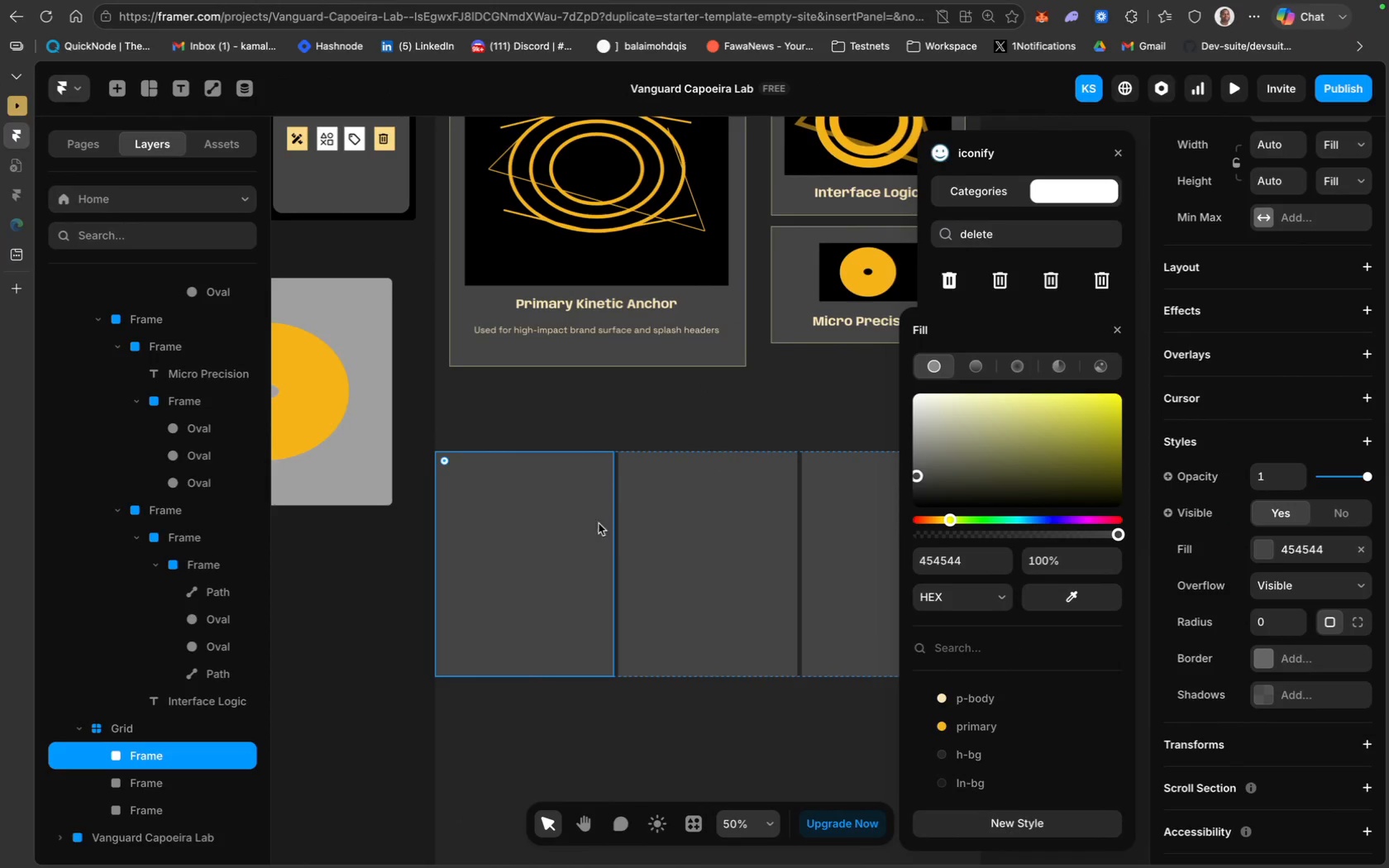 
left_click_drag(start_coordinate=[717, 675], to_coordinate=[718, 656])
 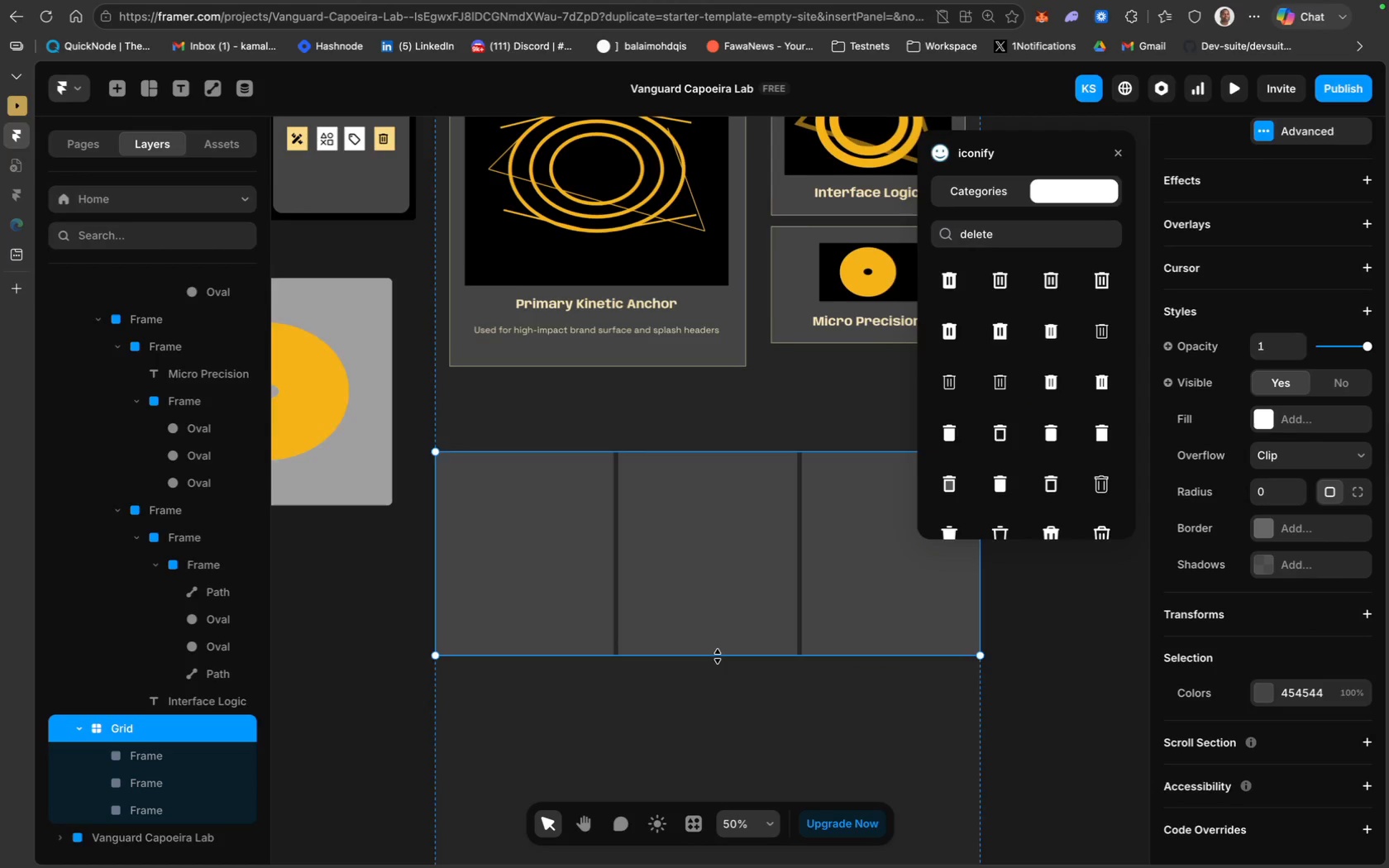 
scroll: coordinate [718, 656], scroll_direction: up, amount: 52.0
 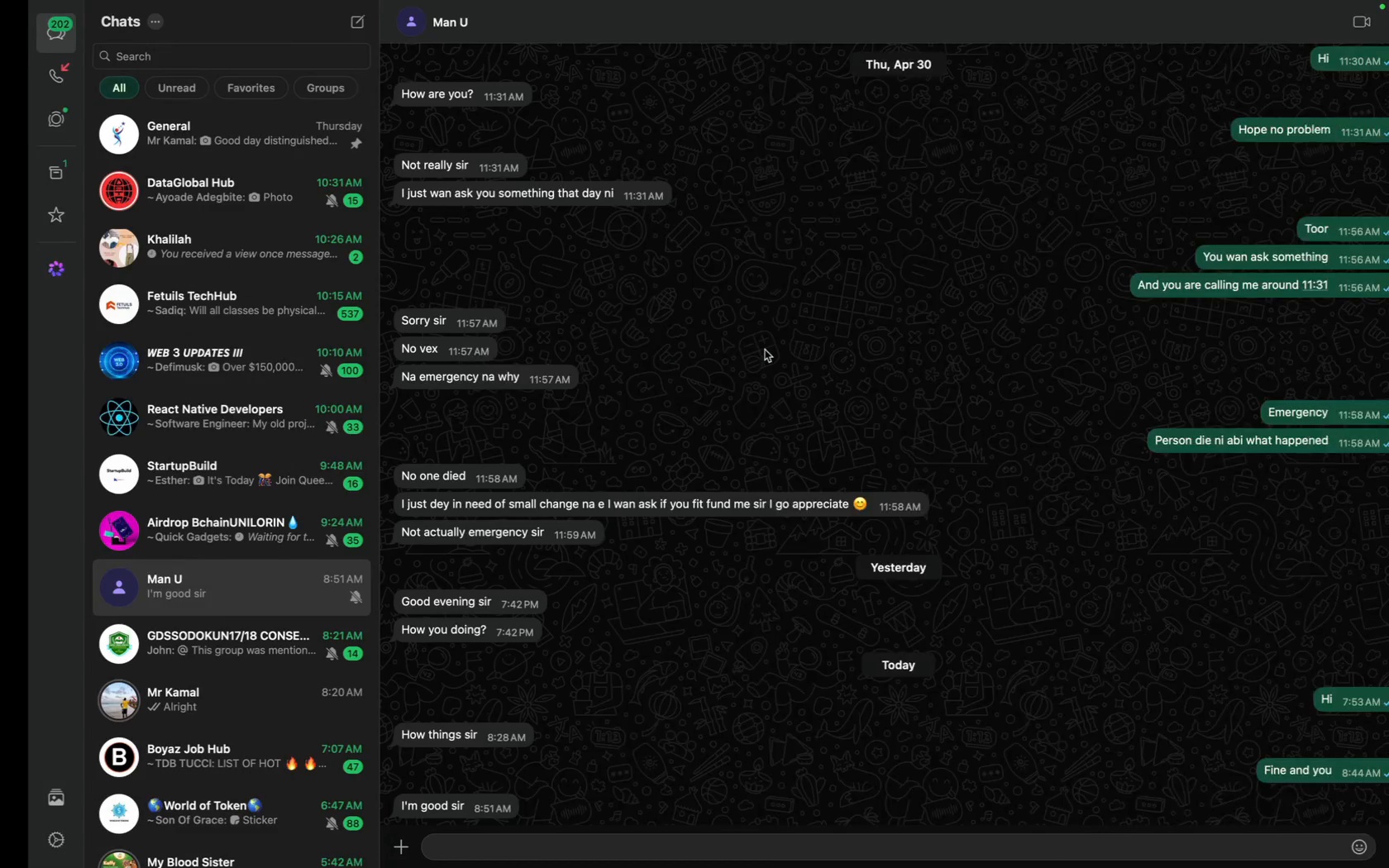 
wait(8.69)
 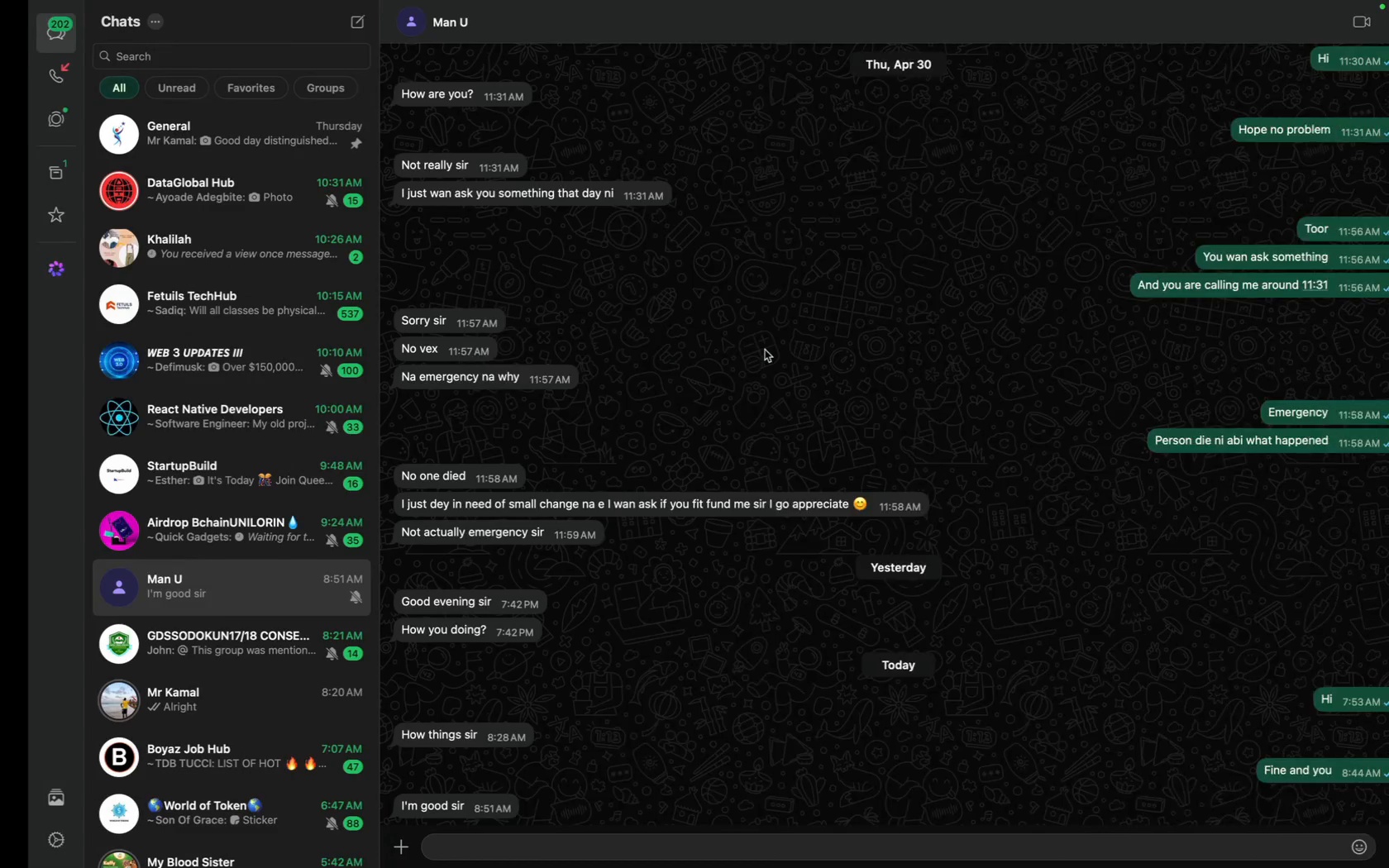 
left_click([45, 40])
 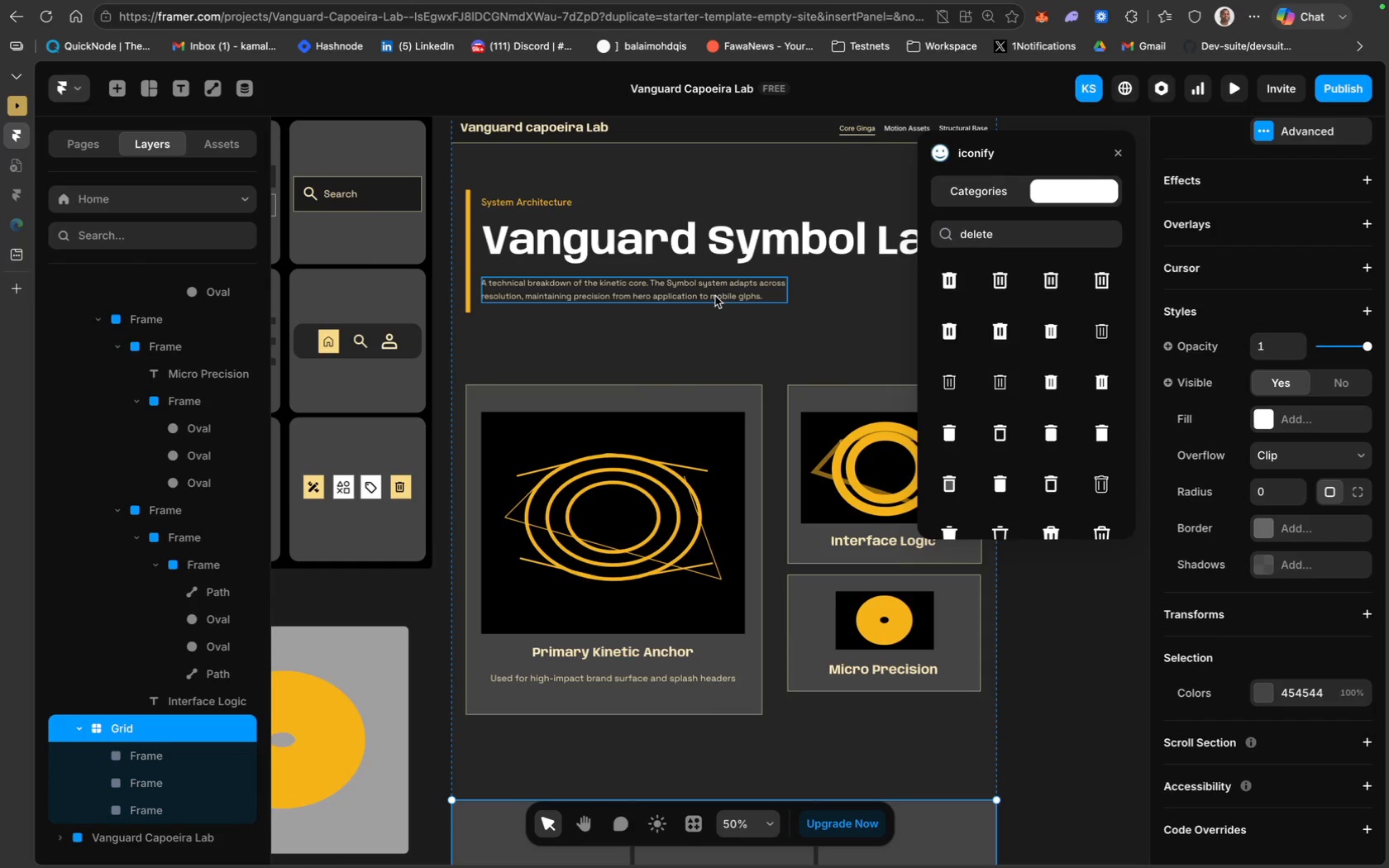 
scroll: coordinate [669, 536], scroll_direction: down, amount: 29.0
 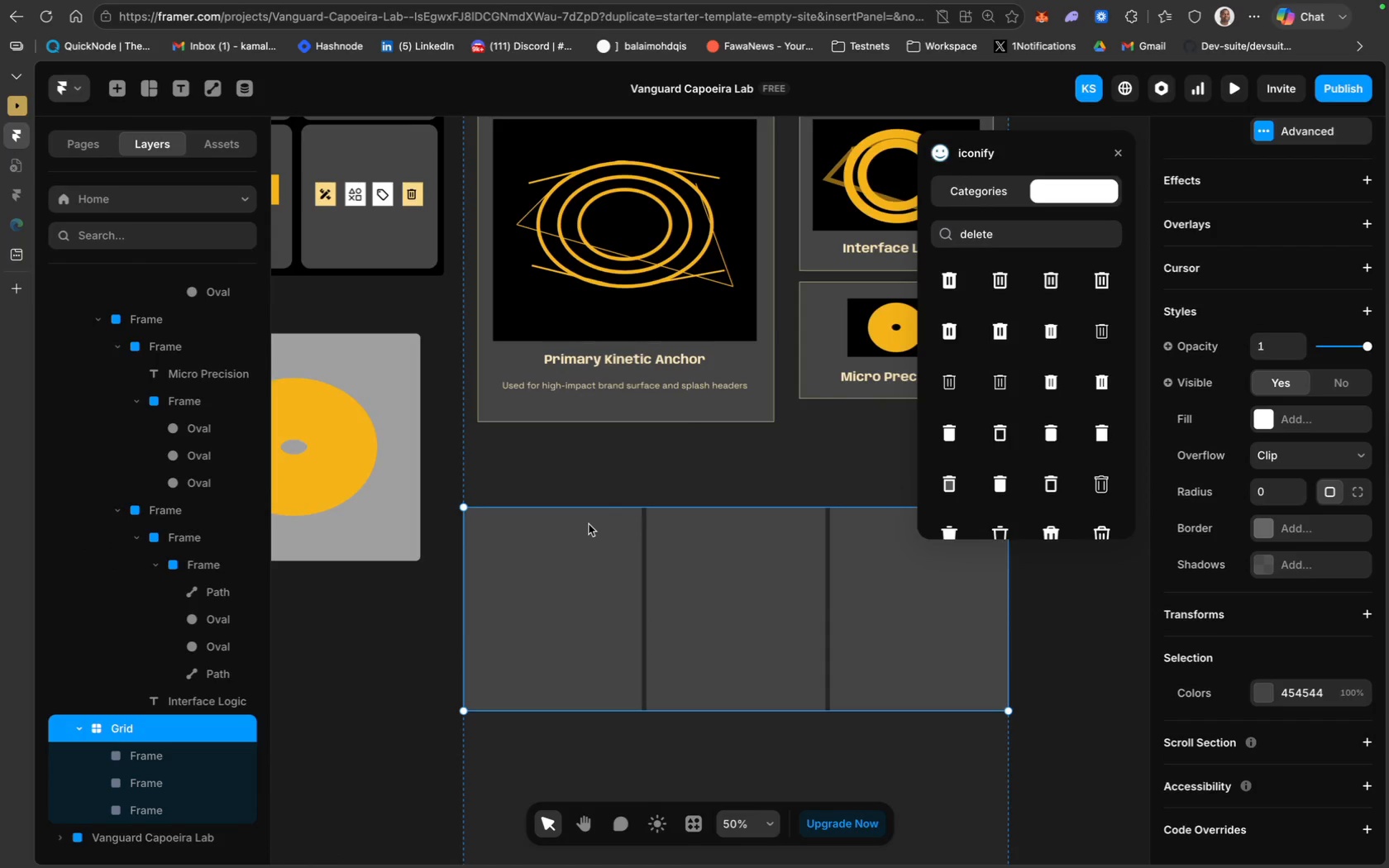 
scroll: coordinate [589, 524], scroll_direction: up, amount: 5.0
 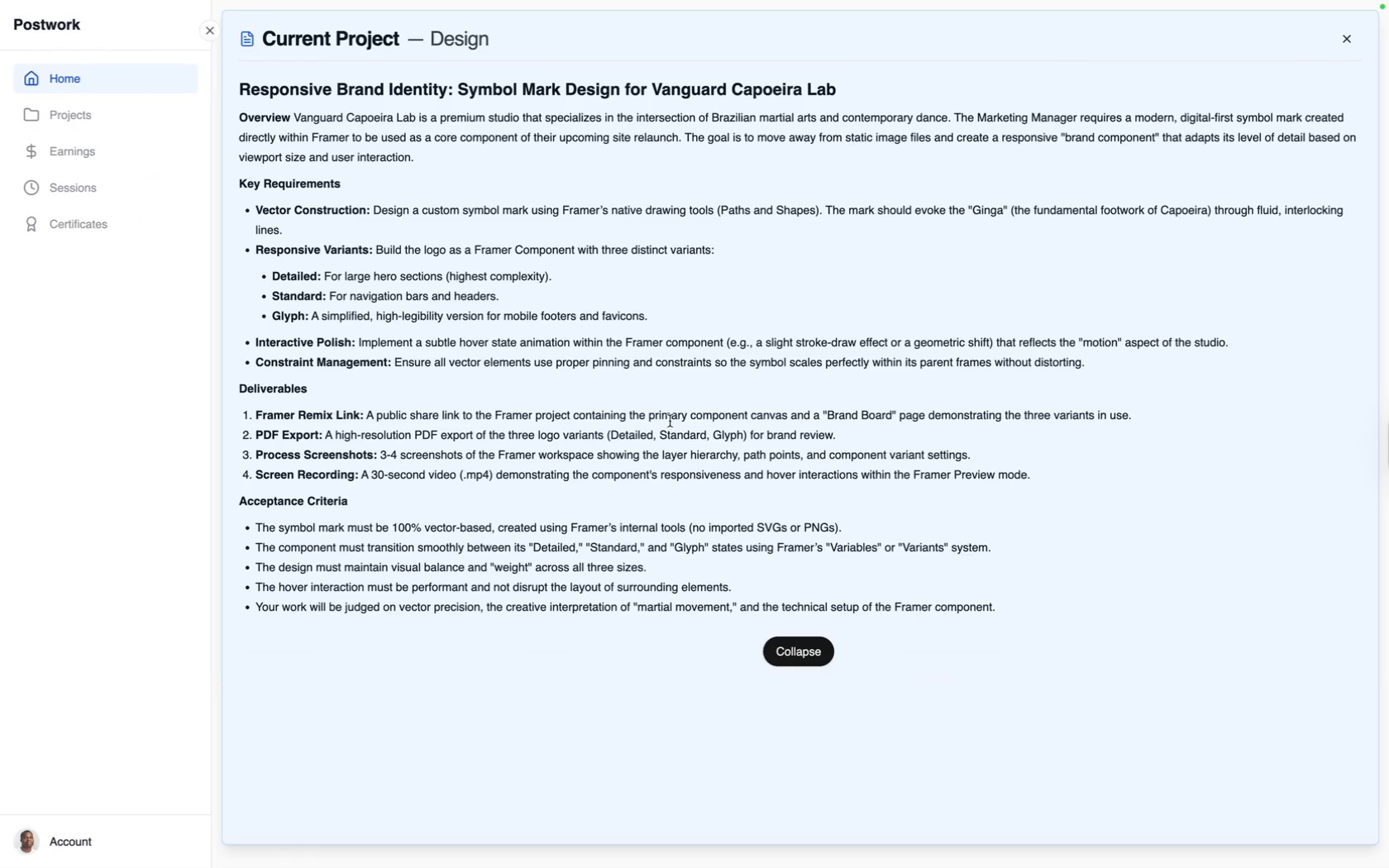 
wait(7.53)
 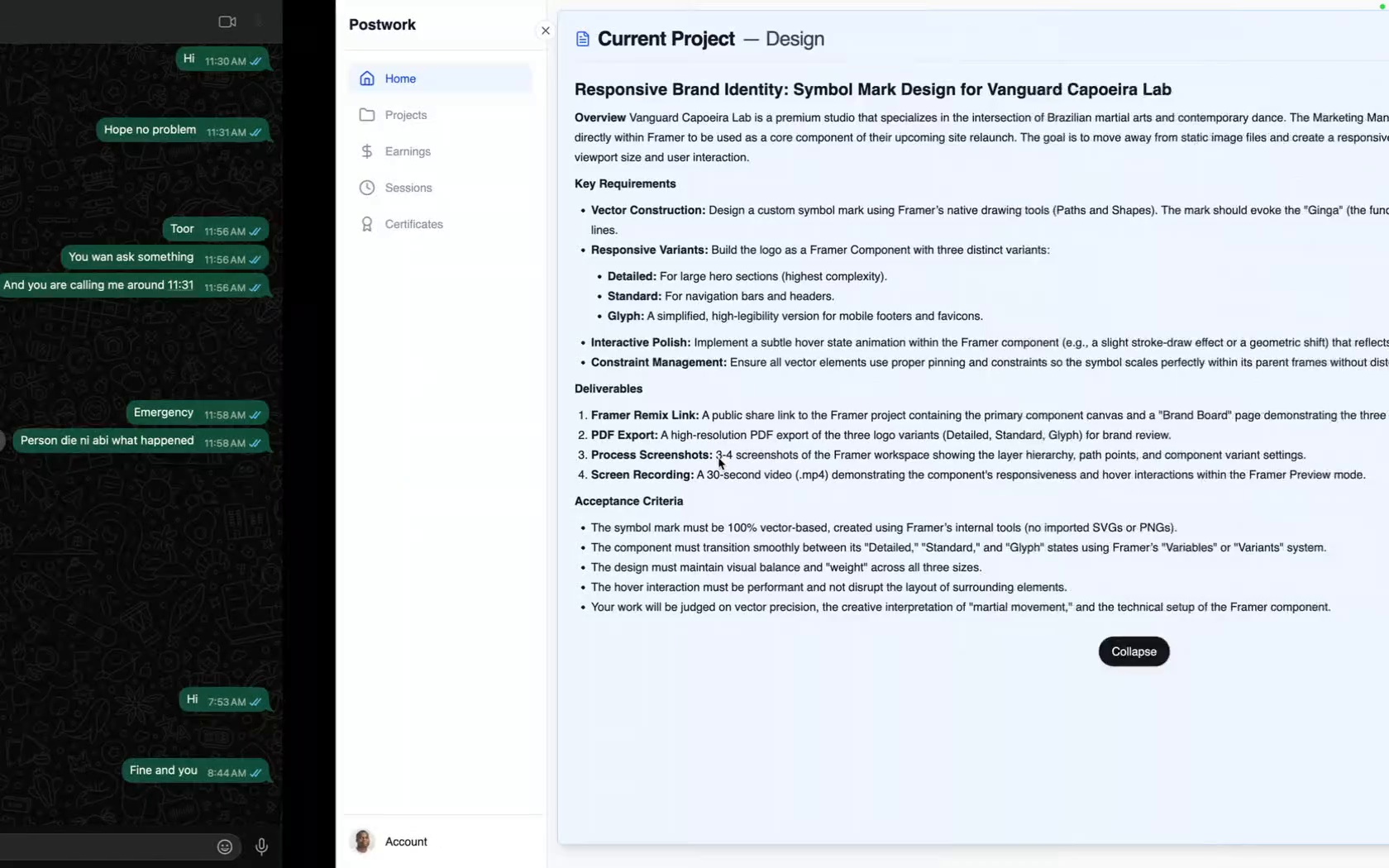 
key(CapsLock)
 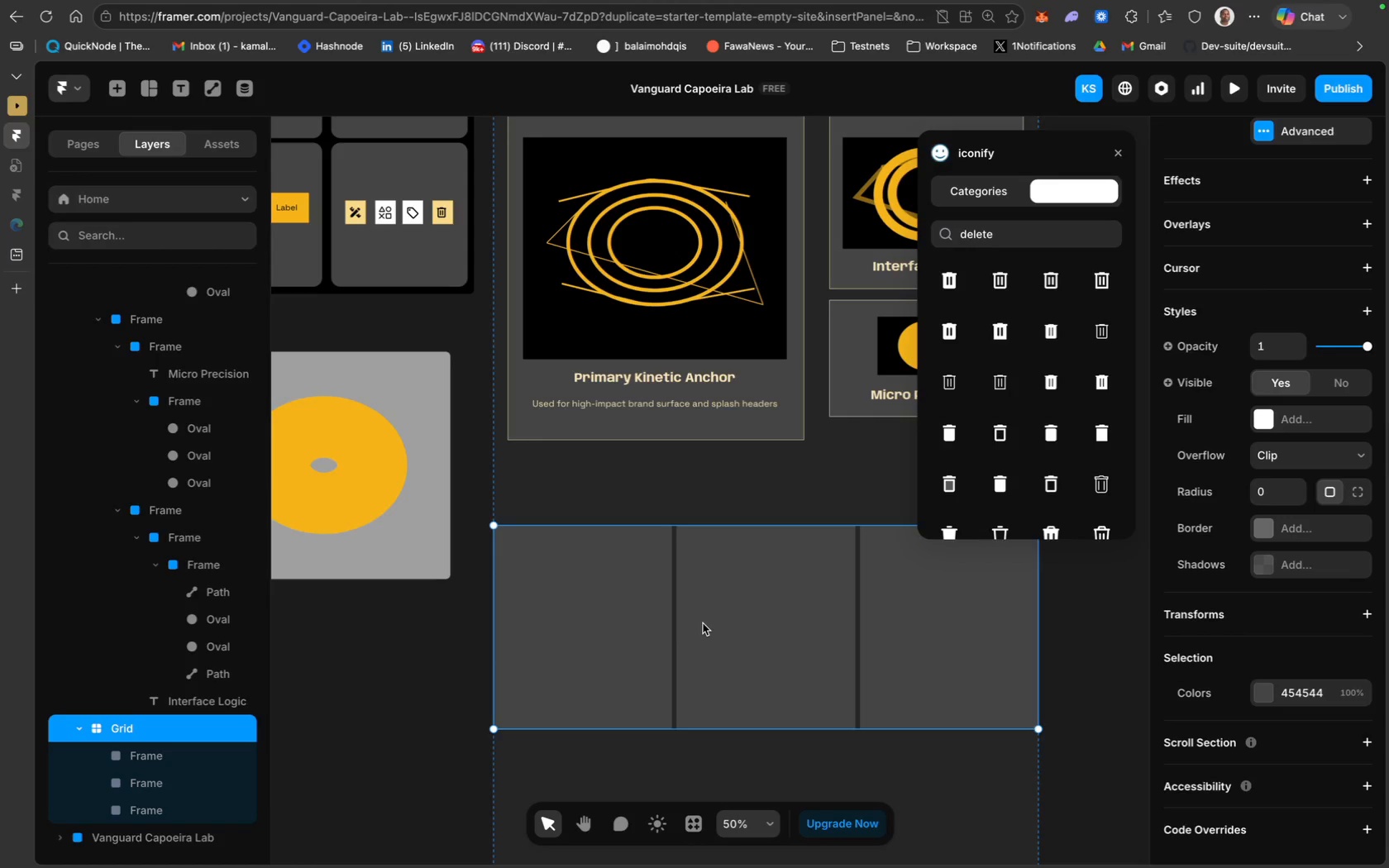 
wait(12.65)
 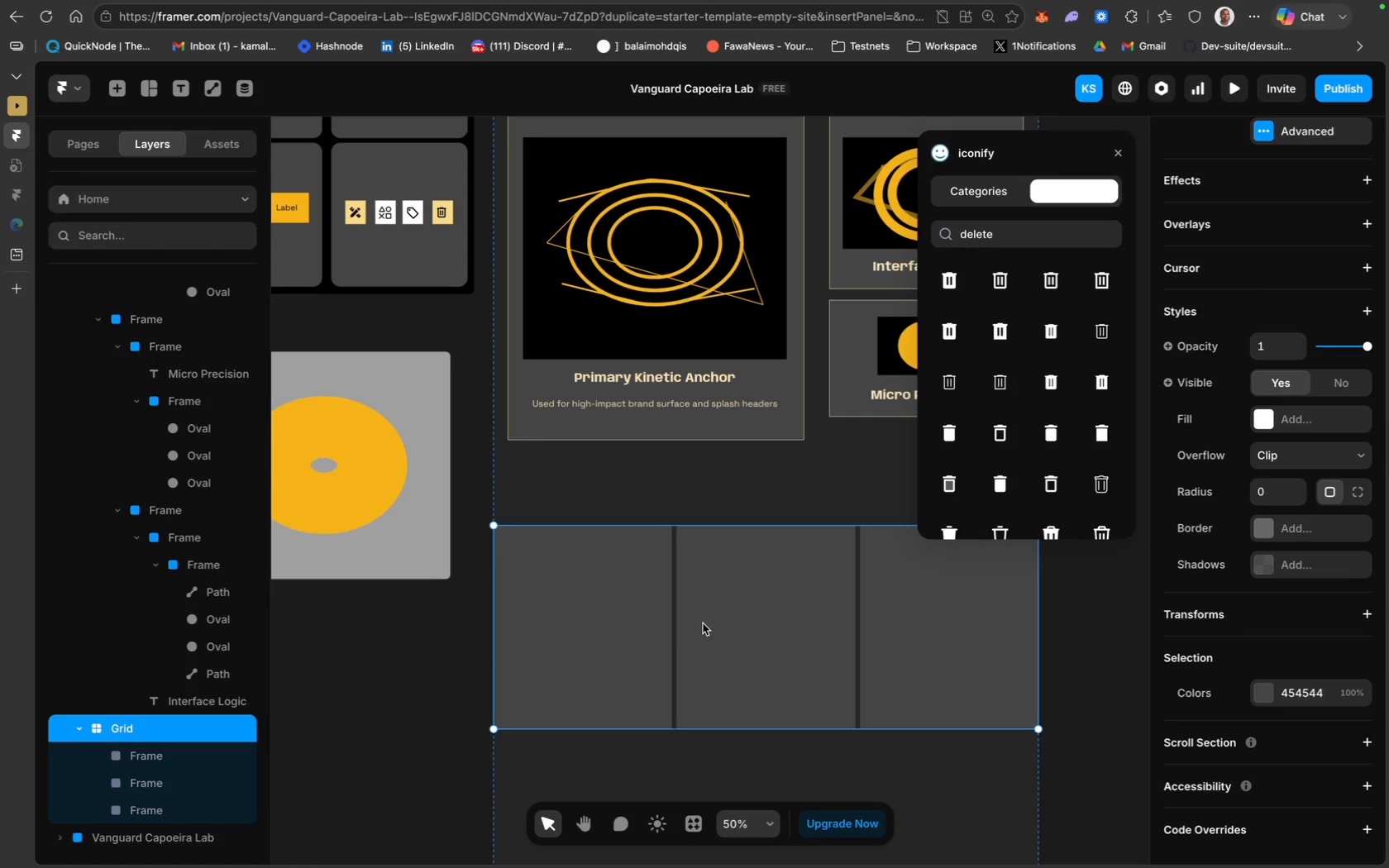 
left_click([537, 572])
 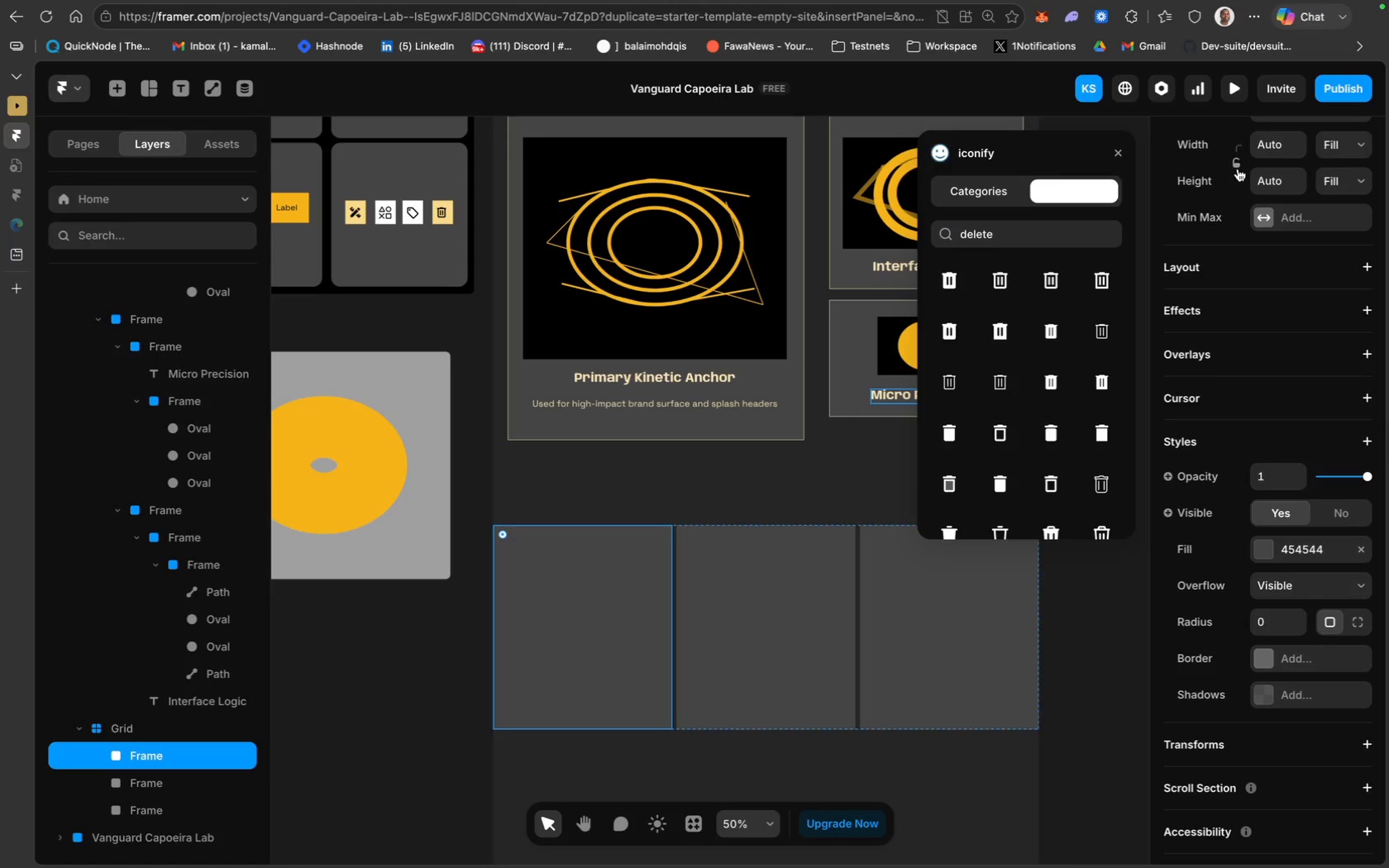 
wait(8.91)
 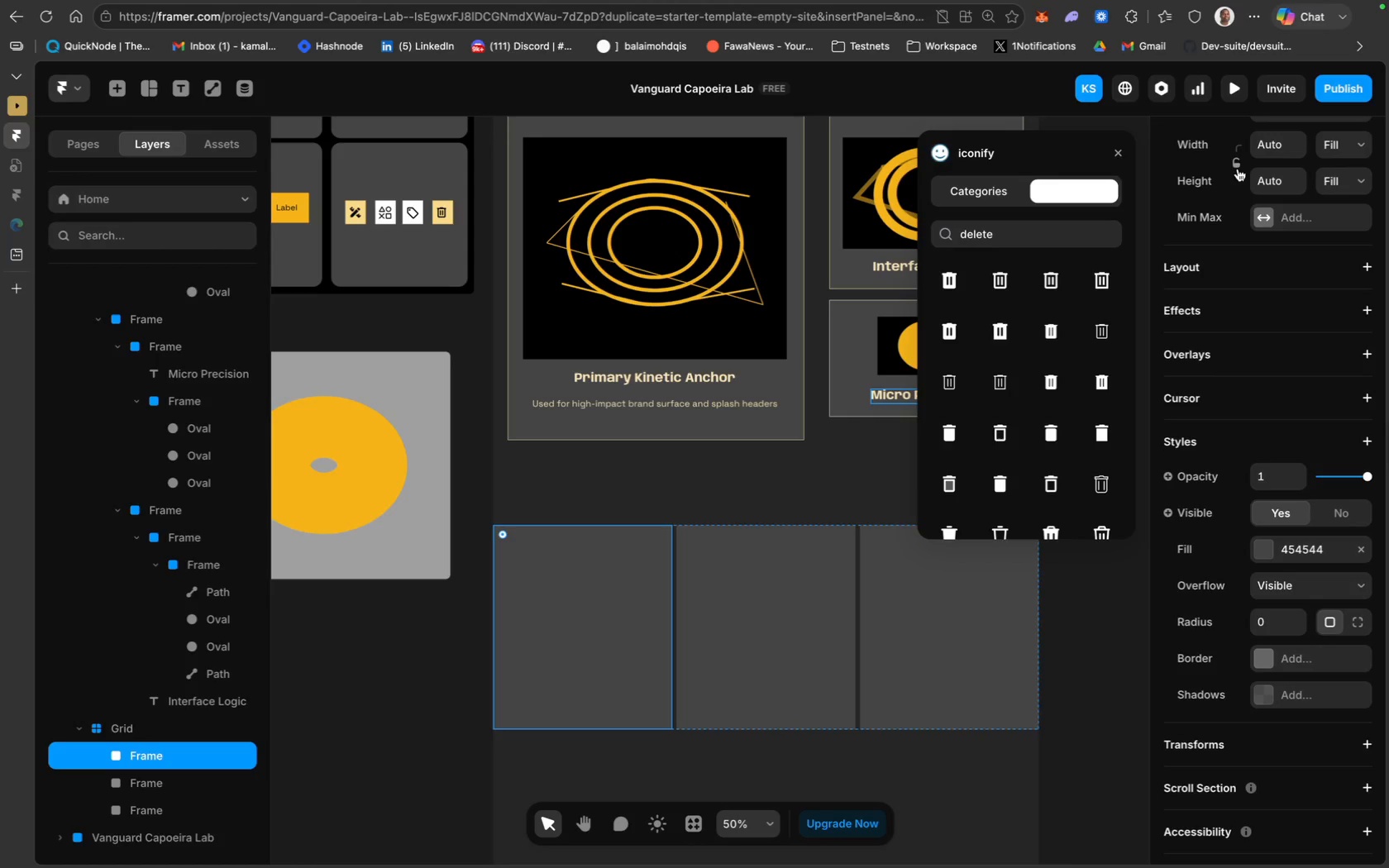 
left_click([1011, 231])
 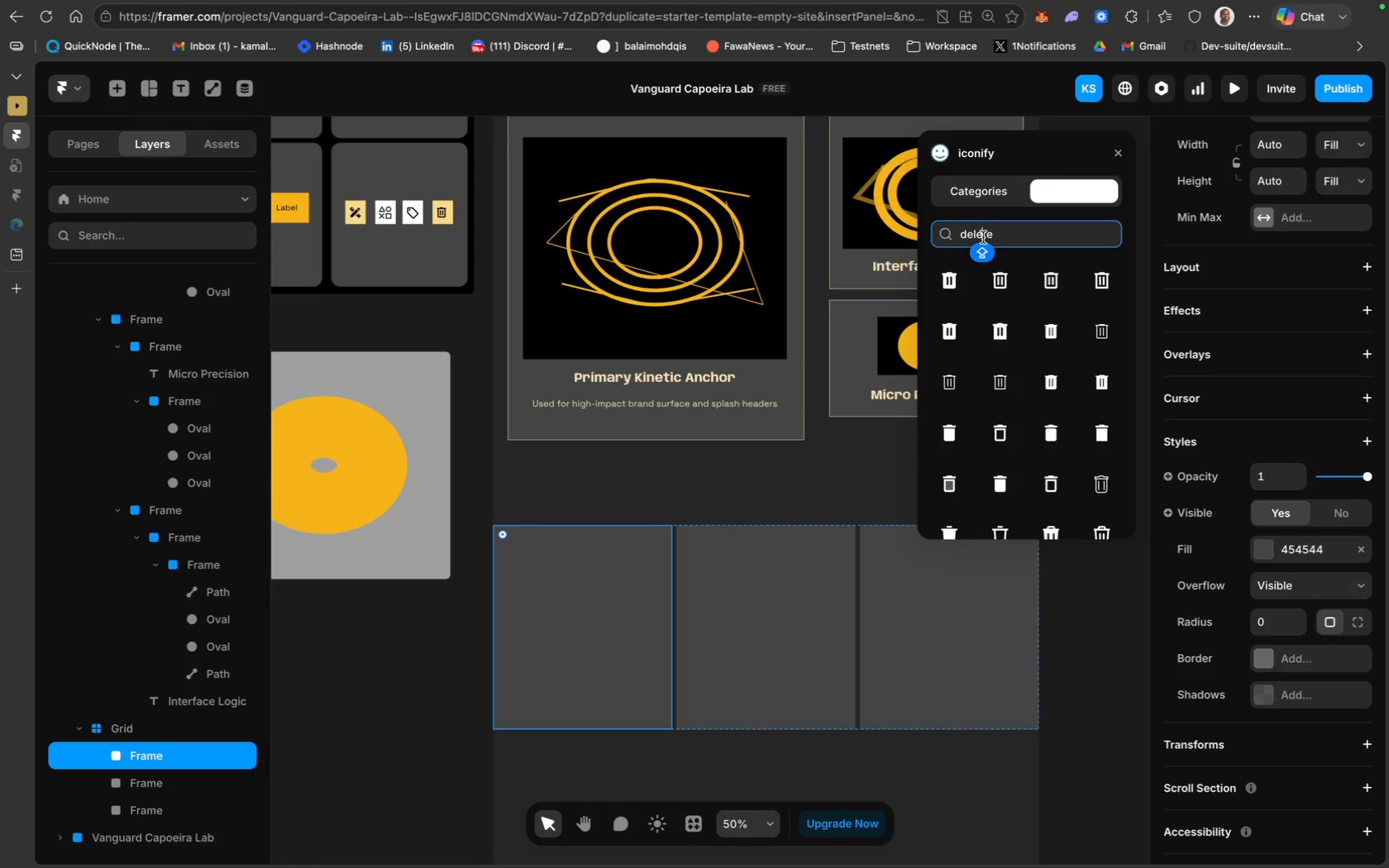 
key(Meta+A)
 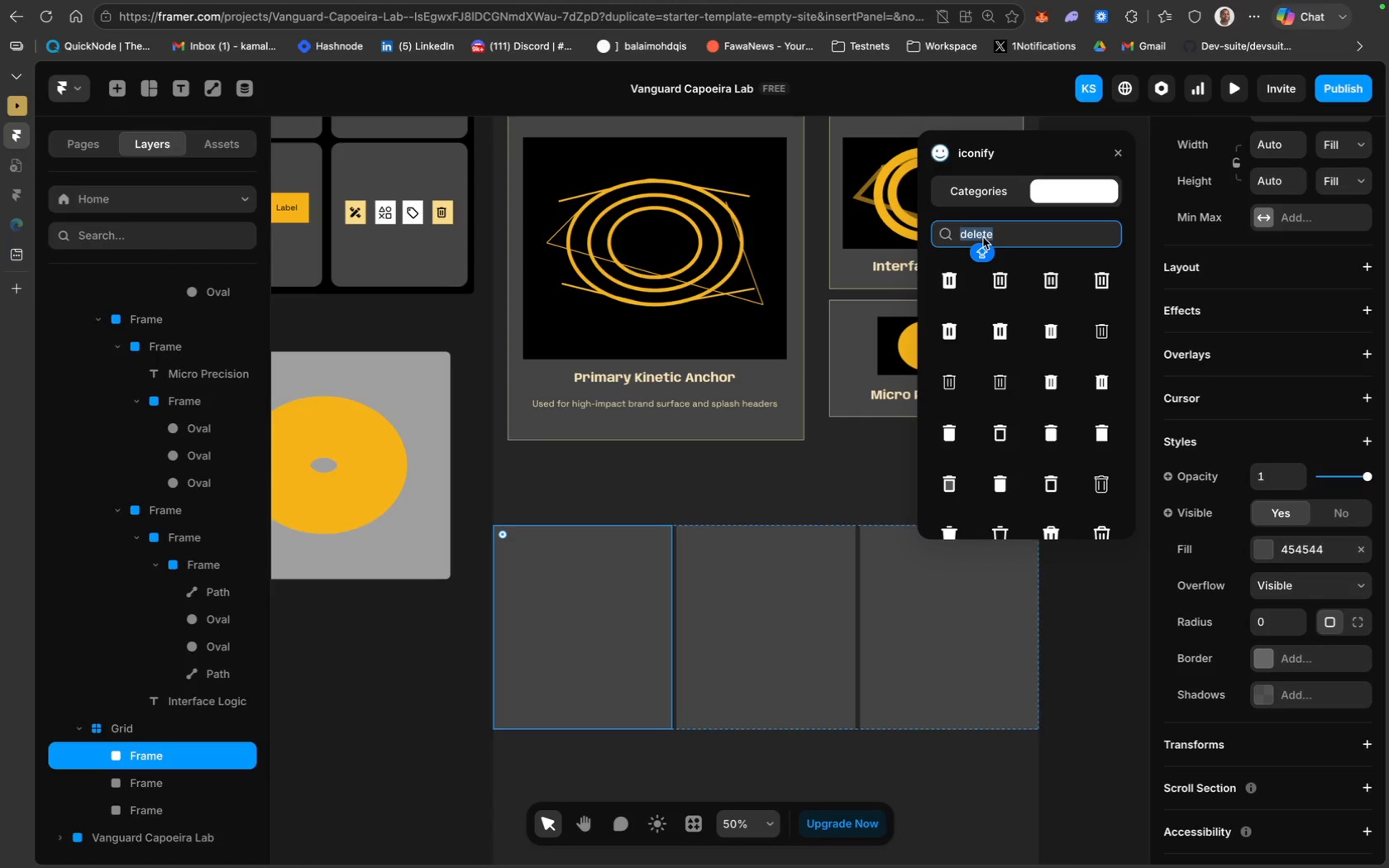 
wait(7.62)
 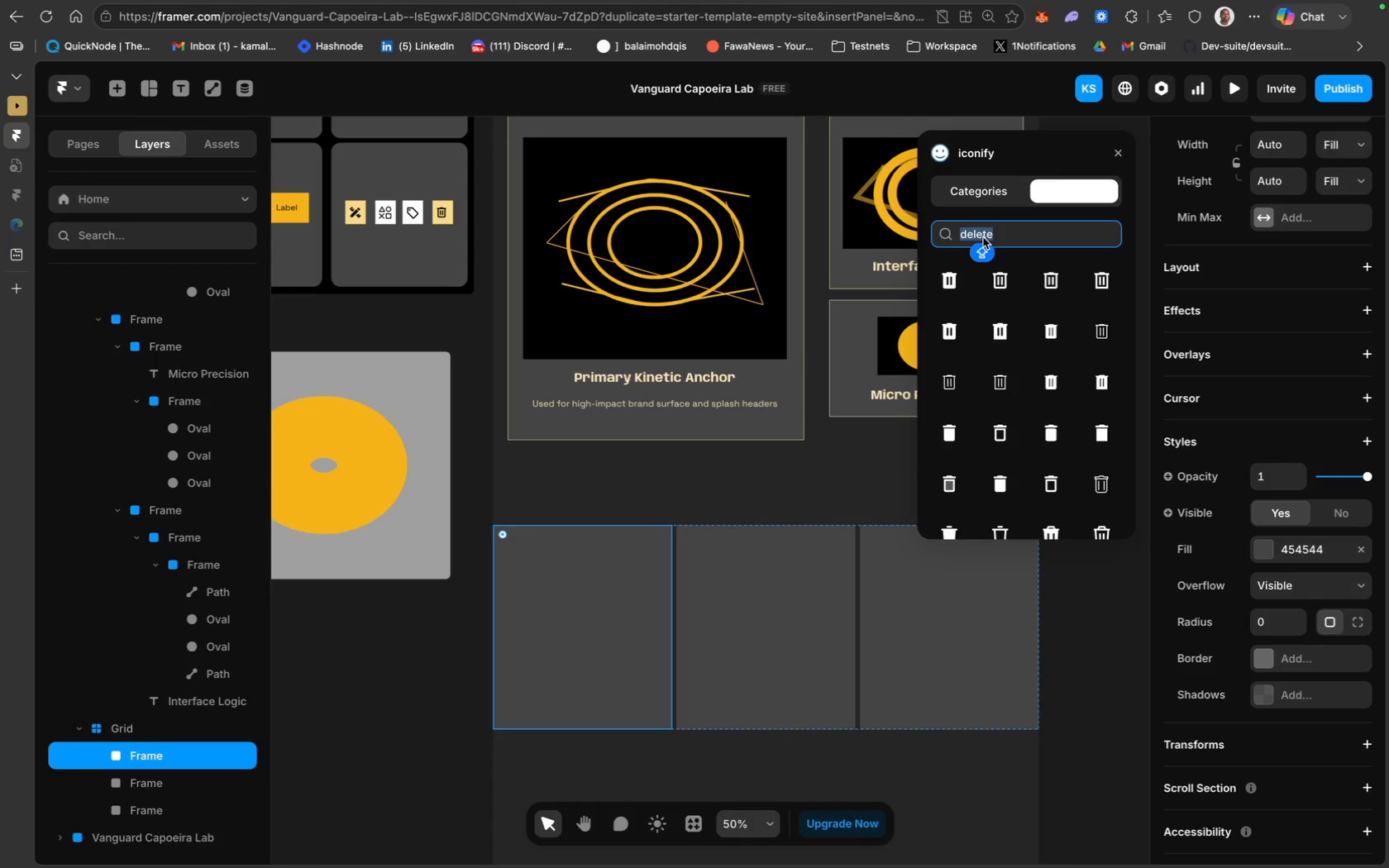 
type(Phone)
 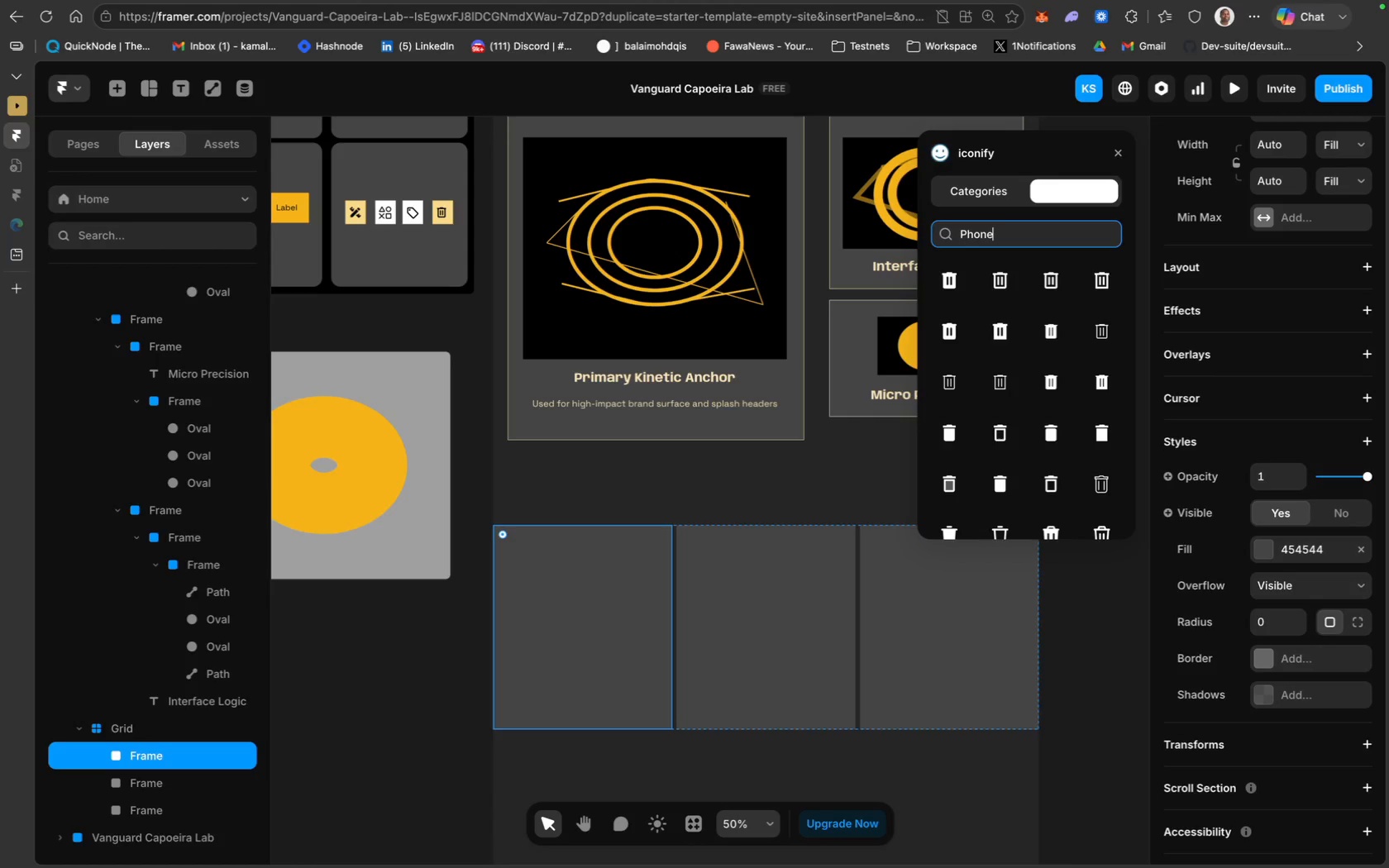 
key(Enter)
 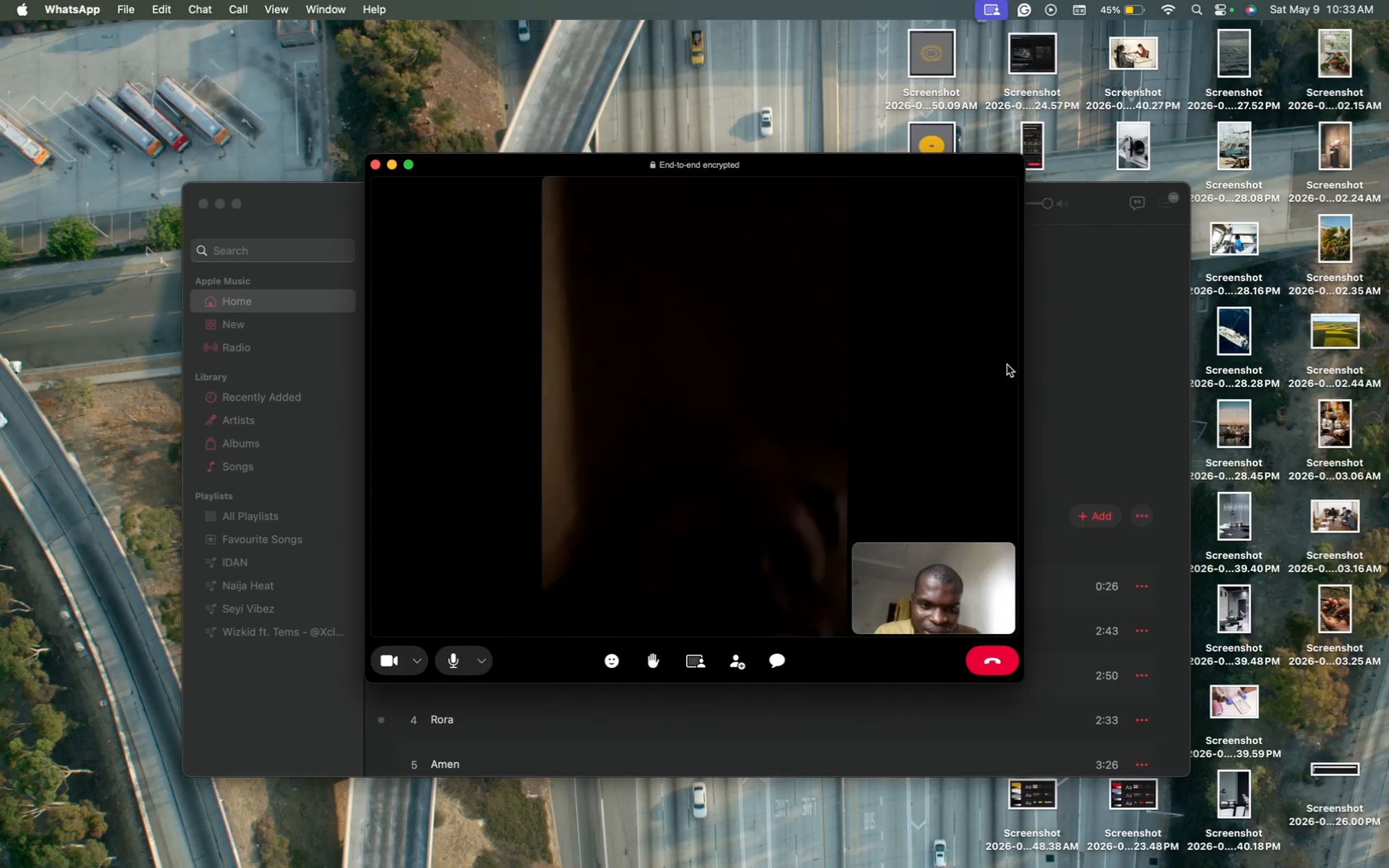 
wait(6.4)
 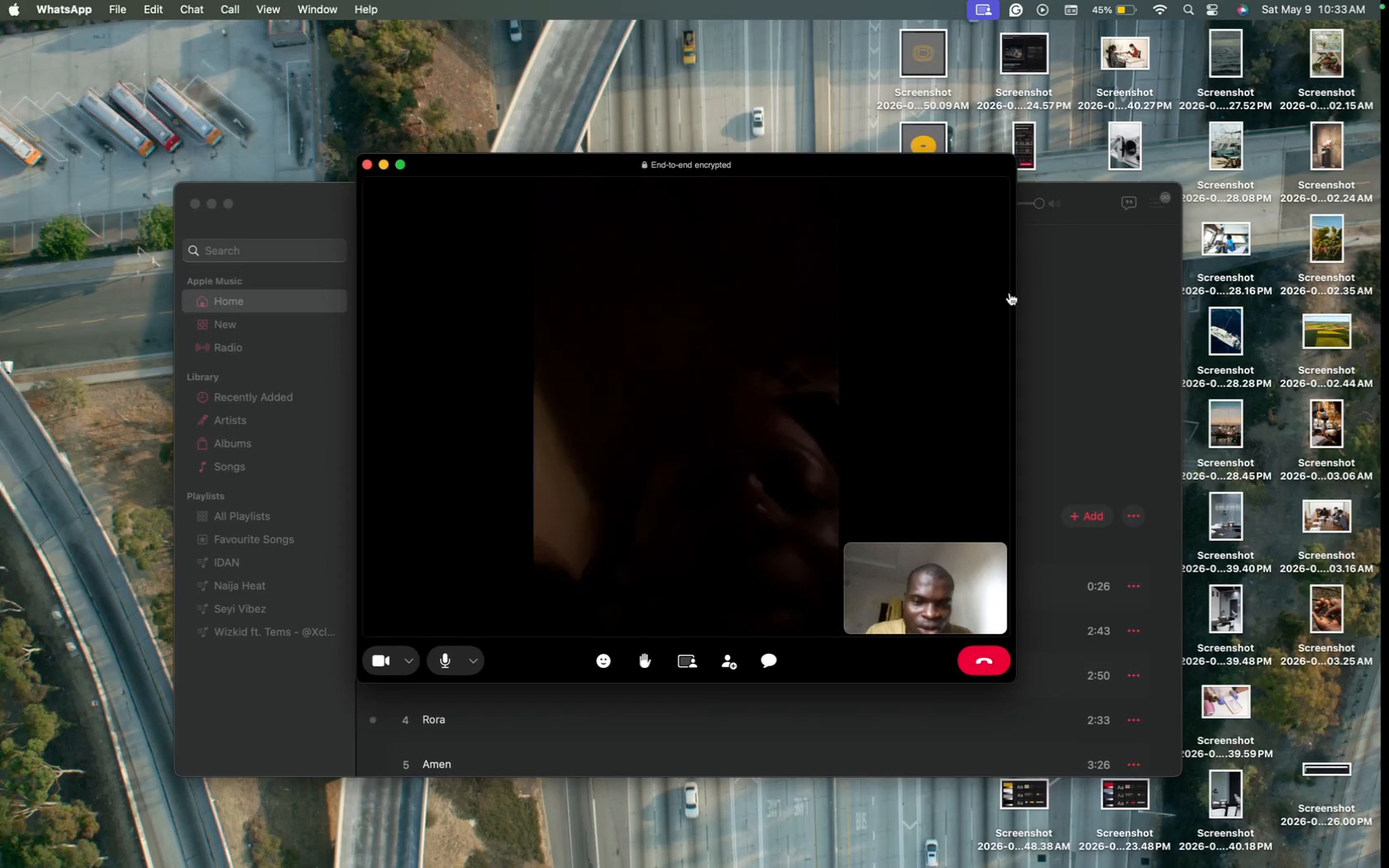 
key(CapsLock)
 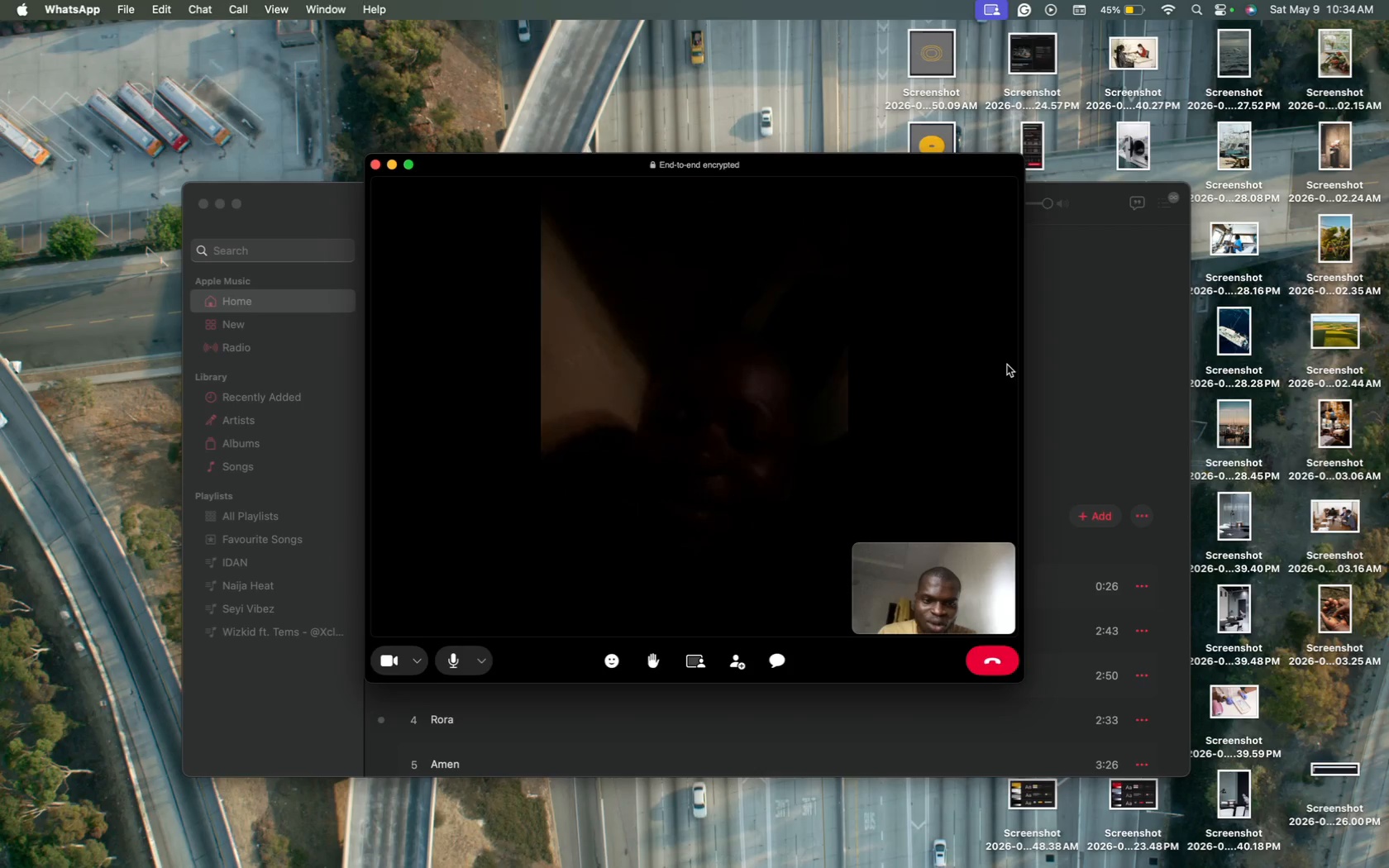 
wait(25.77)
 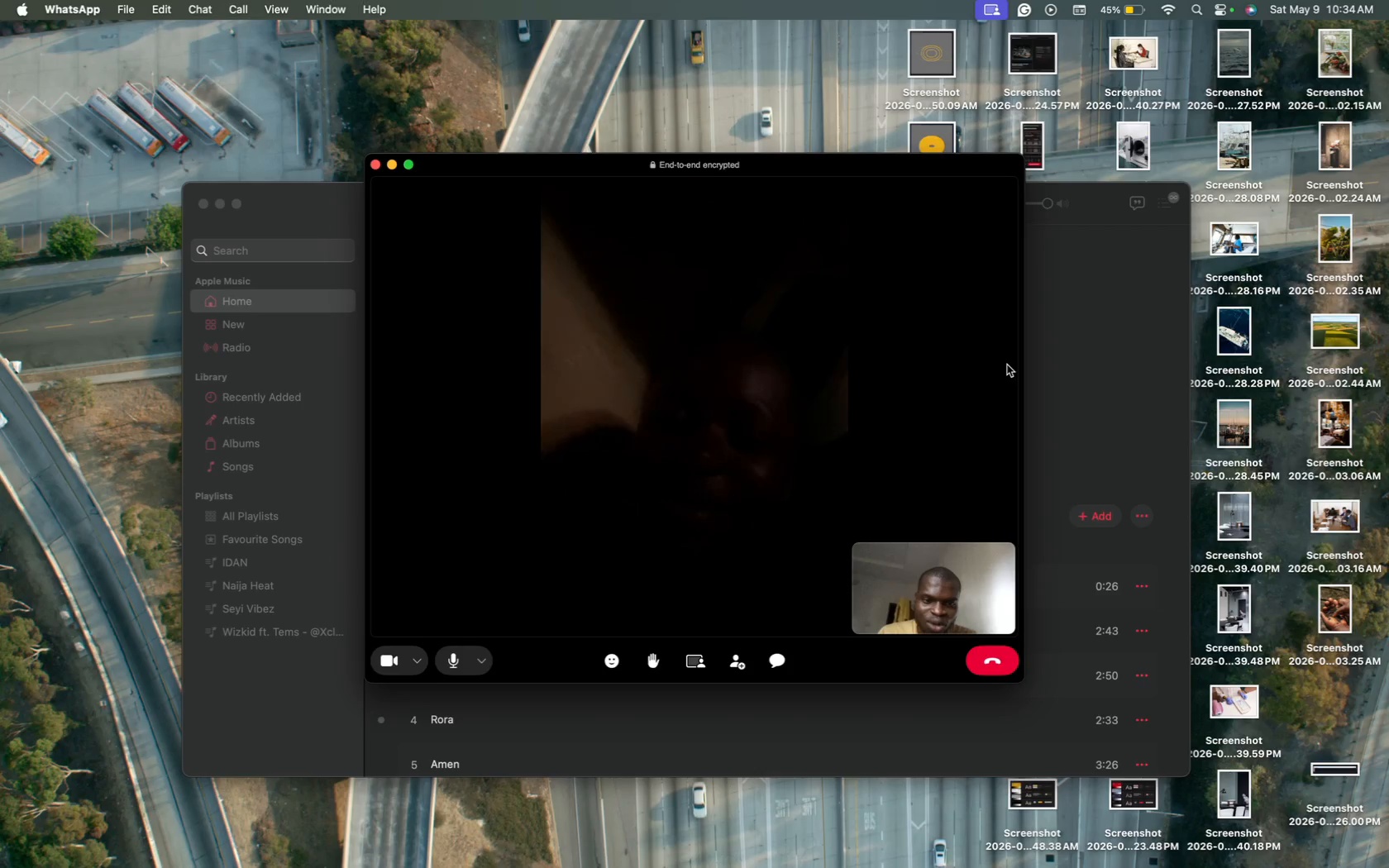 
scroll: coordinate [1015, 313], scroll_direction: down, amount: 85.0
 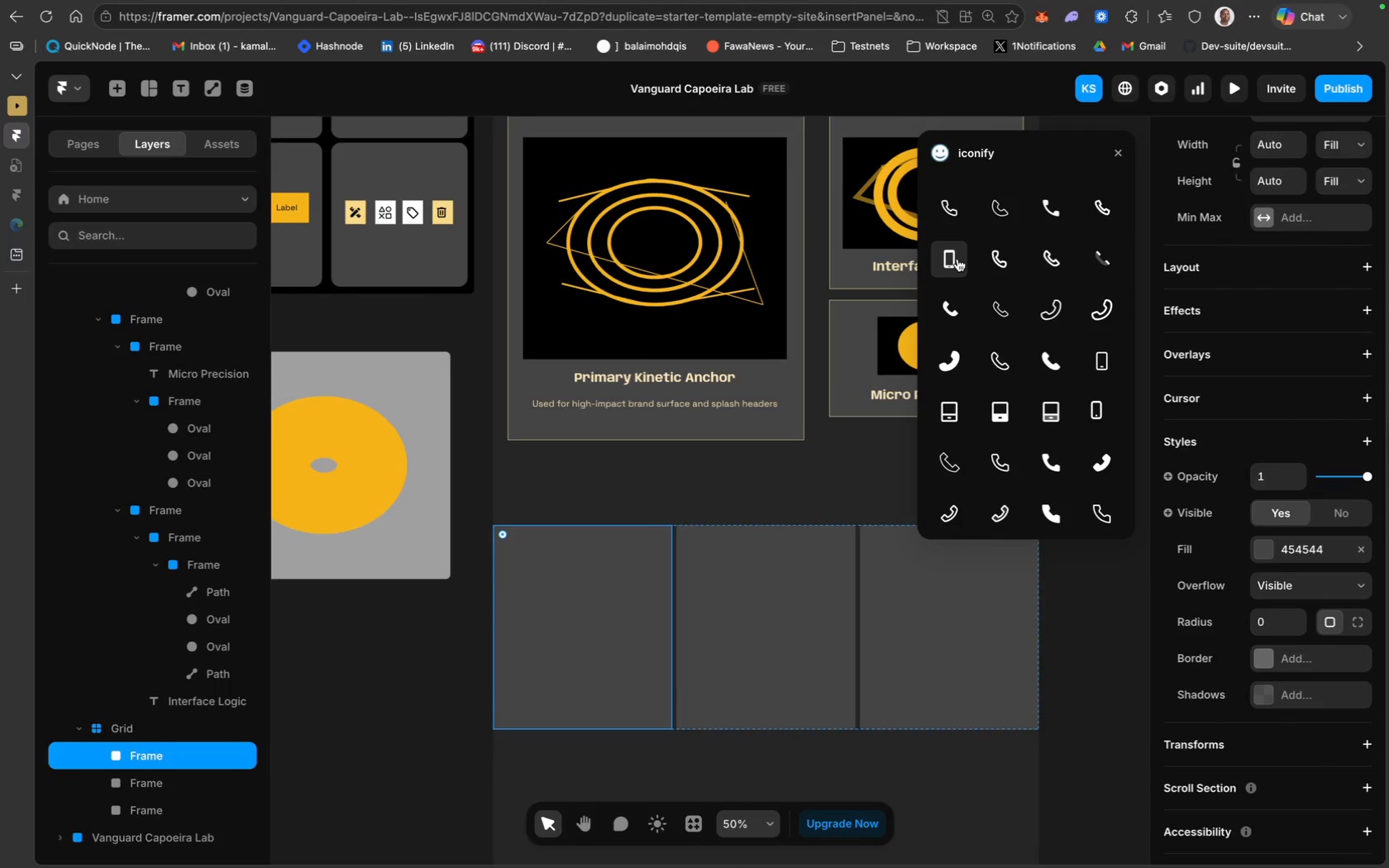 
left_click([957, 260])
 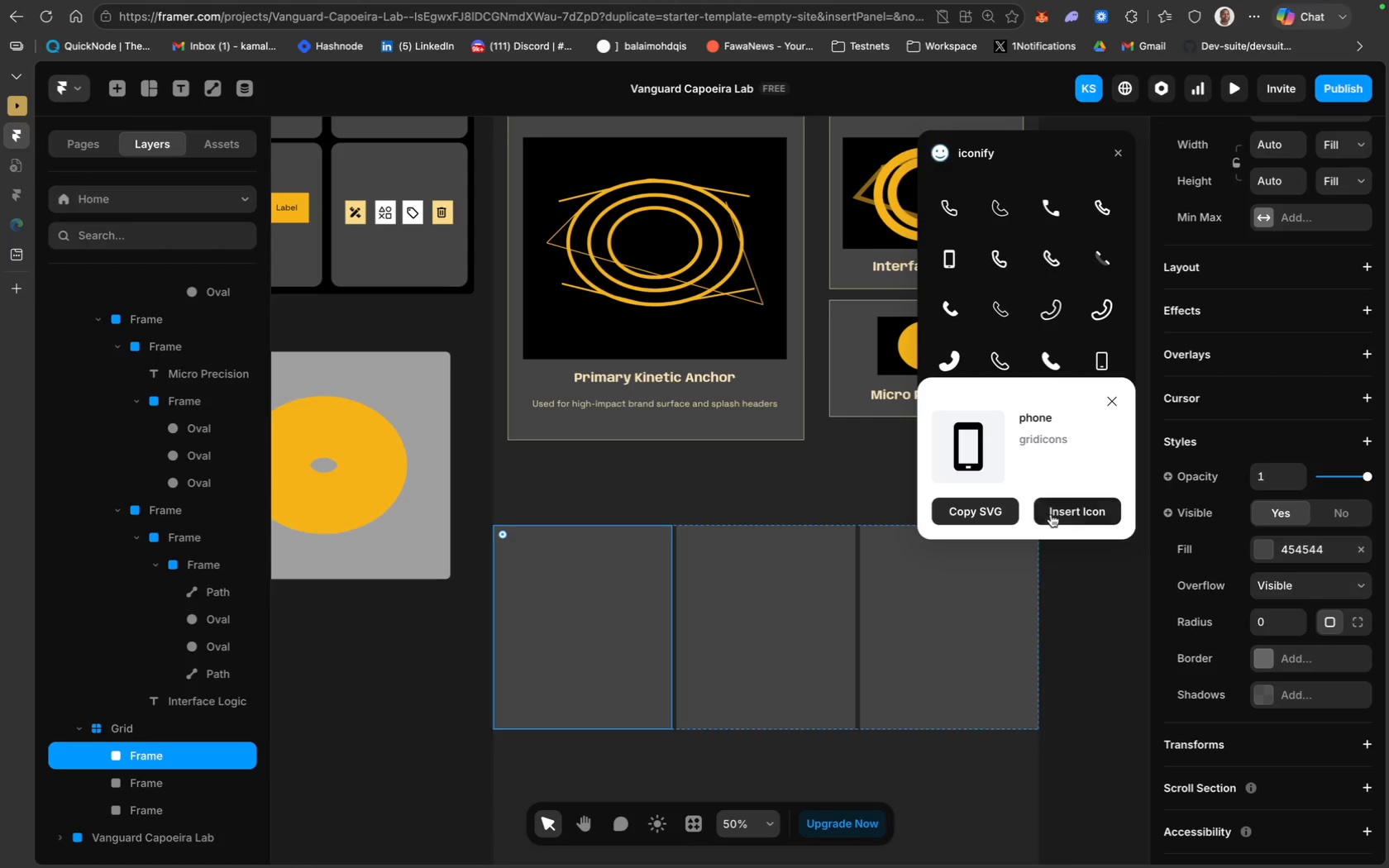 
left_click([1086, 506])
 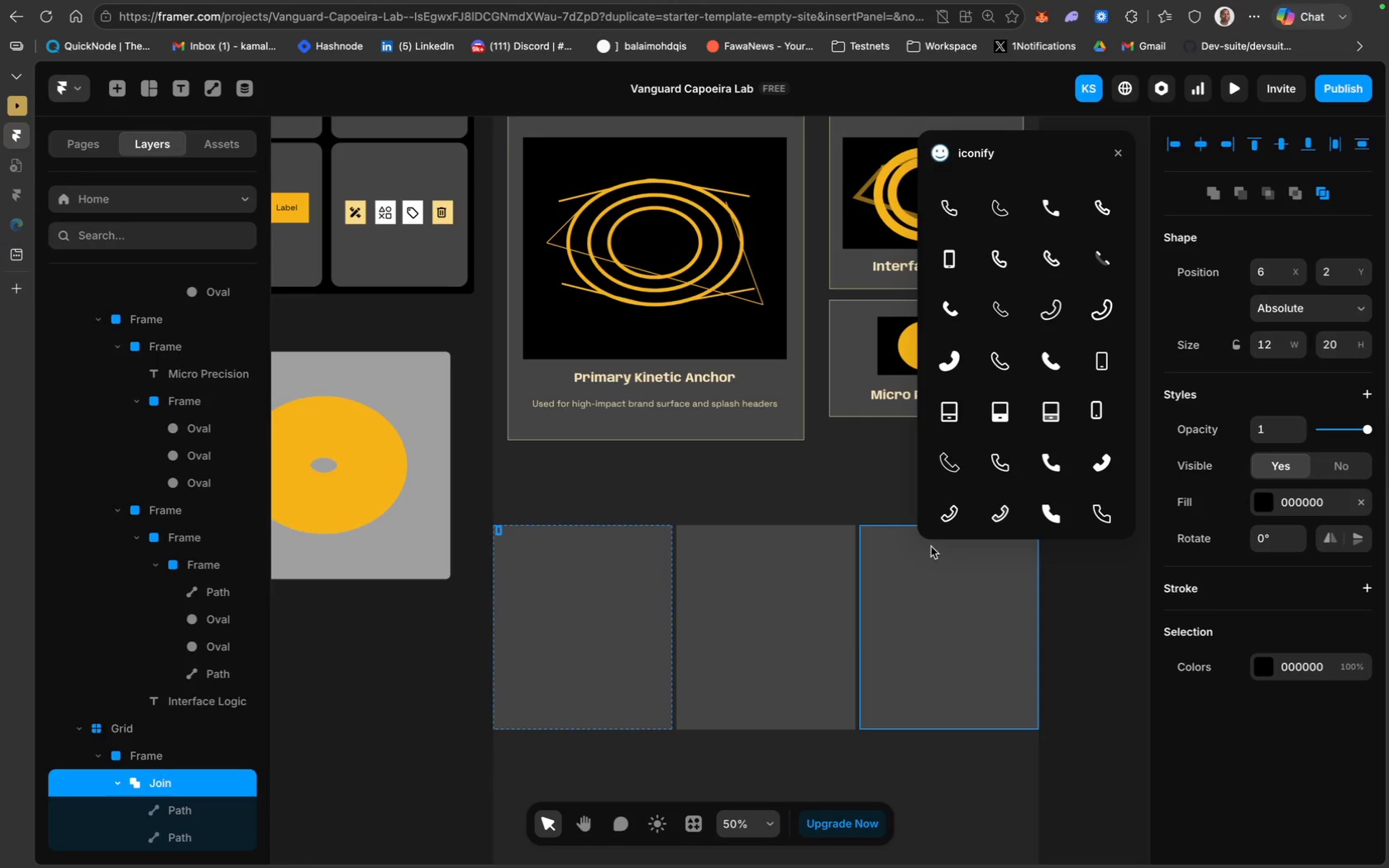 
wait(13.25)
 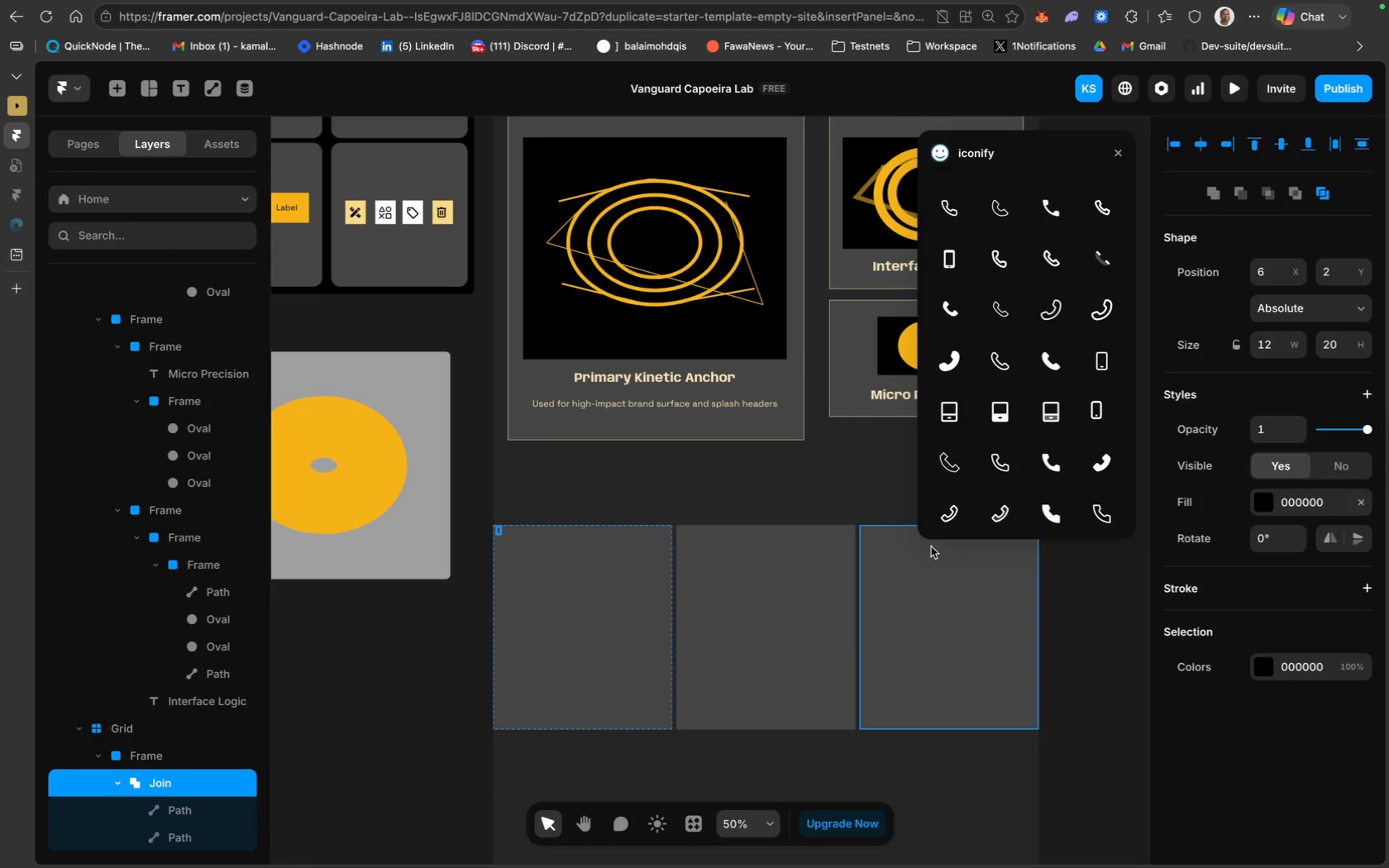 
left_click([1293, 504])
 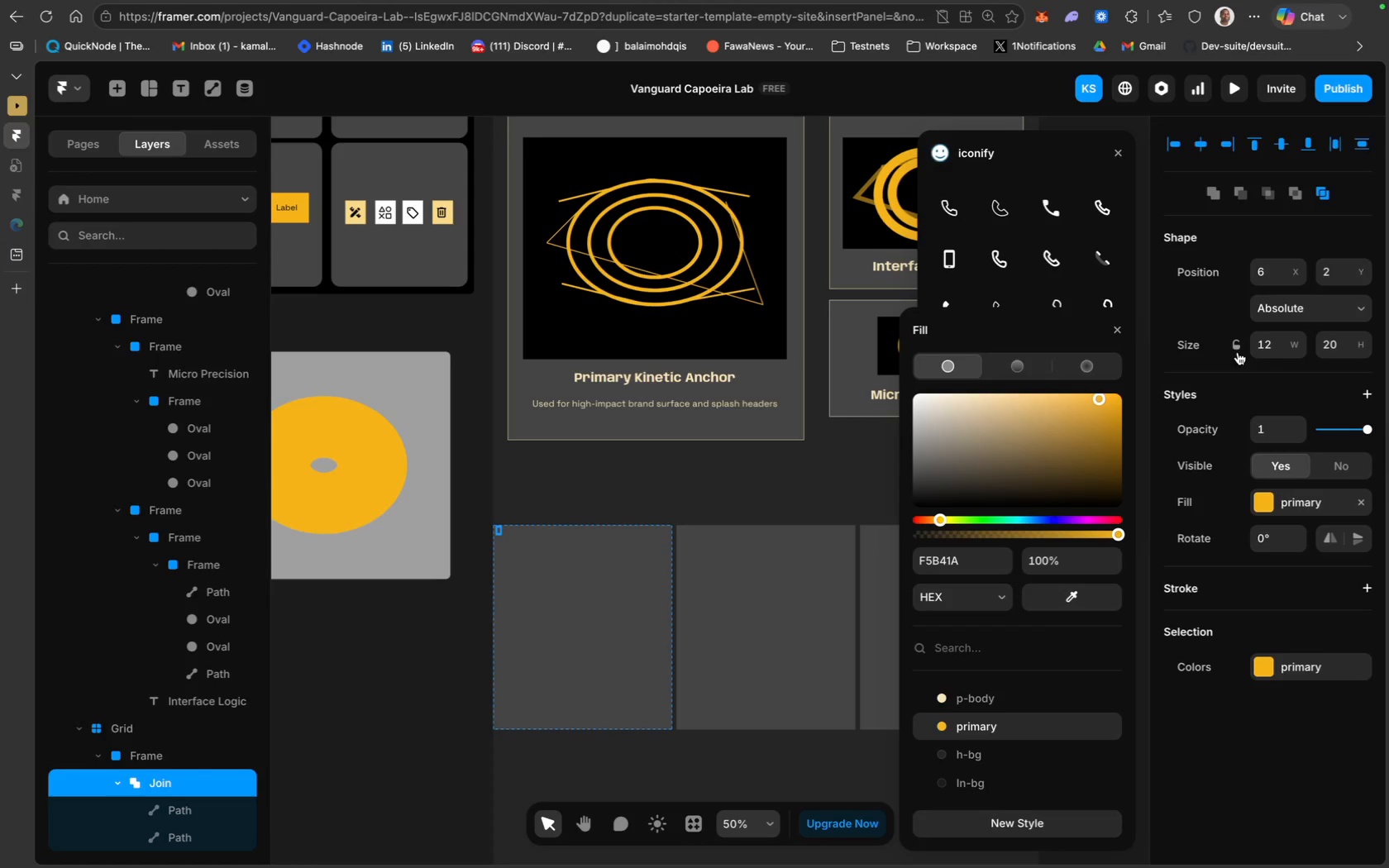 
left_click([1267, 349])
 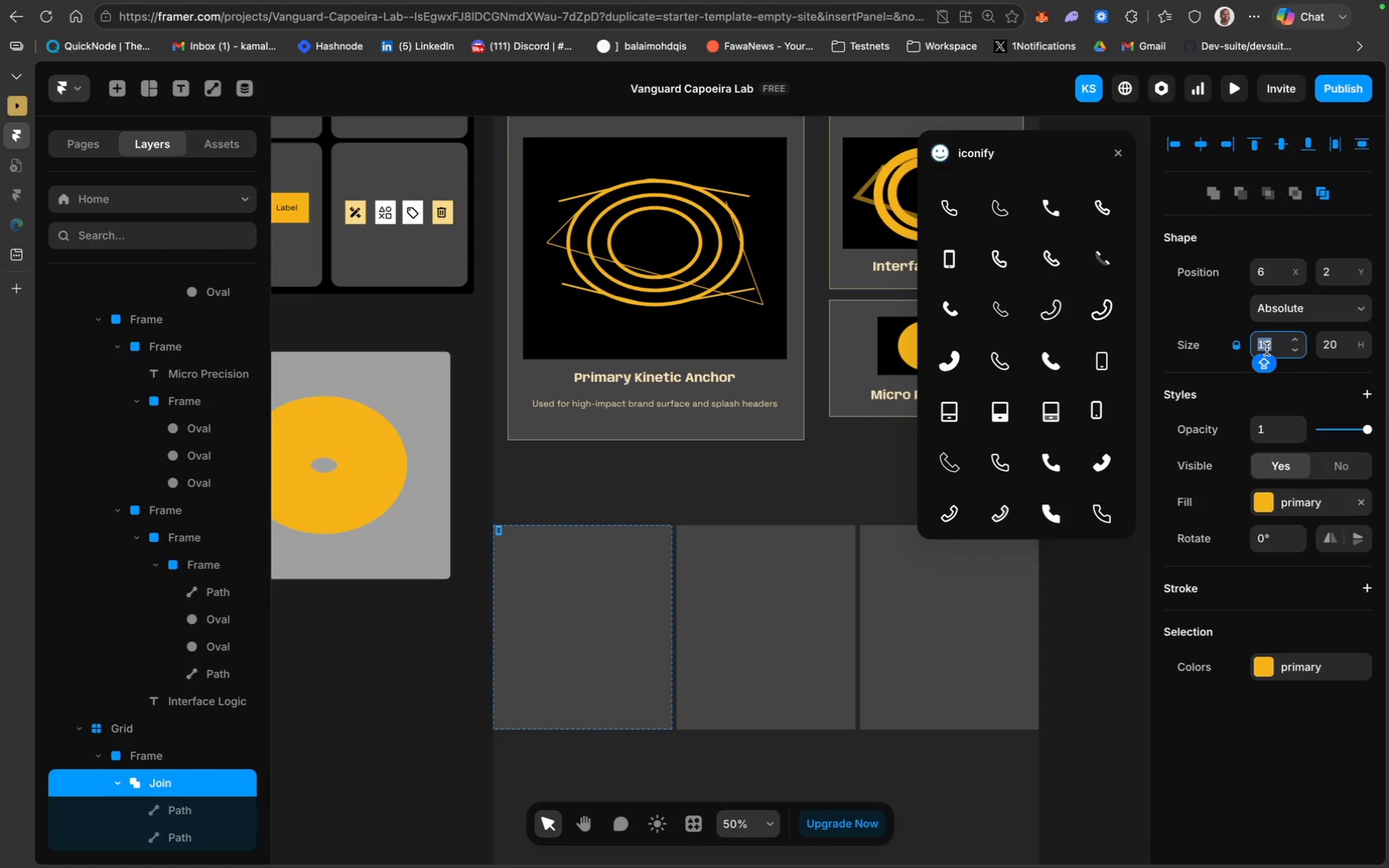 
type(30)
 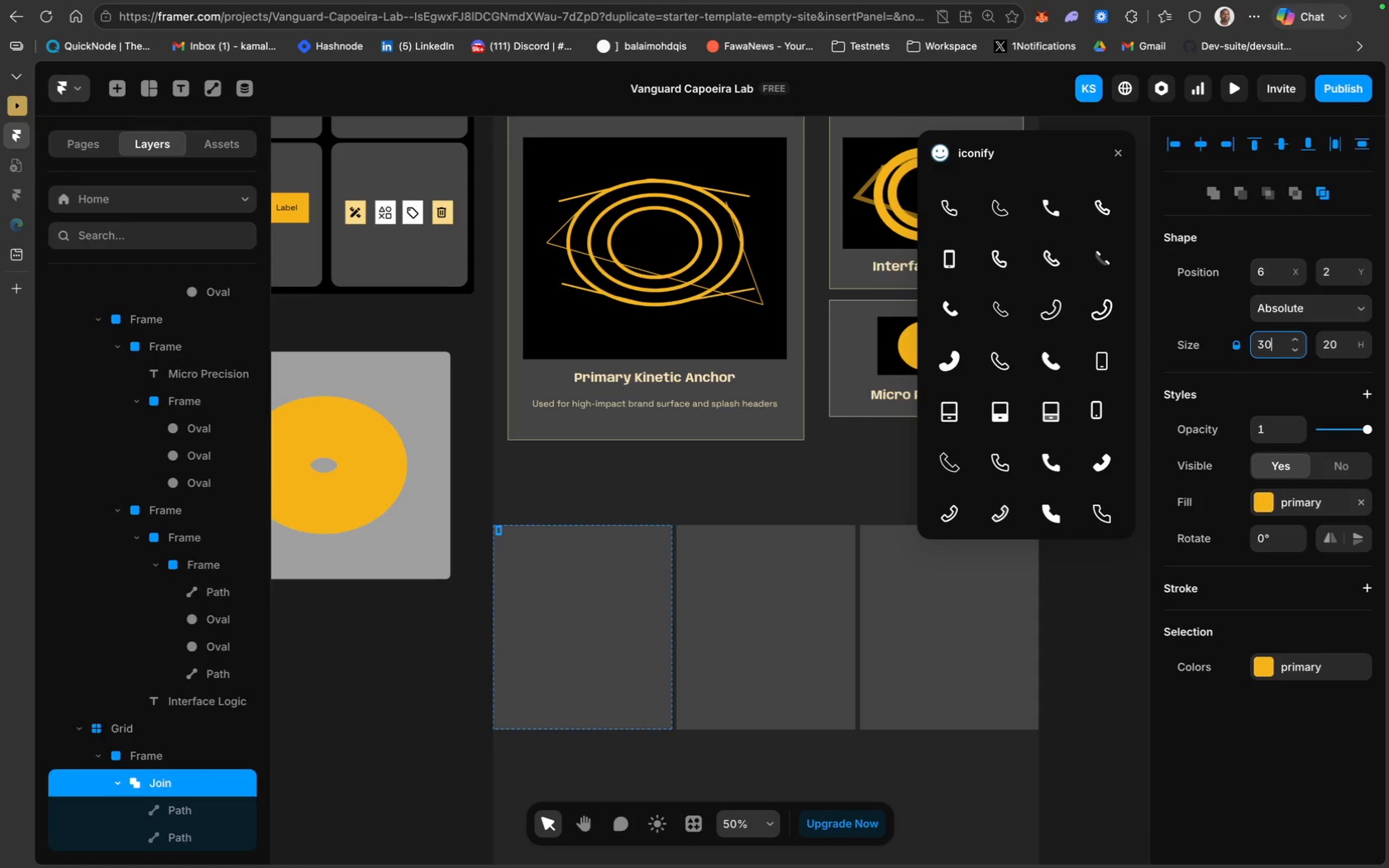 
key(Enter)
 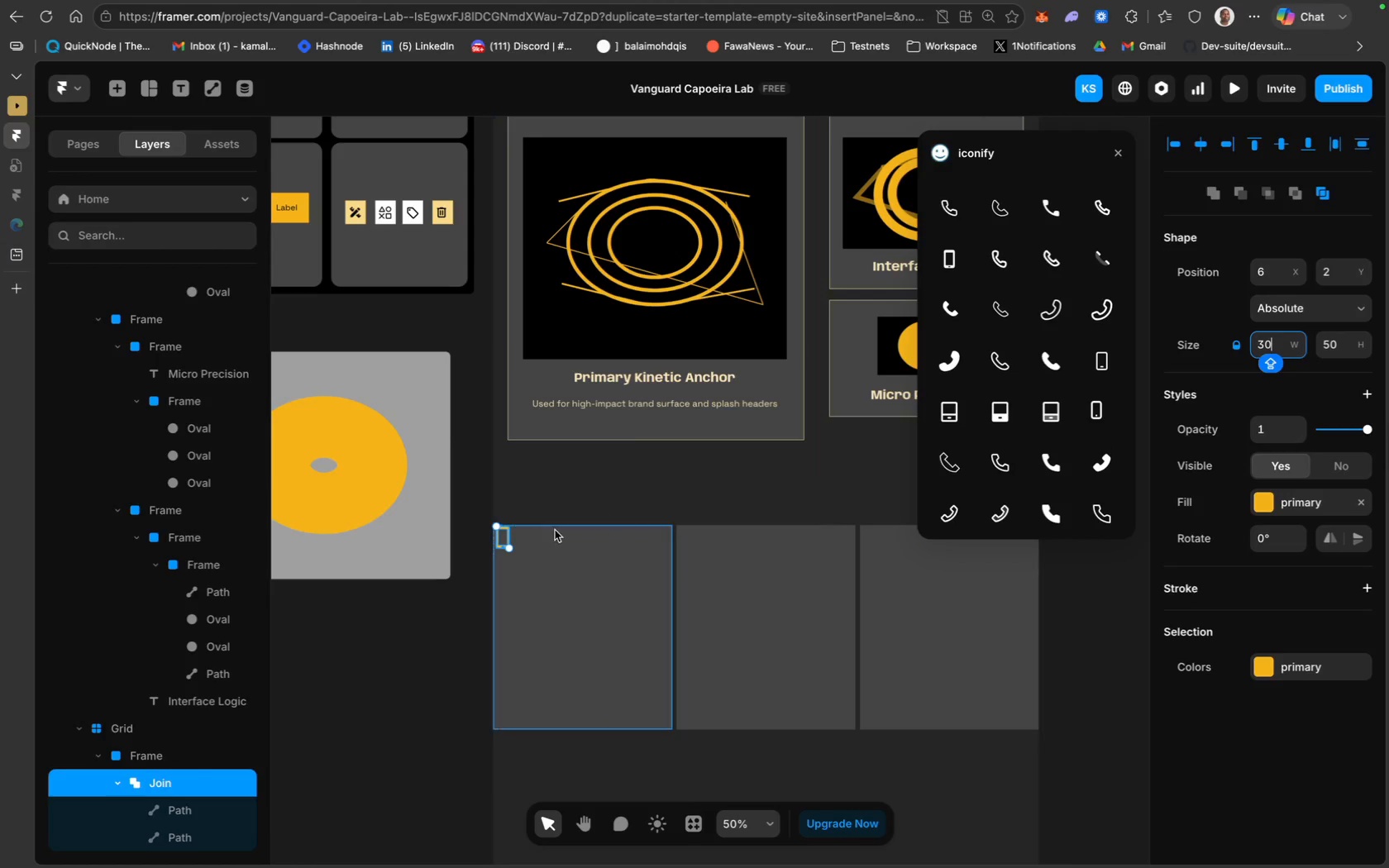 
left_click_drag(start_coordinate=[505, 538], to_coordinate=[513, 561])
 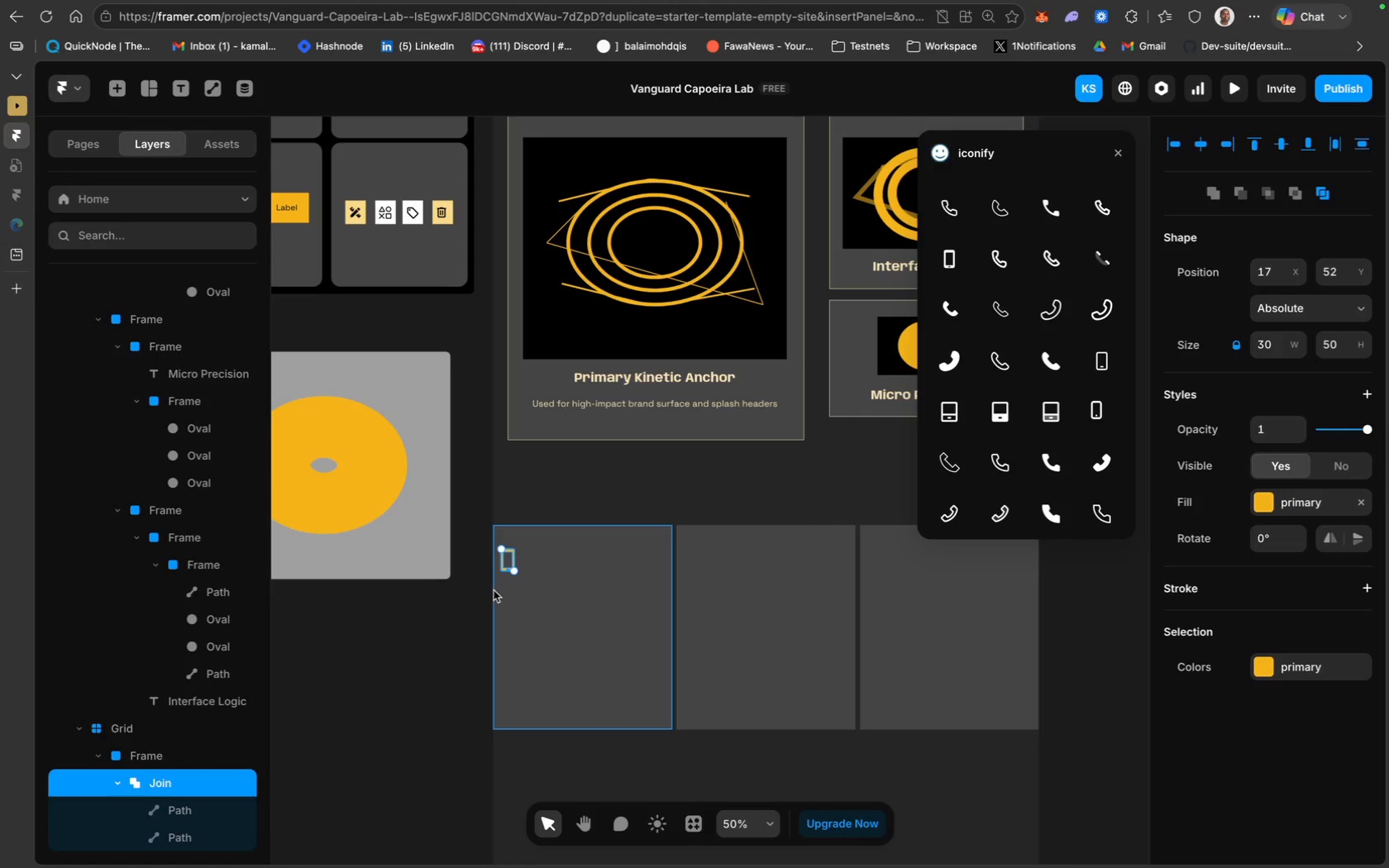 
left_click([547, 599])
 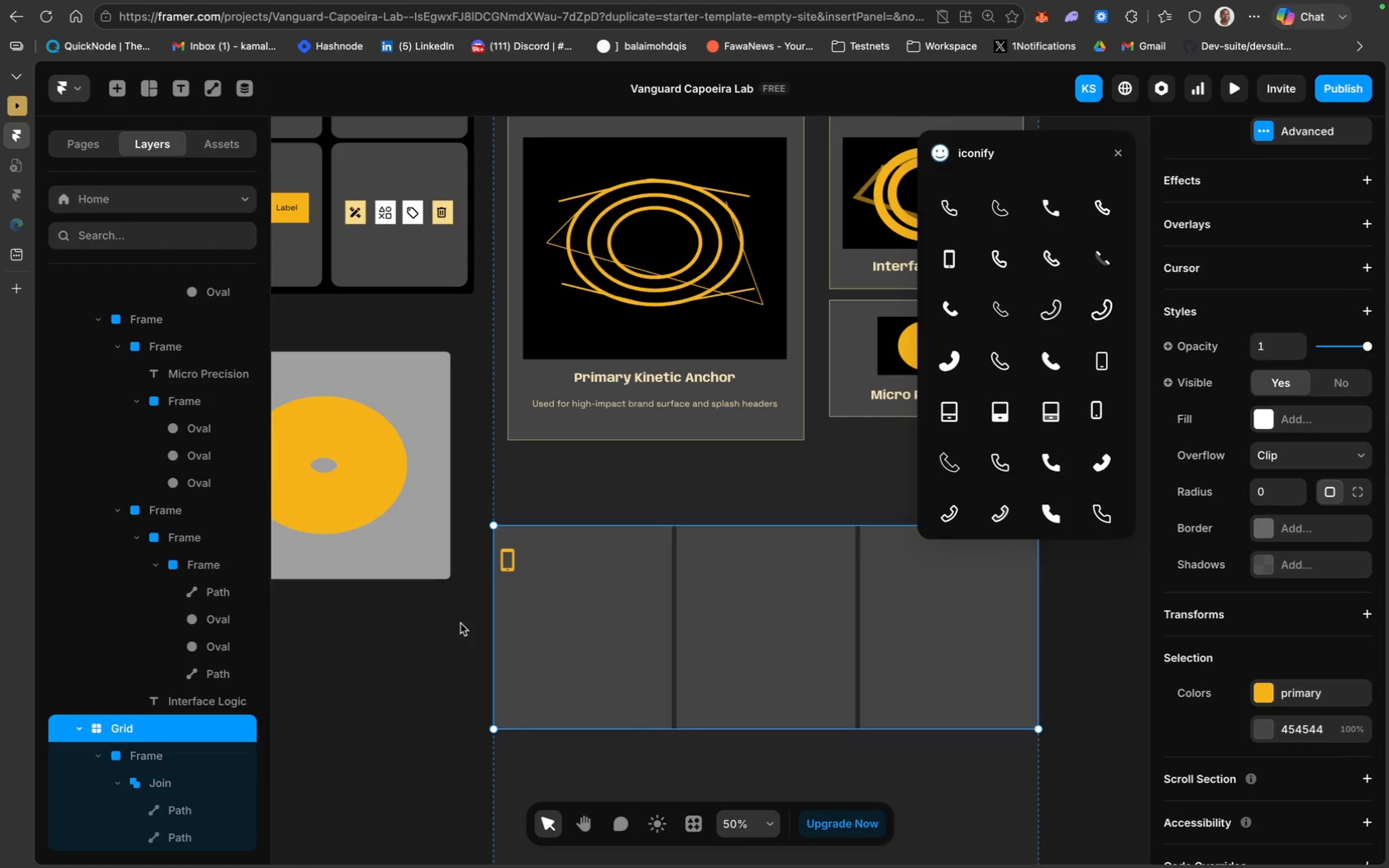 
left_click_drag(start_coordinate=[494, 611], to_coordinate=[523, 612])
 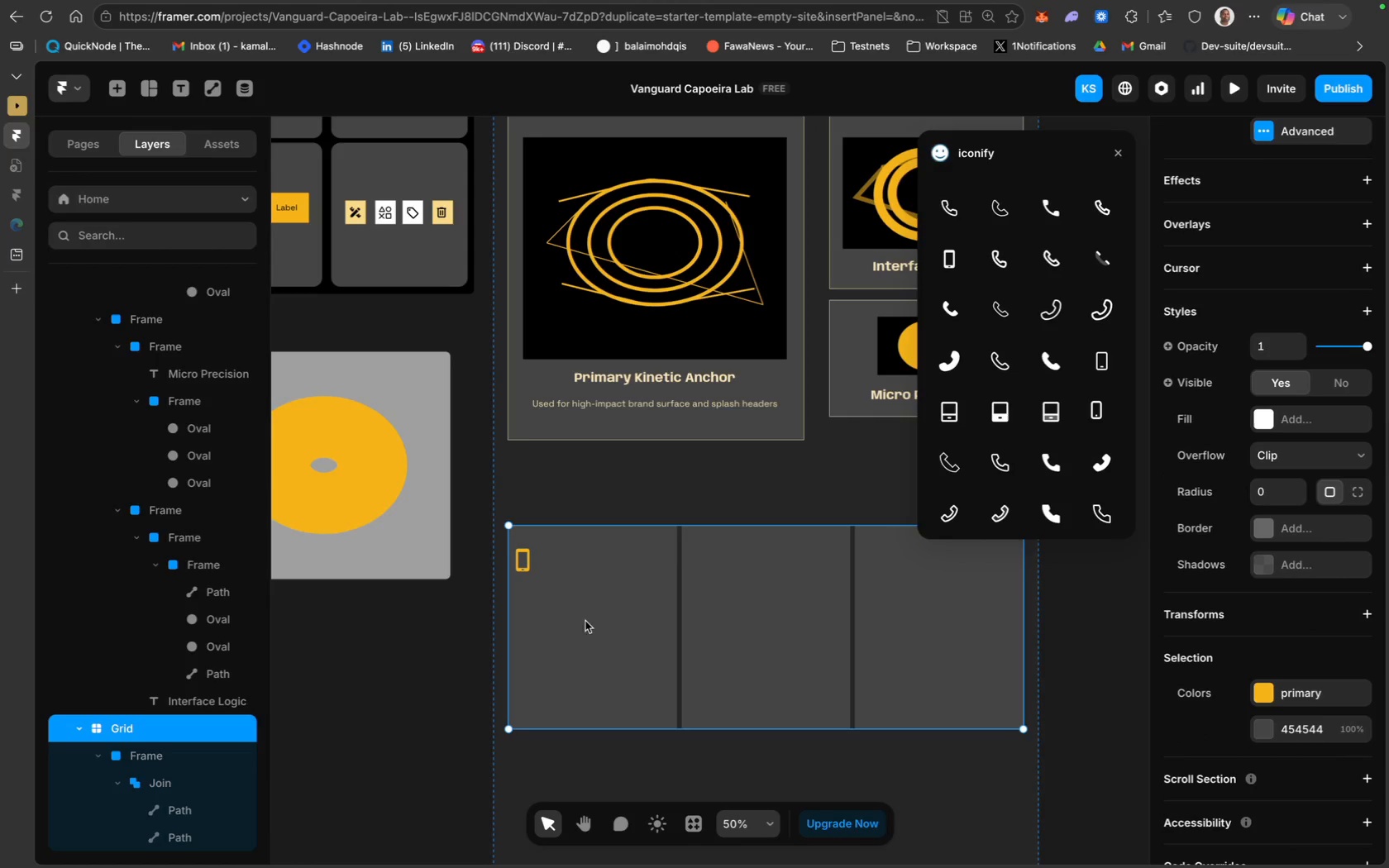 
scroll: coordinate [605, 677], scroll_direction: up, amount: 28.0
 